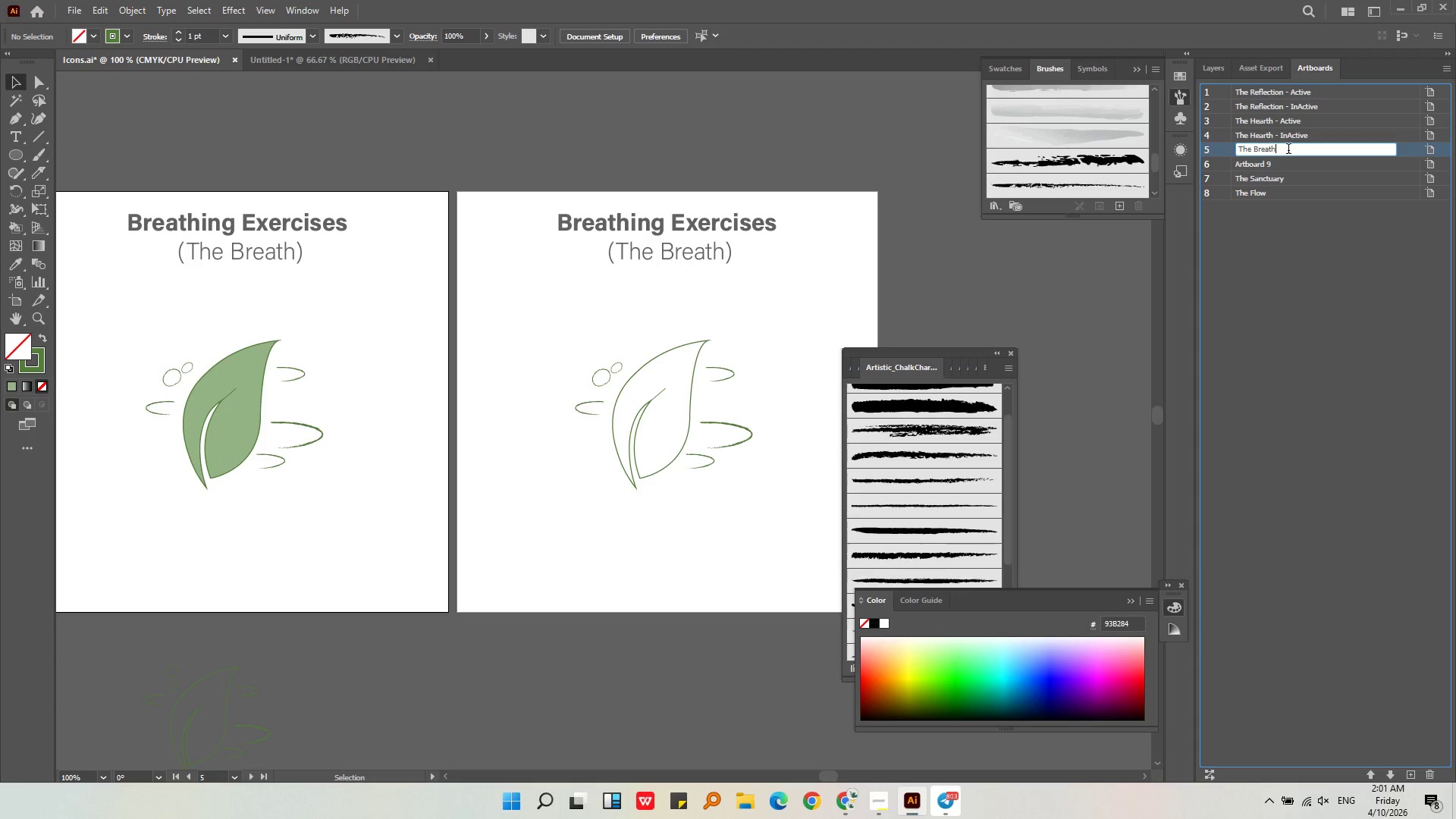 
type( - Active)
 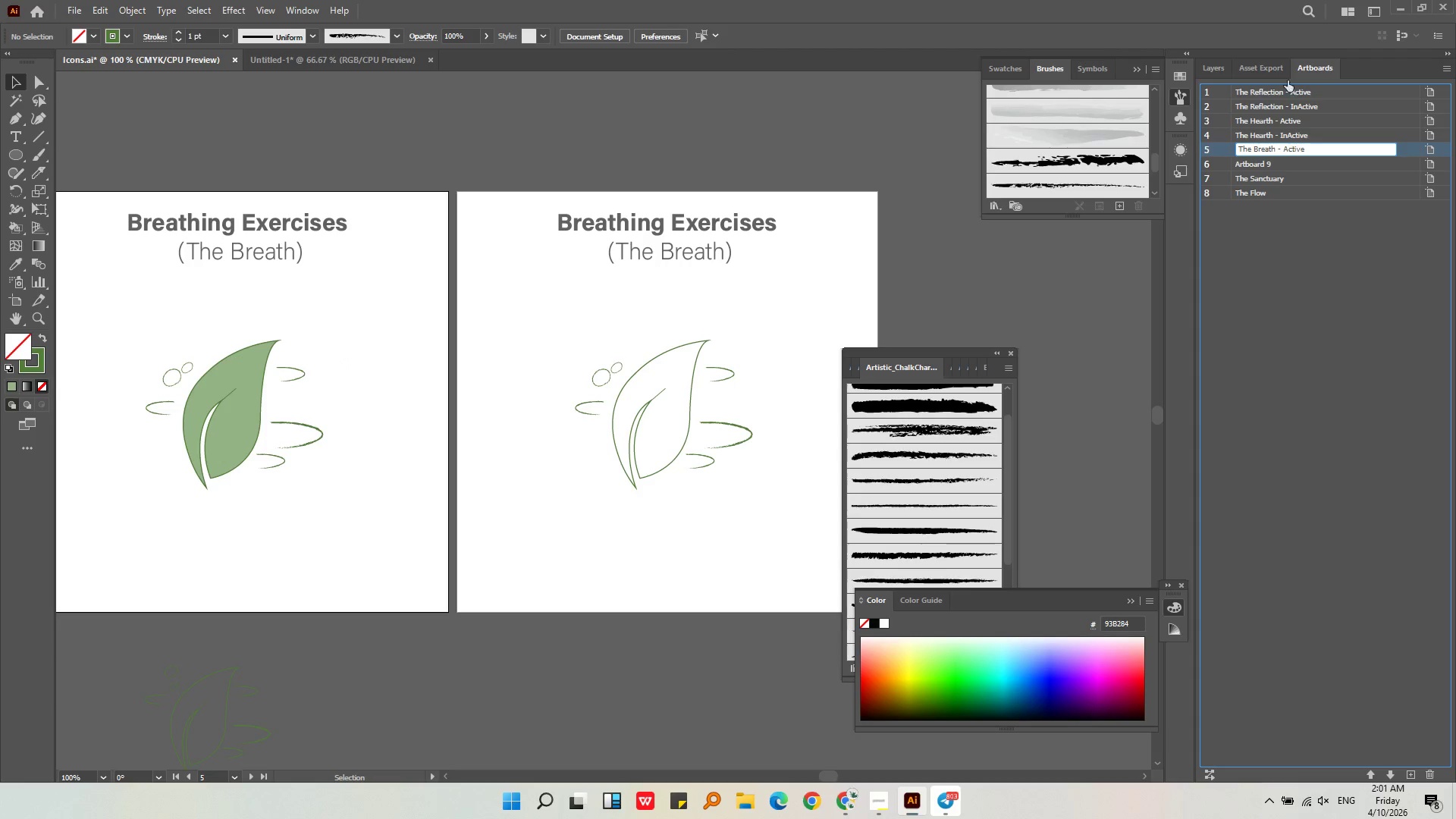 
left_click_drag(start_coordinate=[1338, 145], to_coordinate=[1200, 146])
 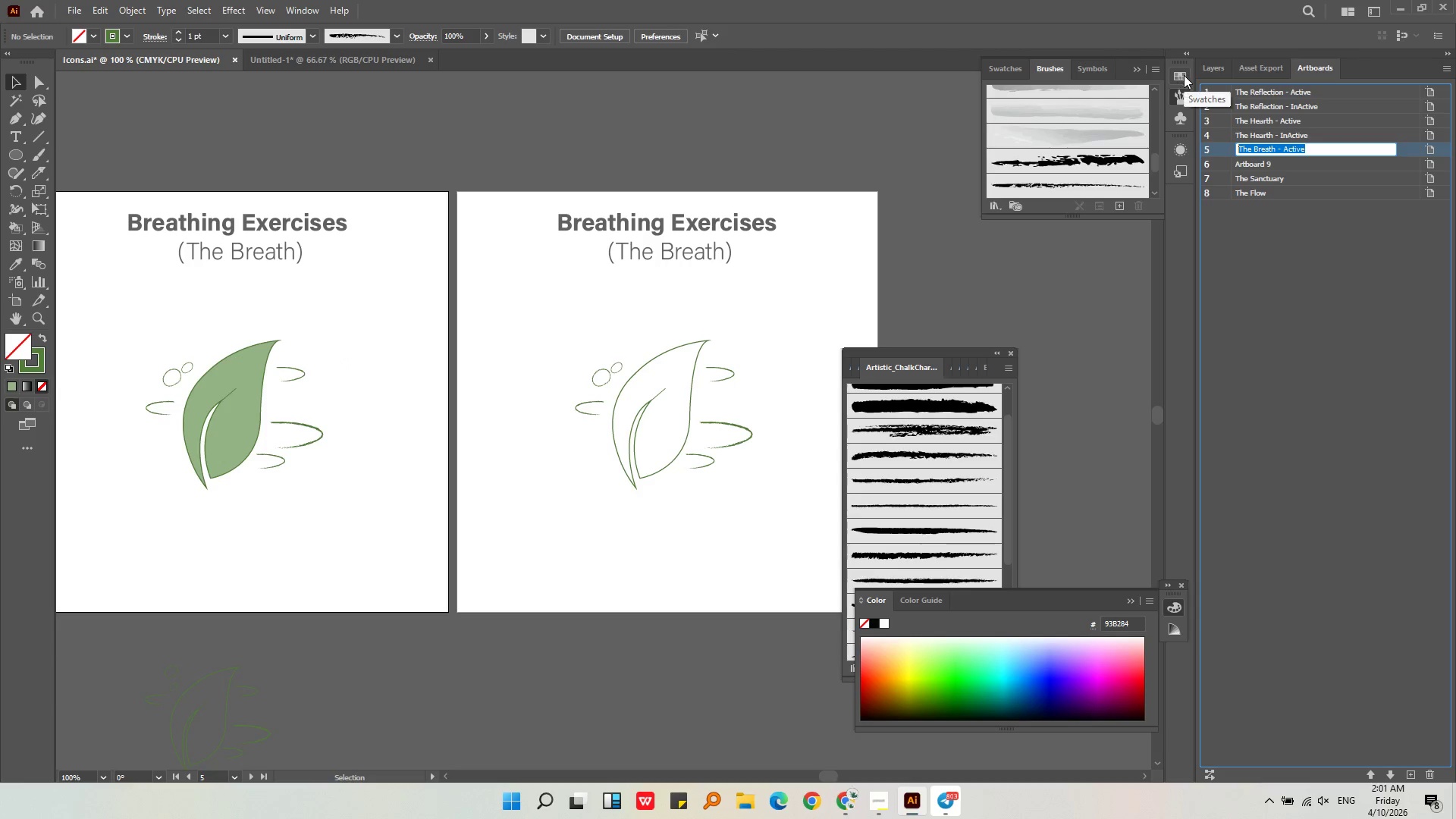 
key(Control+C)
 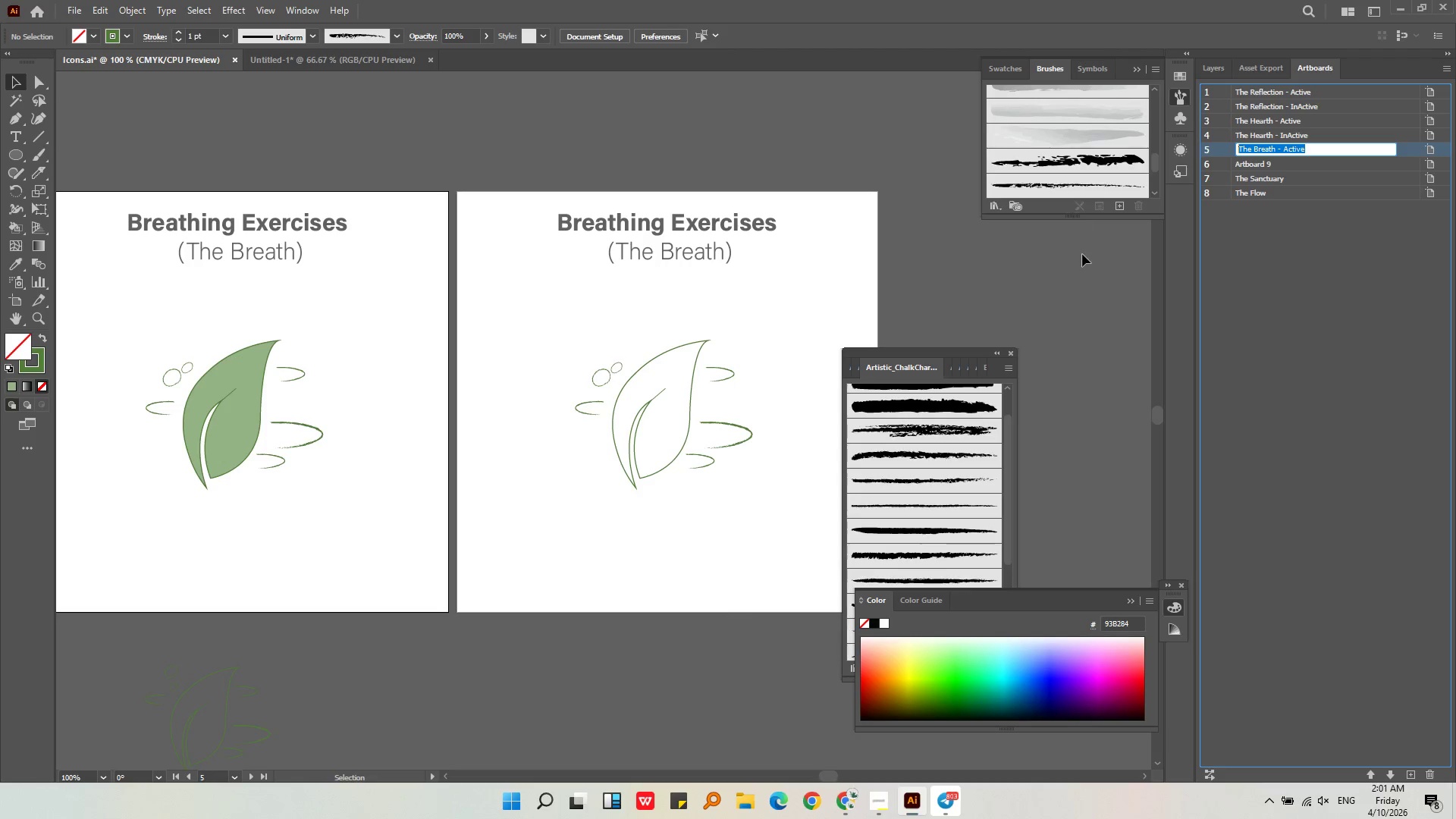 
left_click([1083, 256])
 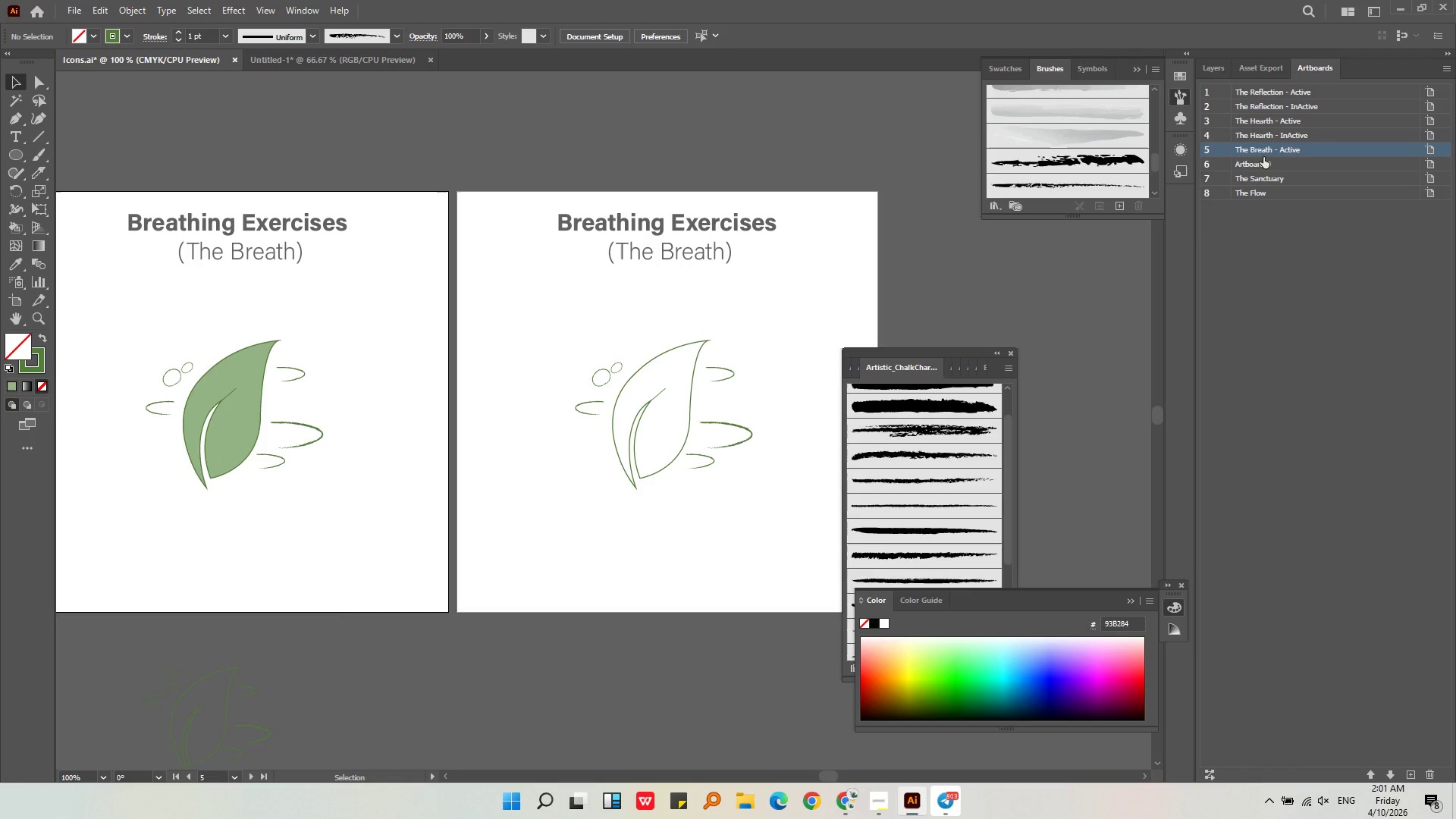 
double_click([1263, 157])
 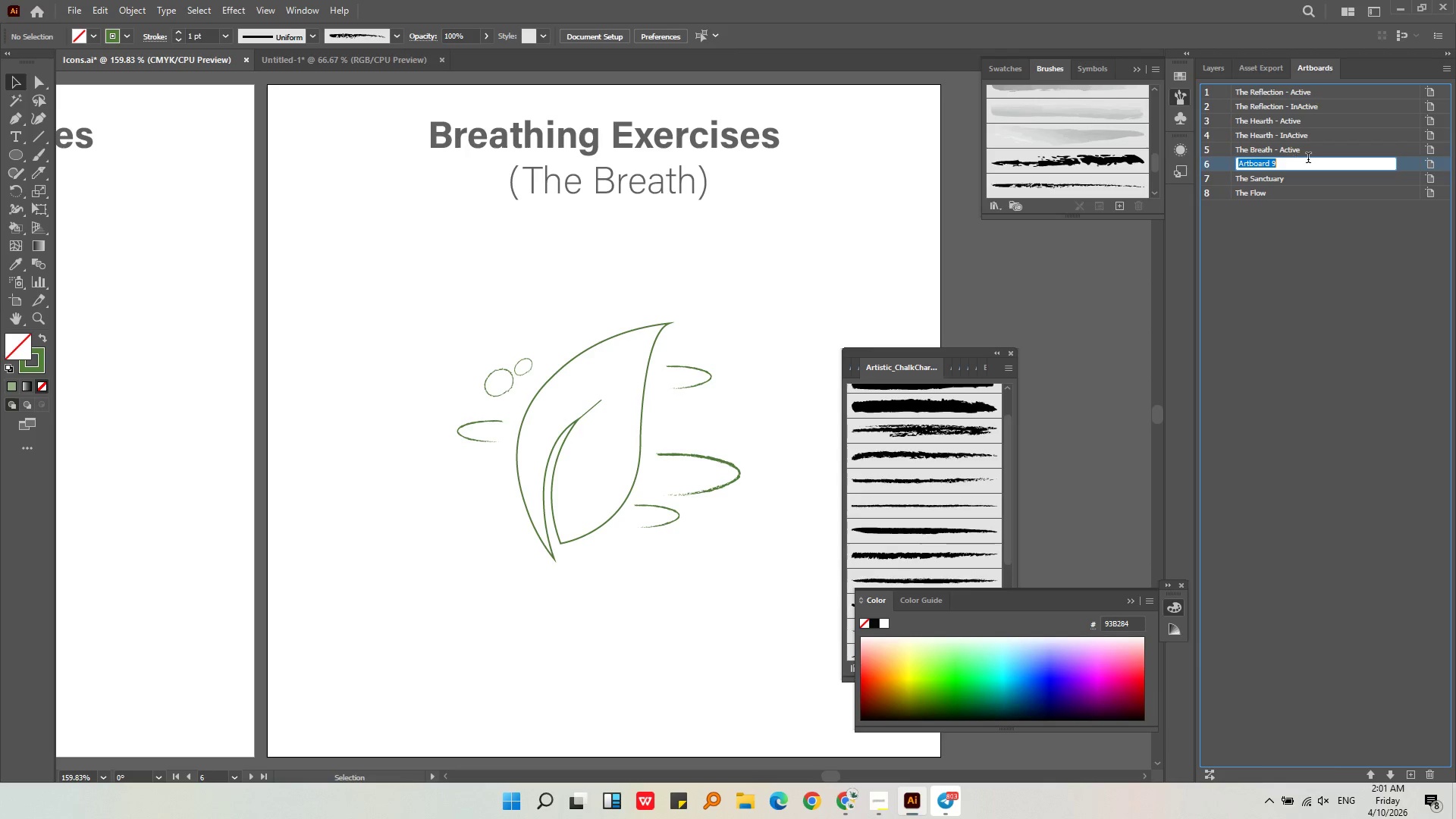 
left_click([1308, 159])
 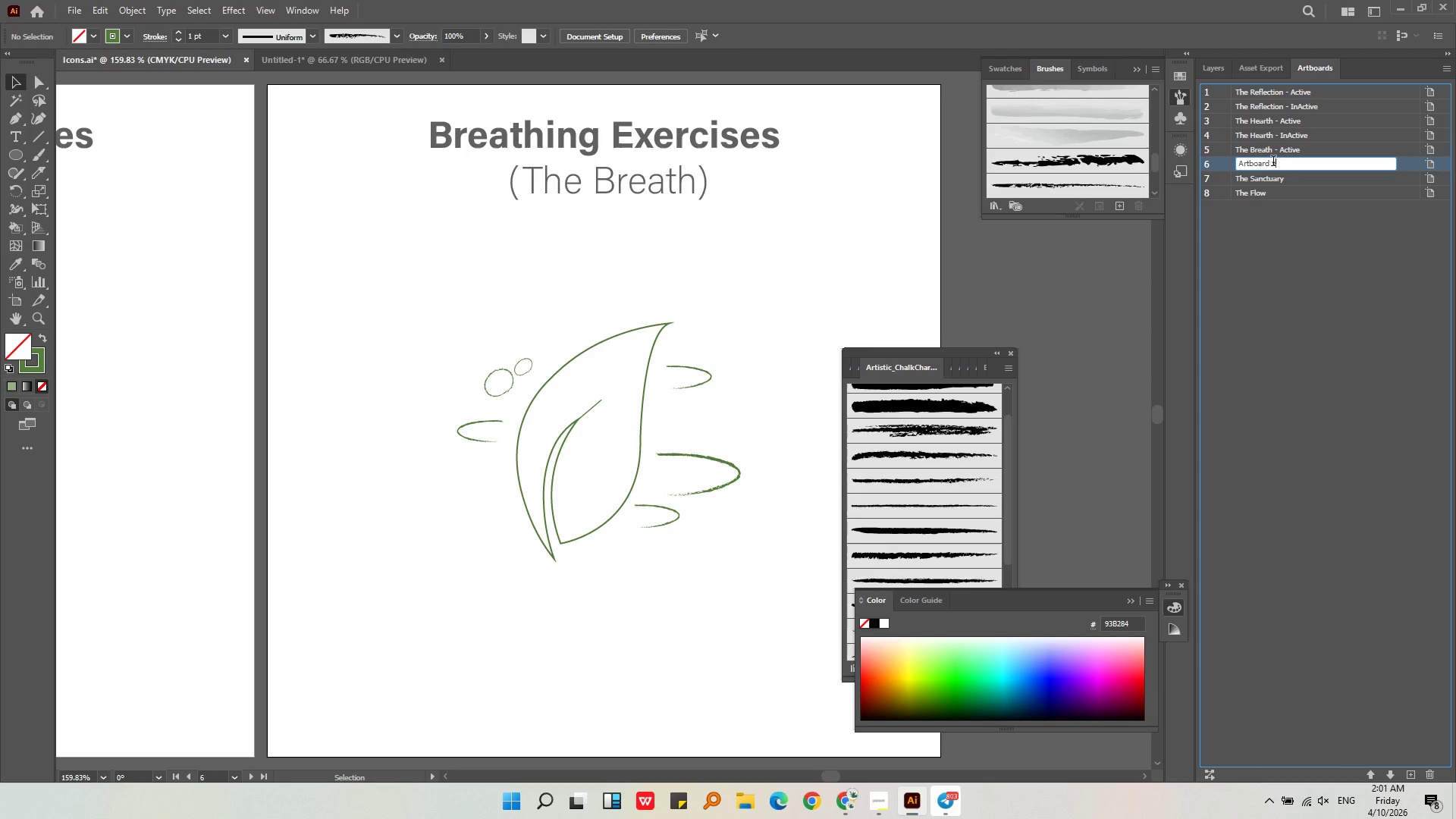 
left_click_drag(start_coordinate=[1308, 162], to_coordinate=[1202, 165])
 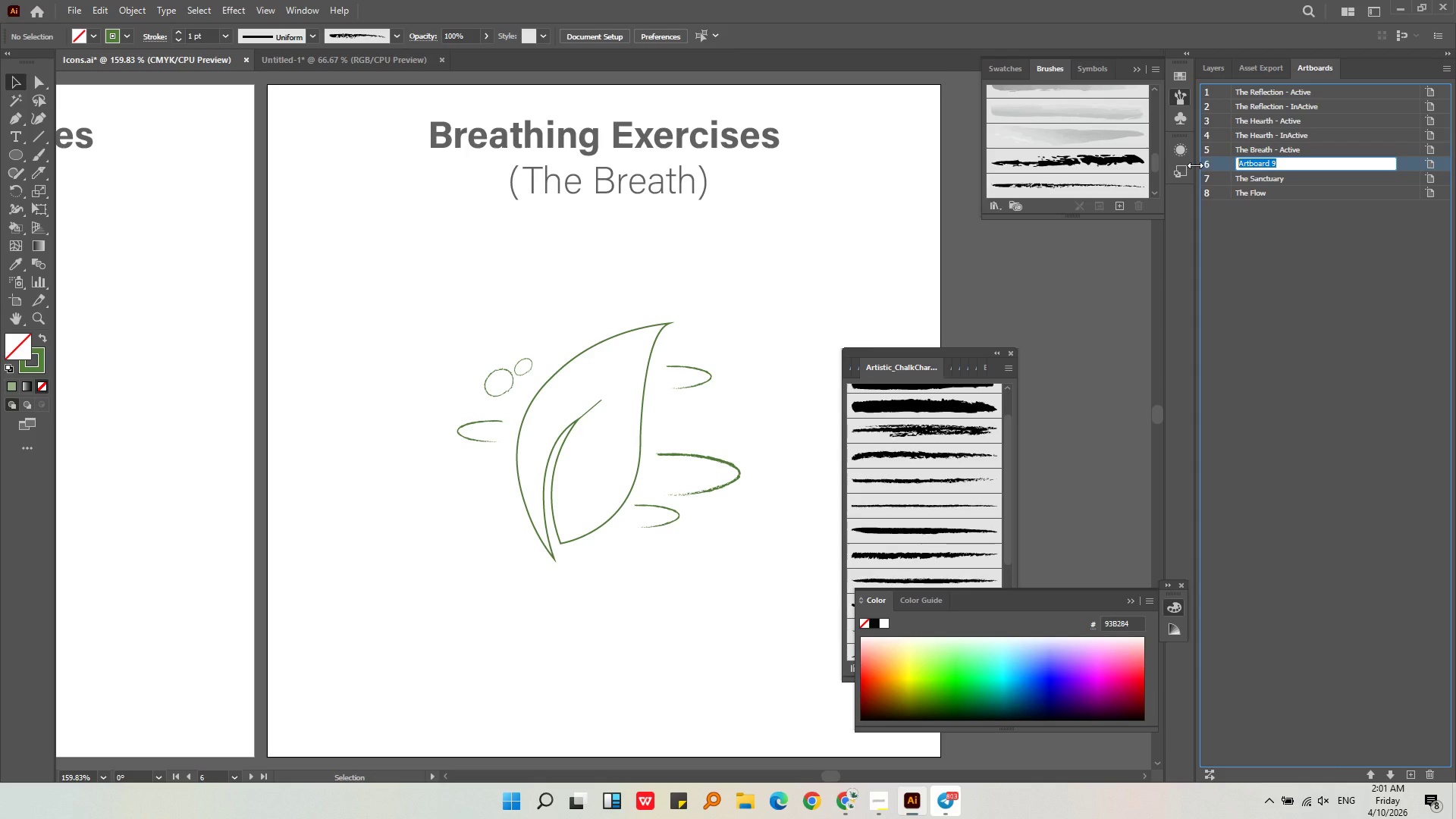 
key(Control+V)
 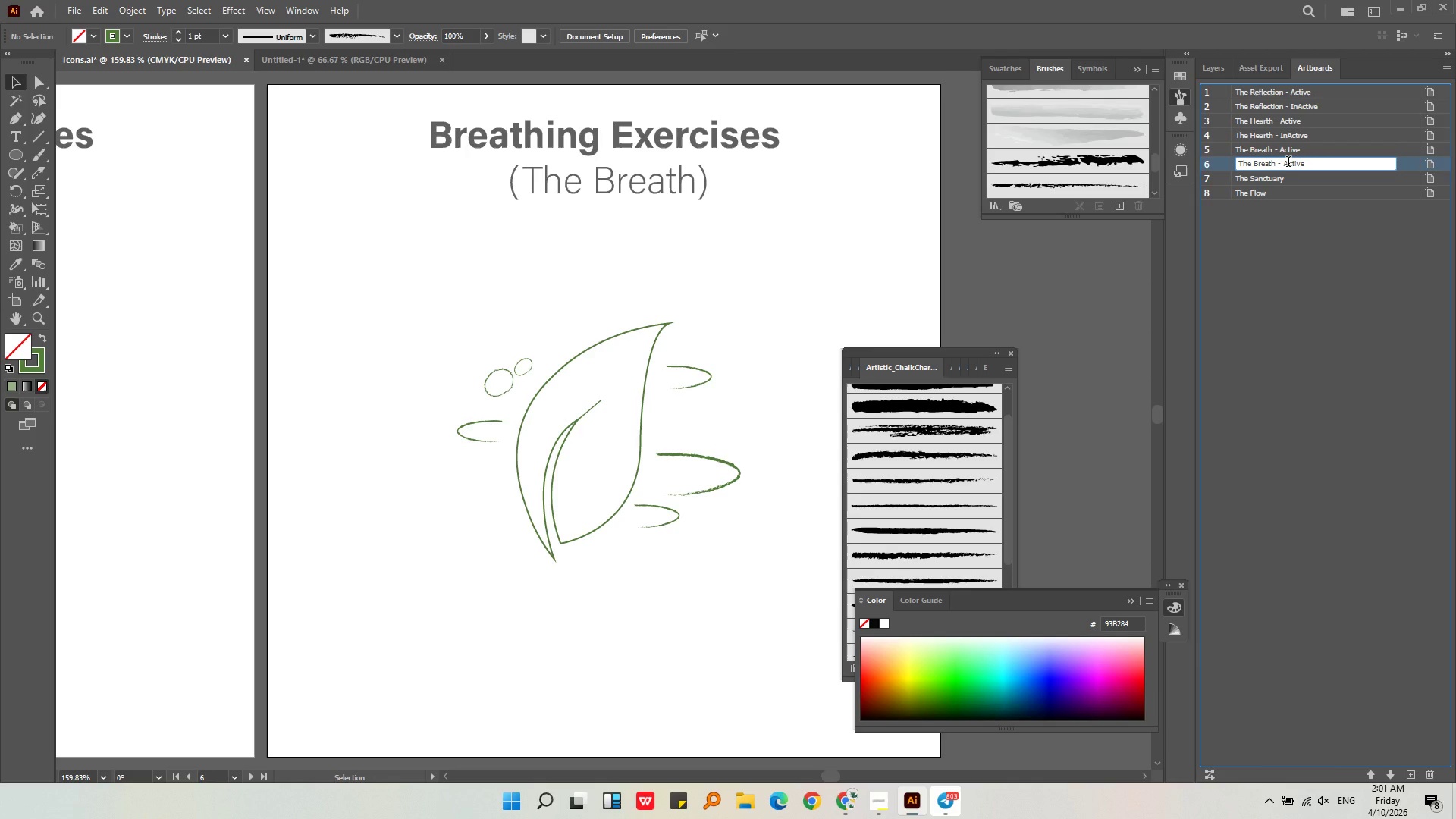 
left_click([1288, 163])
 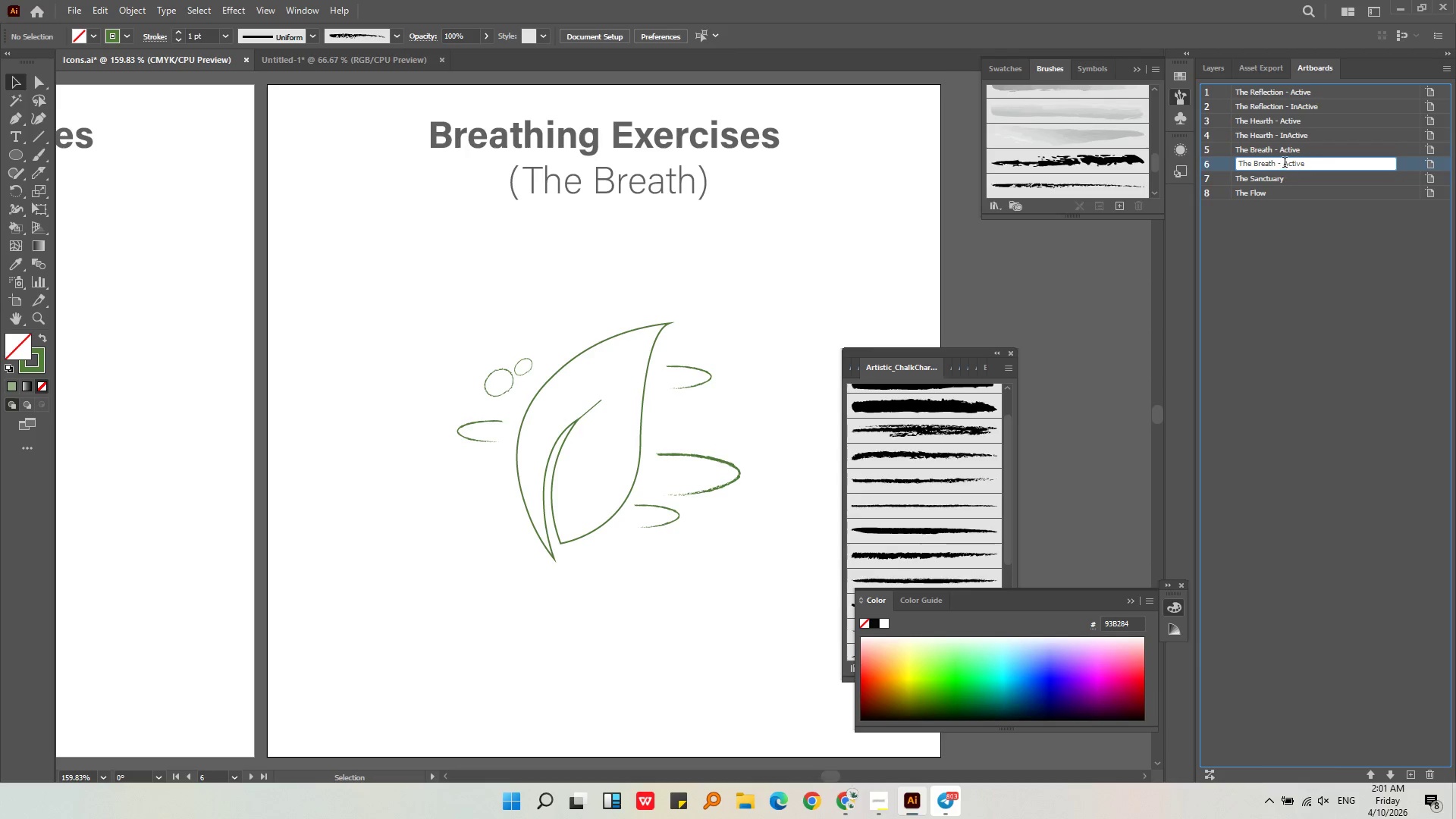 
left_click([1285, 162])
 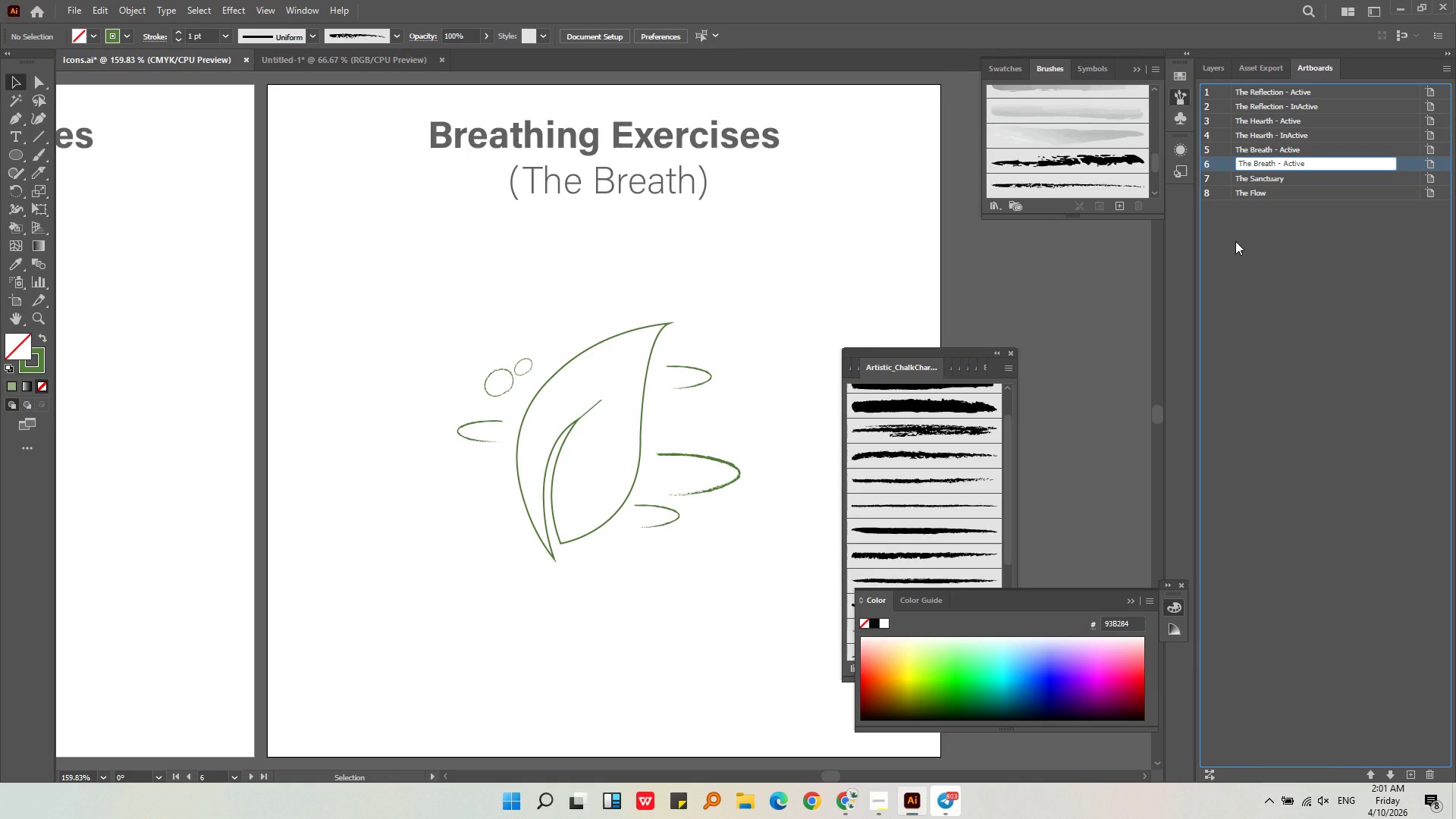 
type(In)
 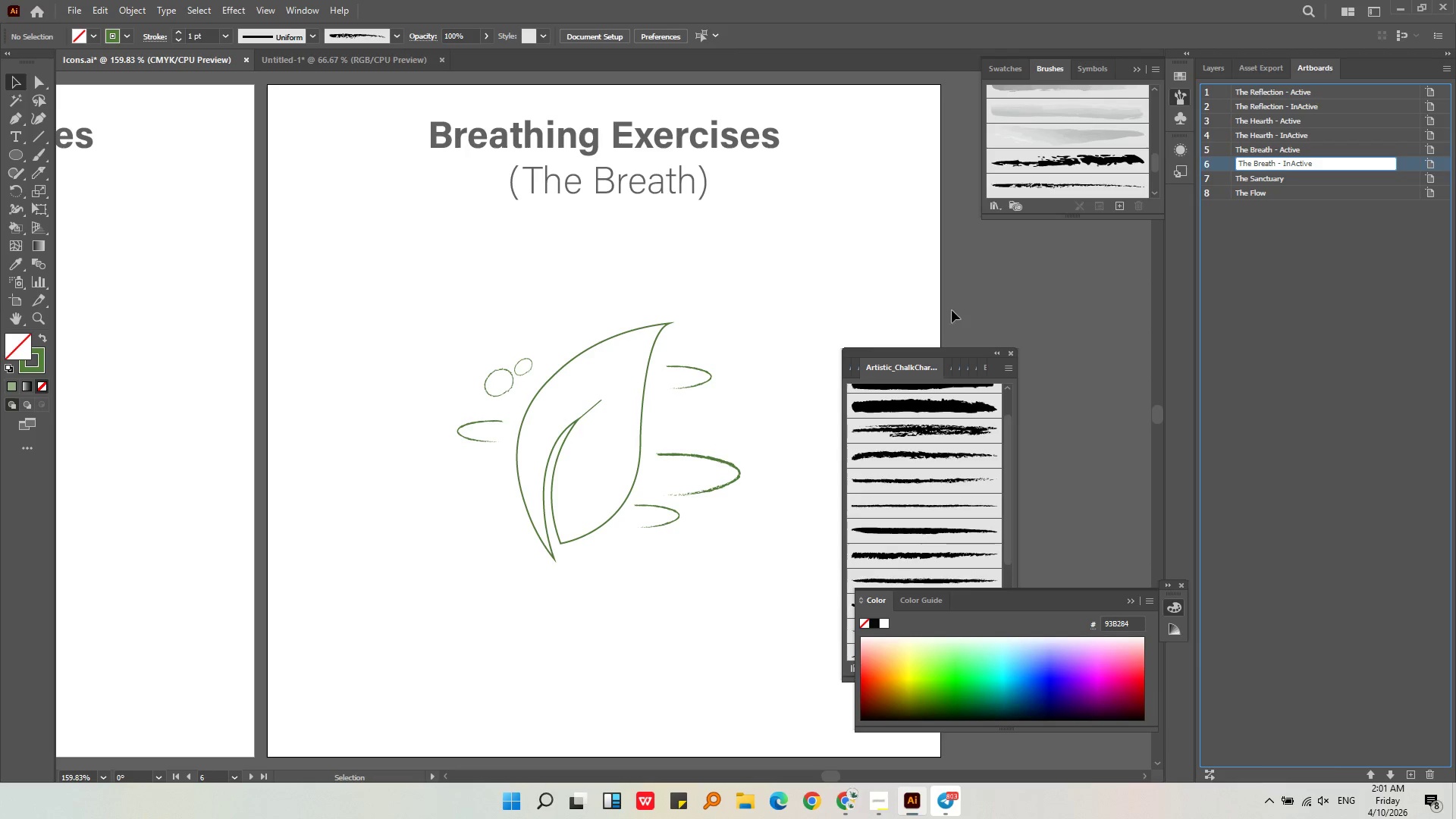 
left_click([844, 256])
 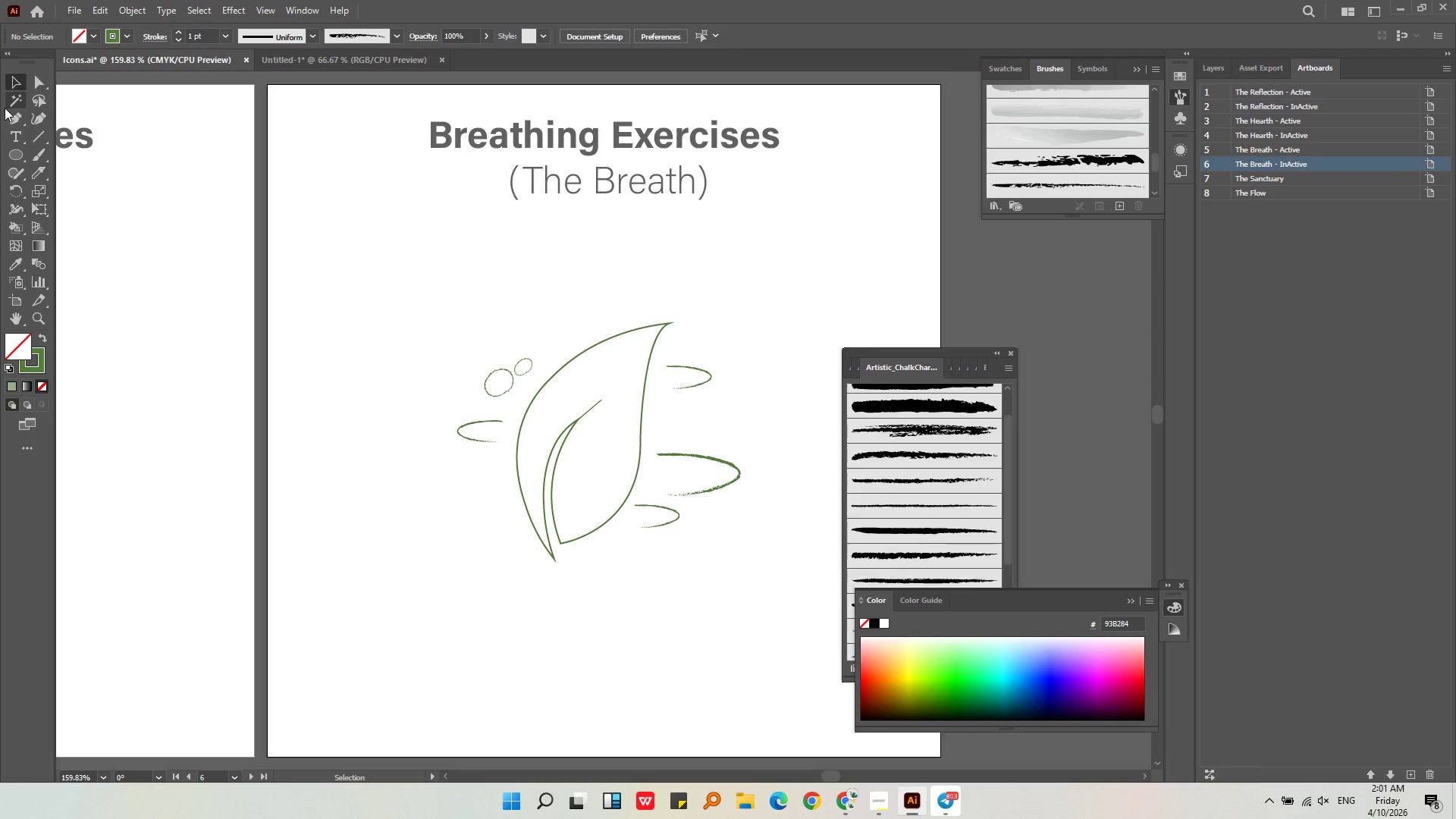 
left_click([7, 83])
 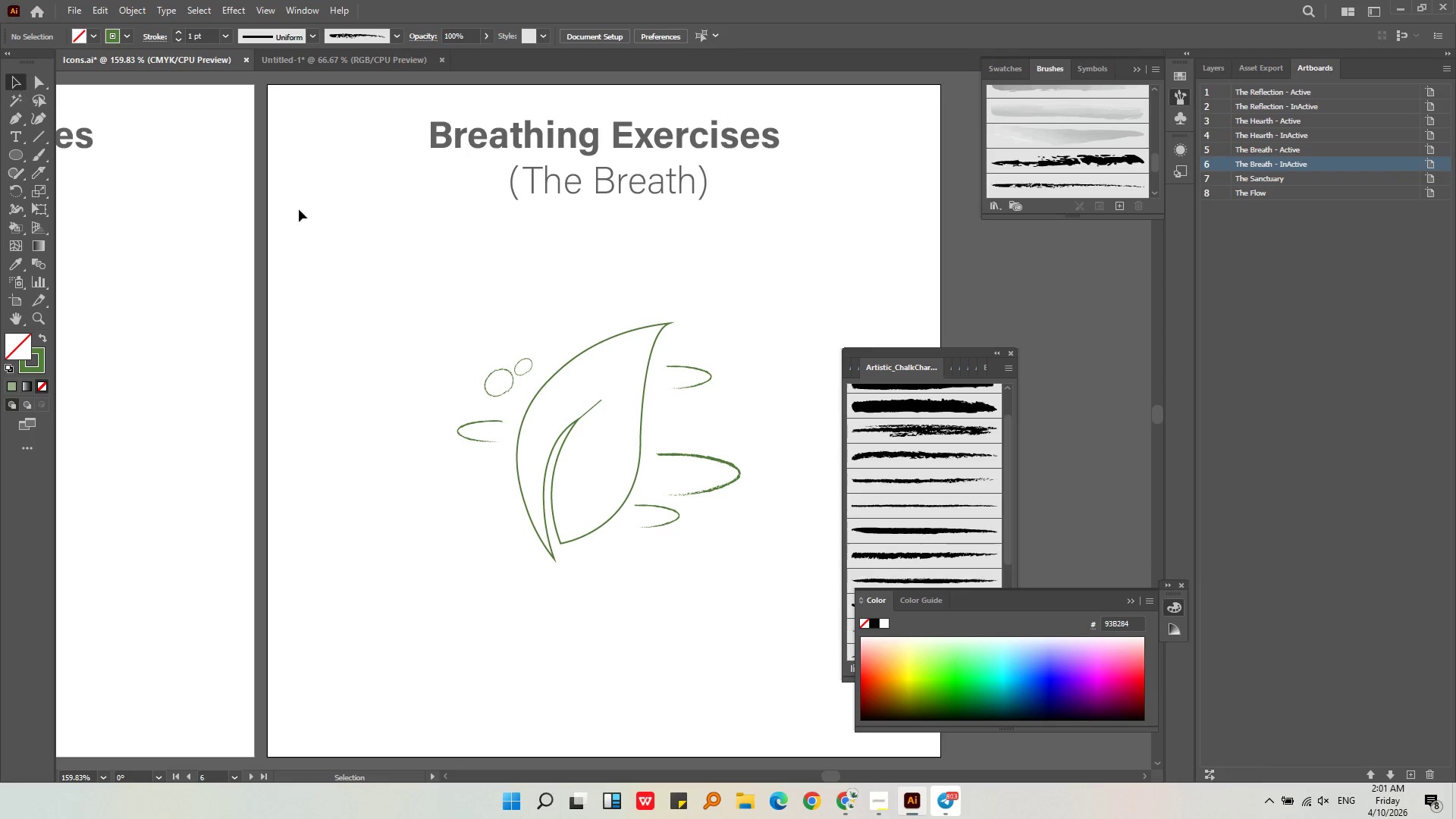 
hold_key(key=AltLeft, duration=0.48)
scroll: coordinate [623, 252], scroll_direction: down, amount: 5.0
 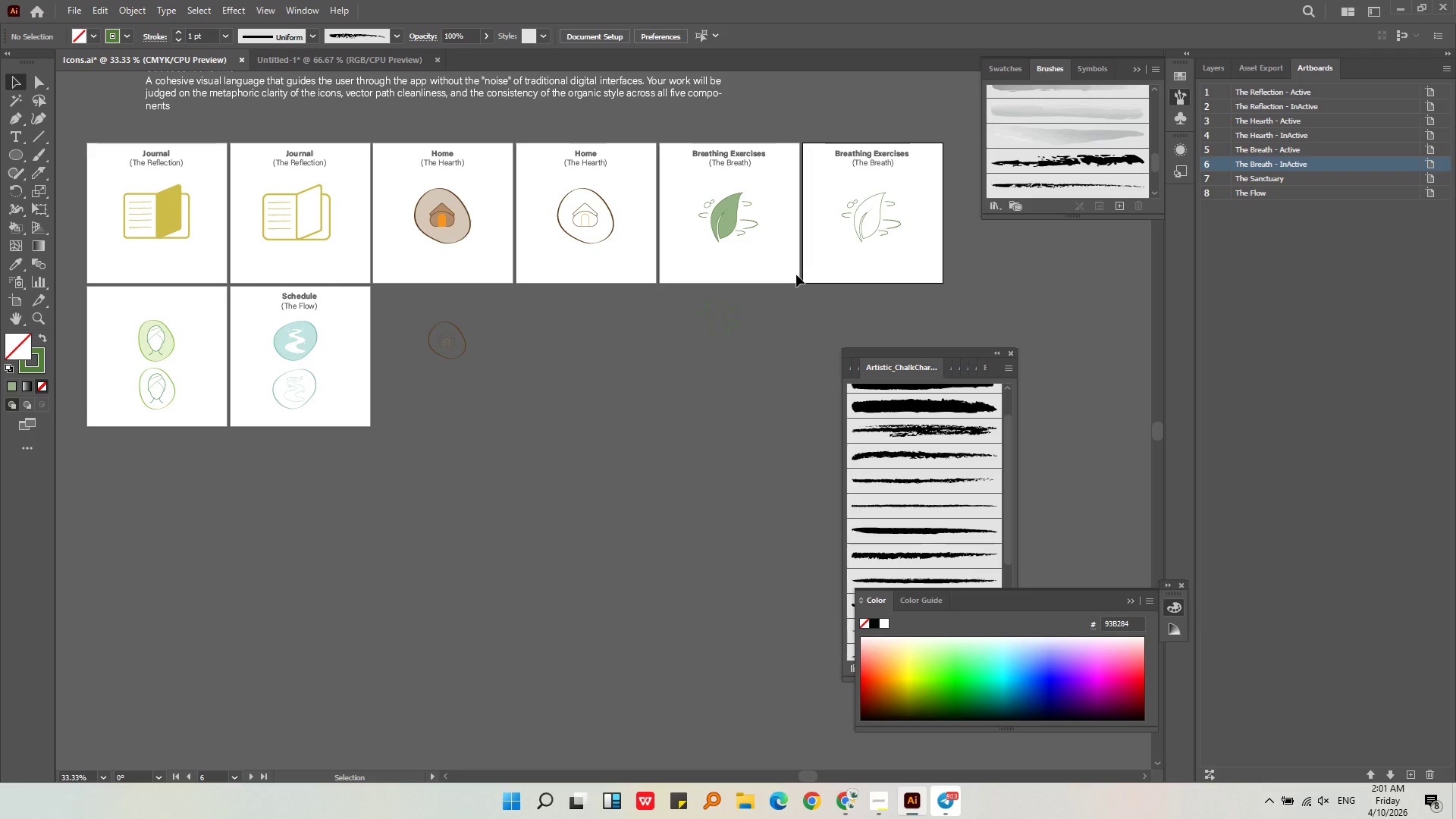 
wait(7.72)
 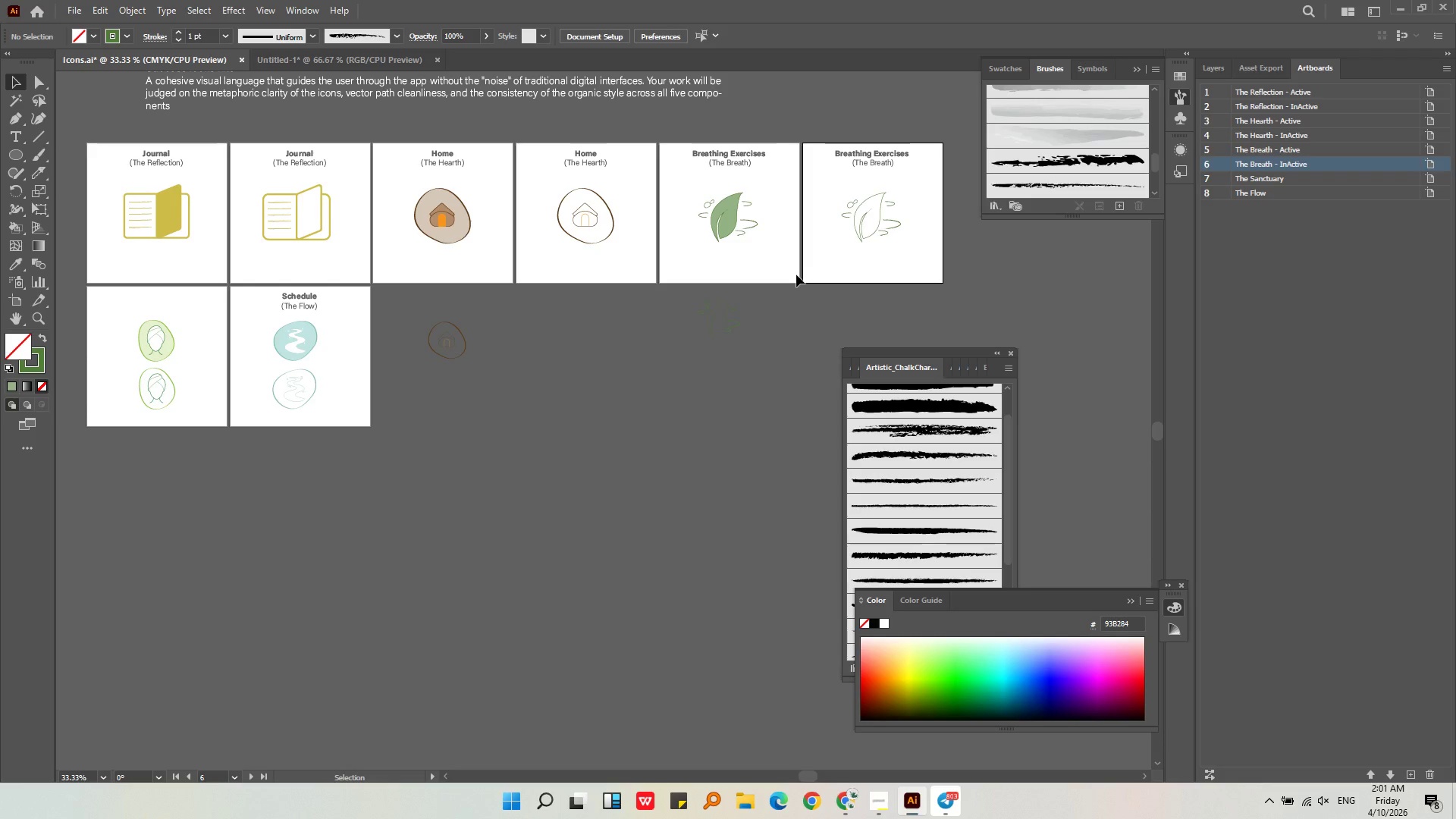 
key(Alt+AltLeft)
 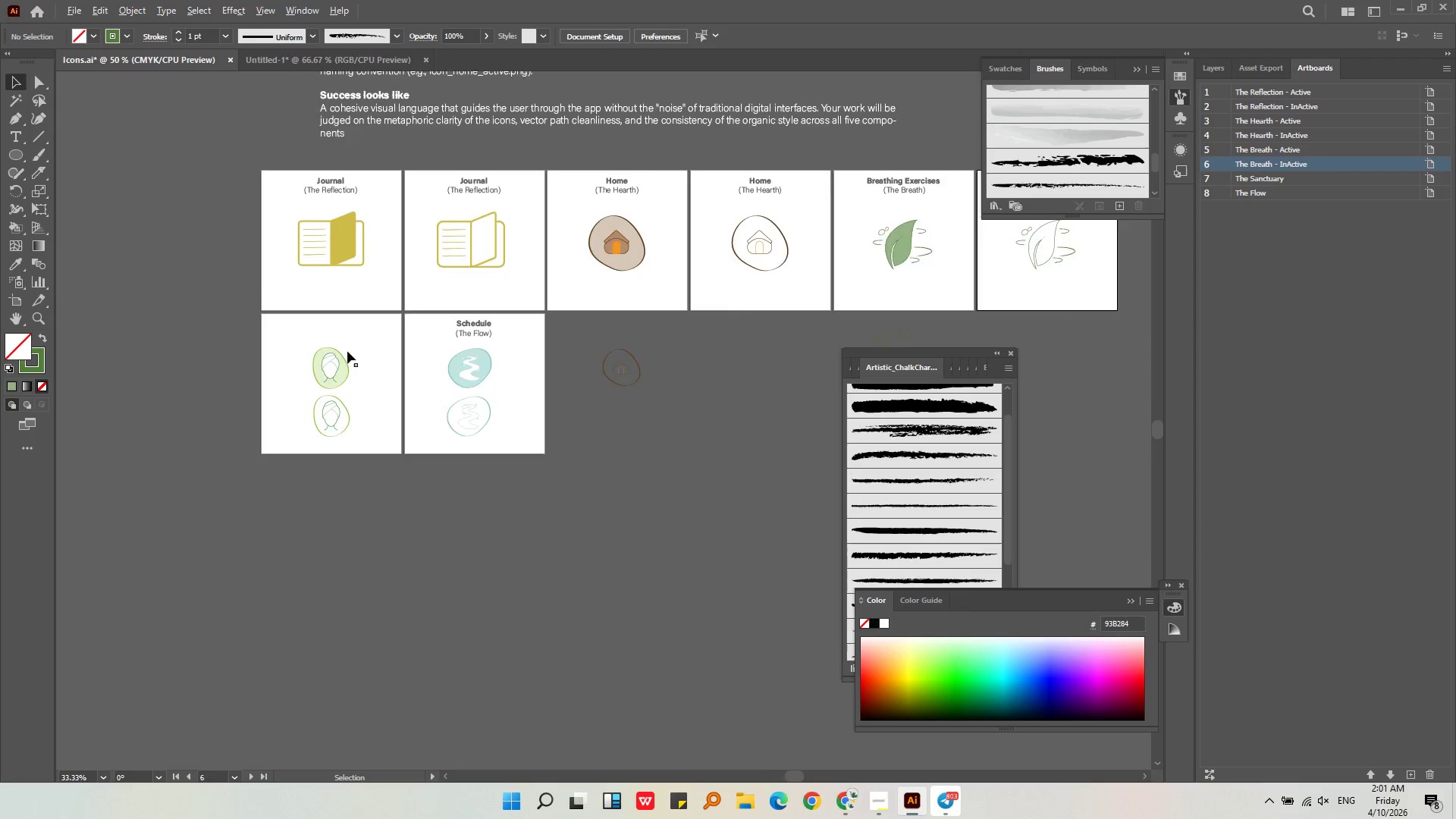 
middle_click([358, 342])
 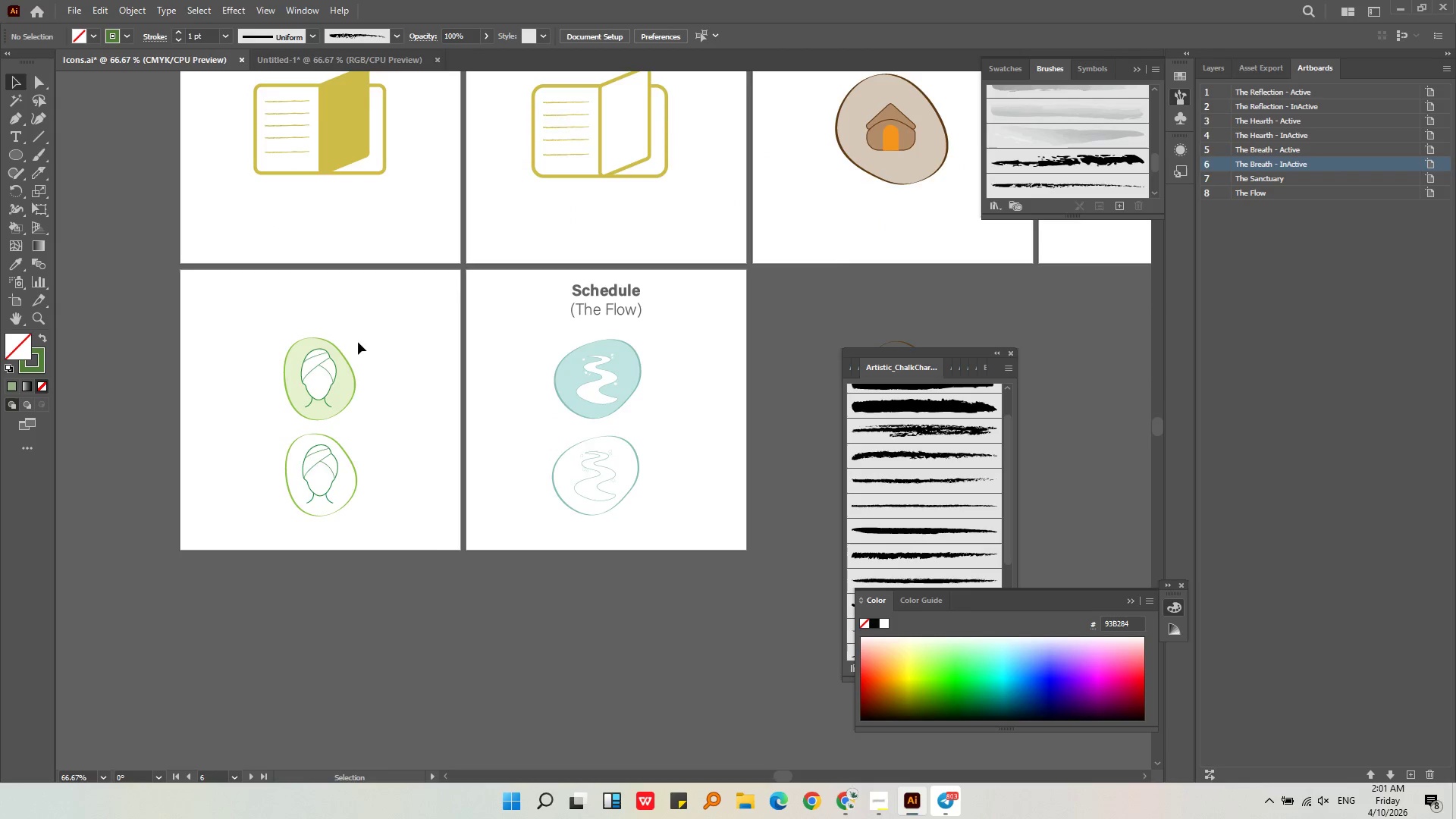 
scroll: coordinate [357, 344], scroll_direction: up, amount: 2.0
 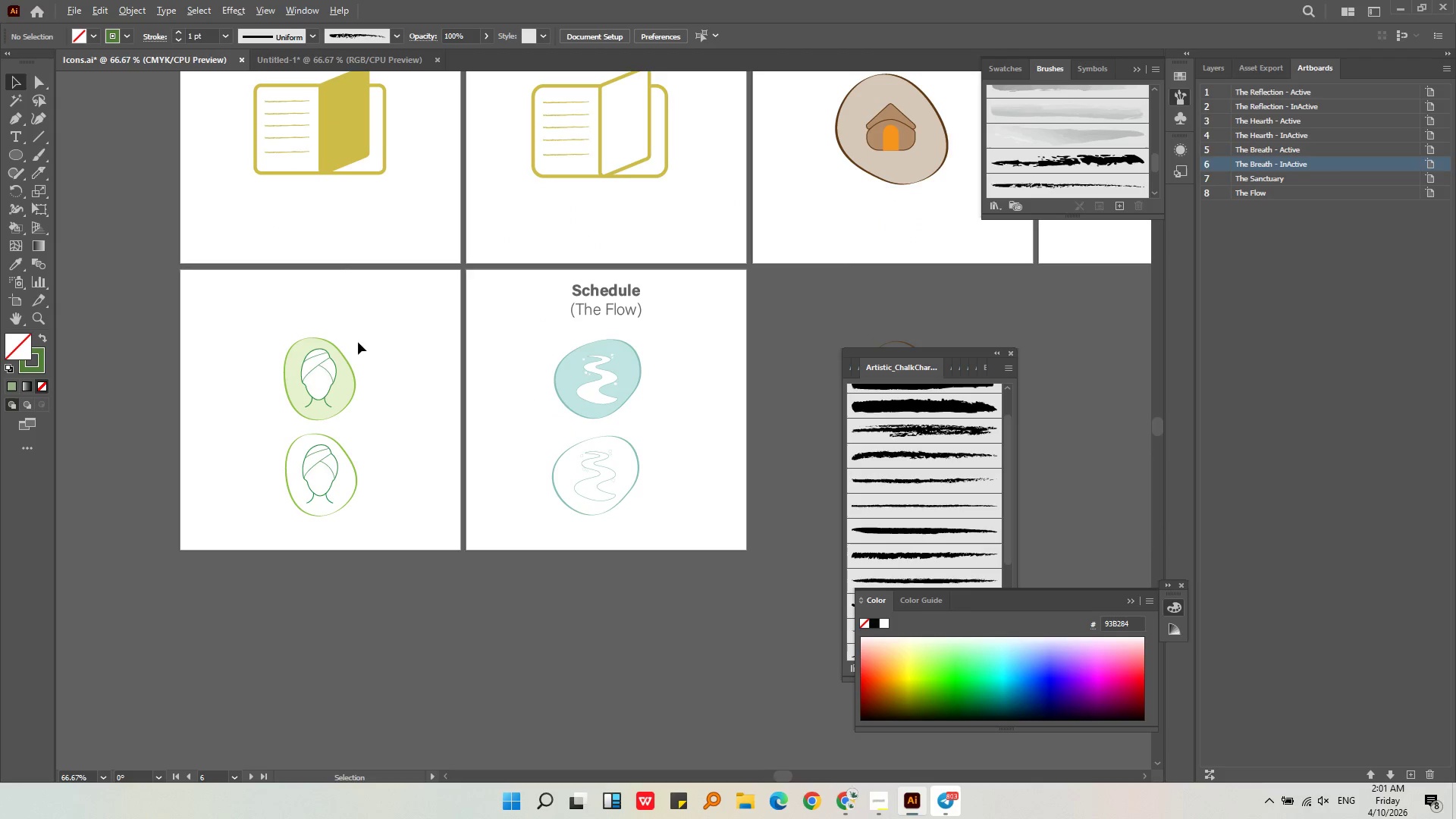 
key(Alt+AltLeft)
 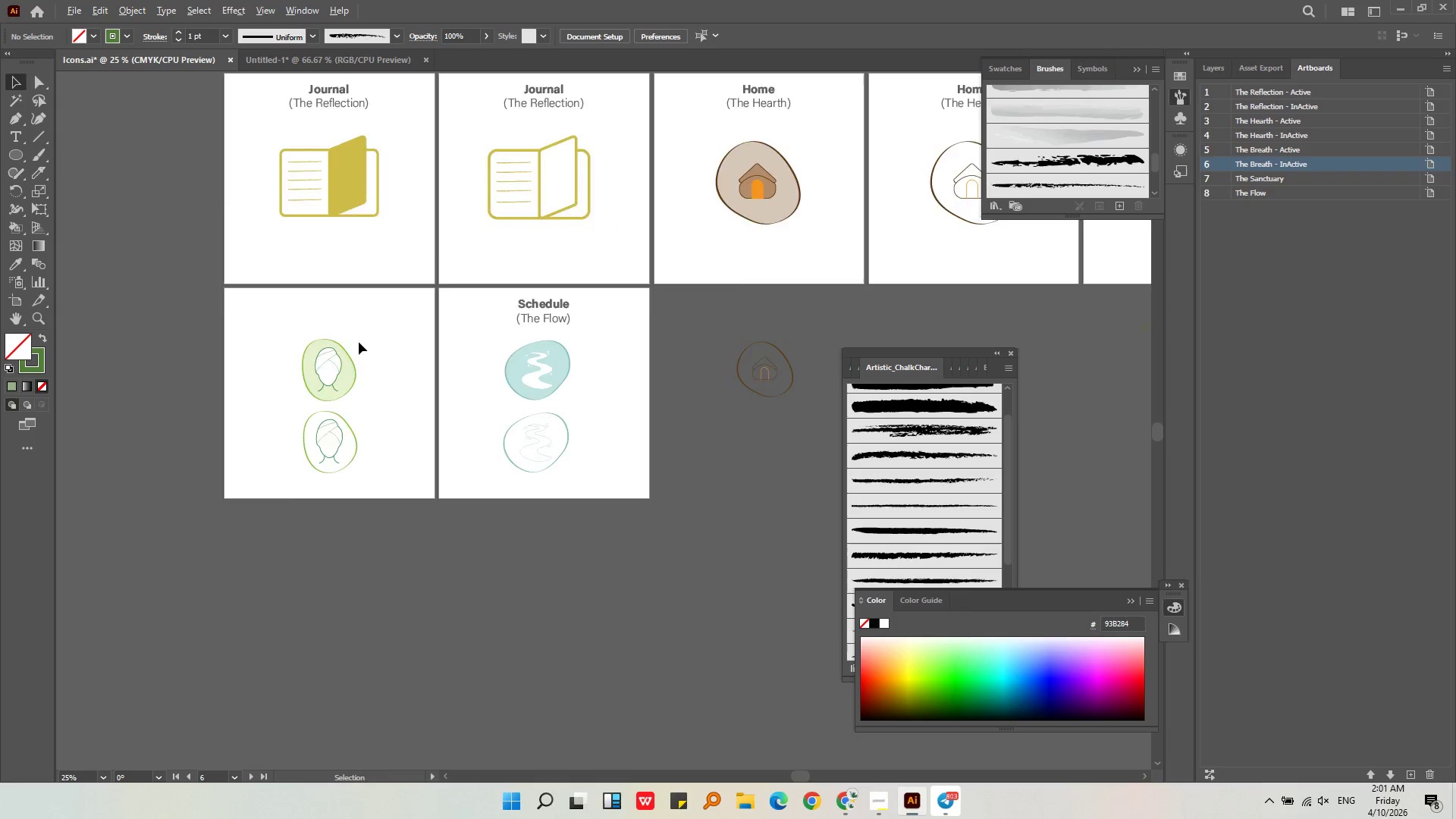 
scroll: coordinate [359, 342], scroll_direction: down, amount: 3.0
 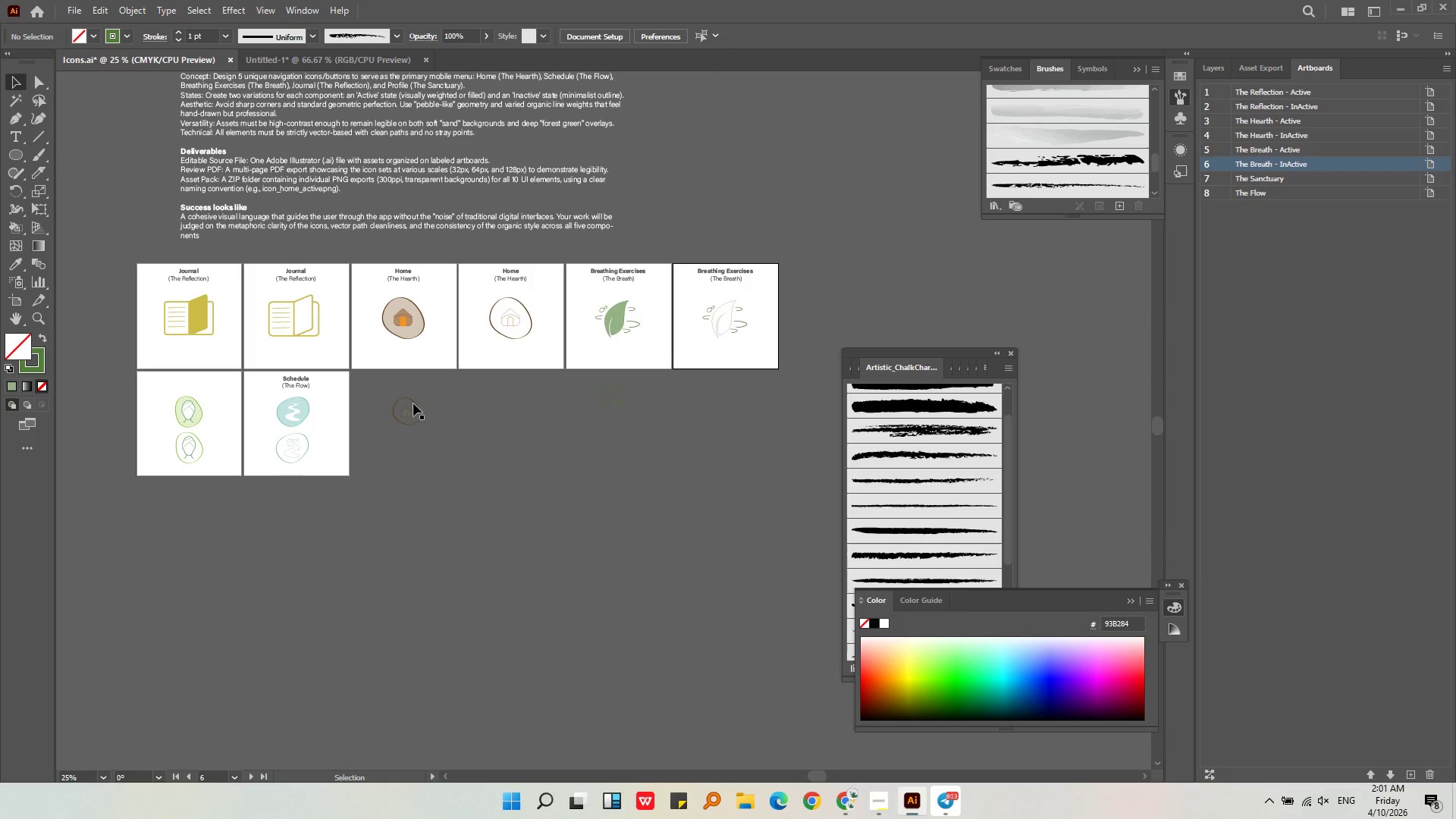 
hold_key(key=AltLeft, duration=1.05)
scroll: coordinate [654, 281], scroll_direction: up, amount: 3.0
 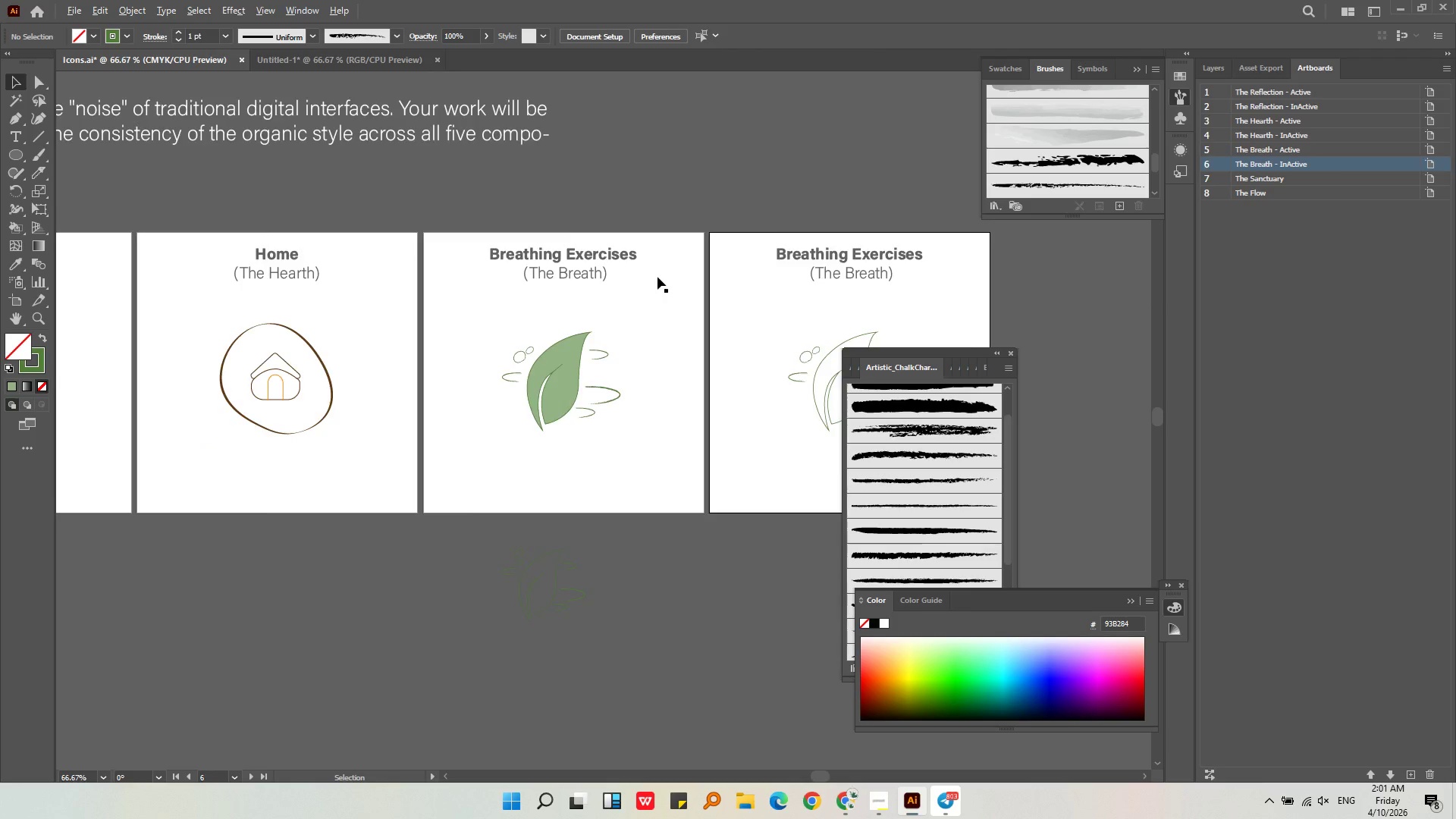 
scroll: coordinate [657, 277], scroll_direction: down, amount: 2.0
 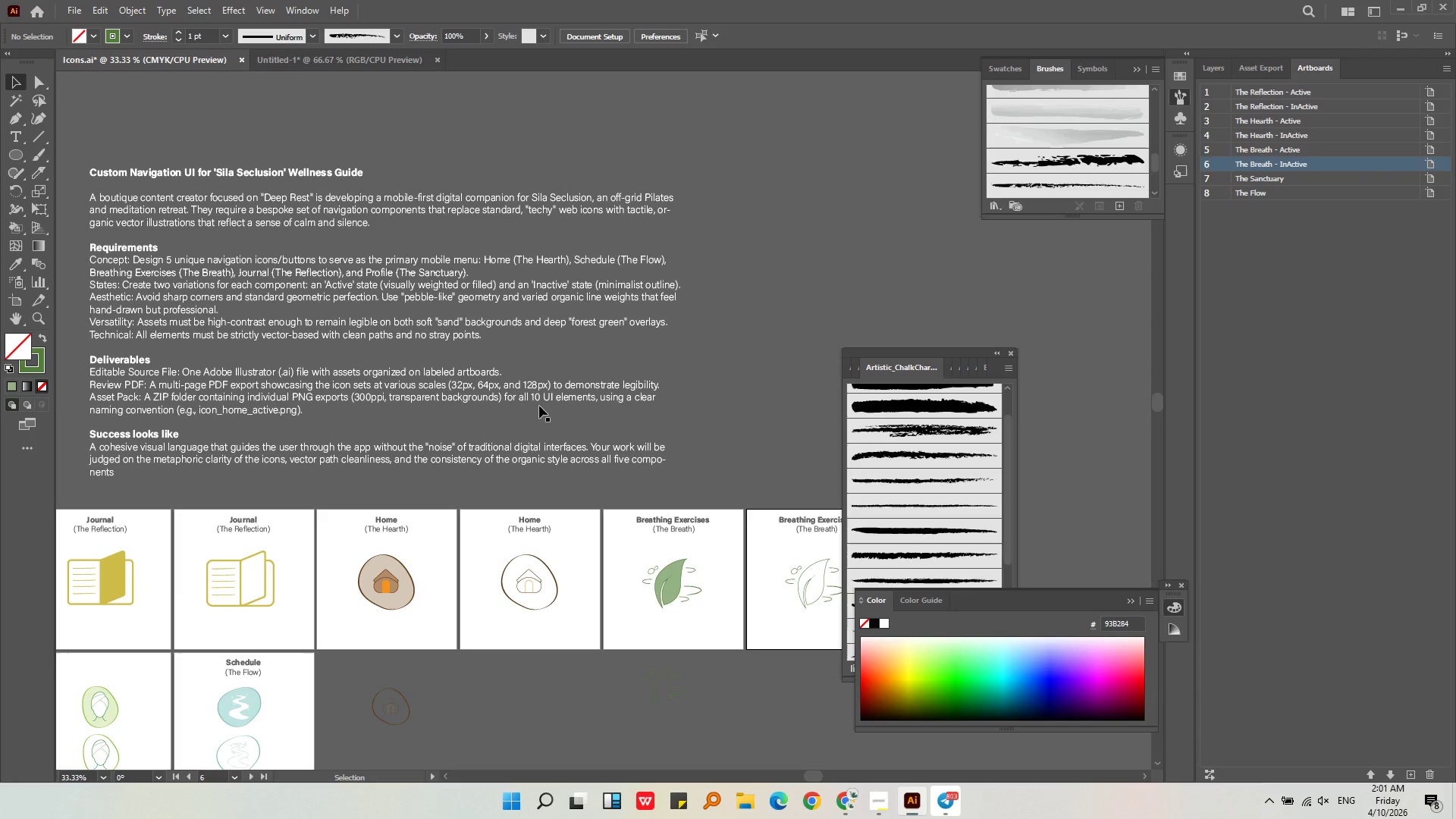 
left_click([538, 404])
 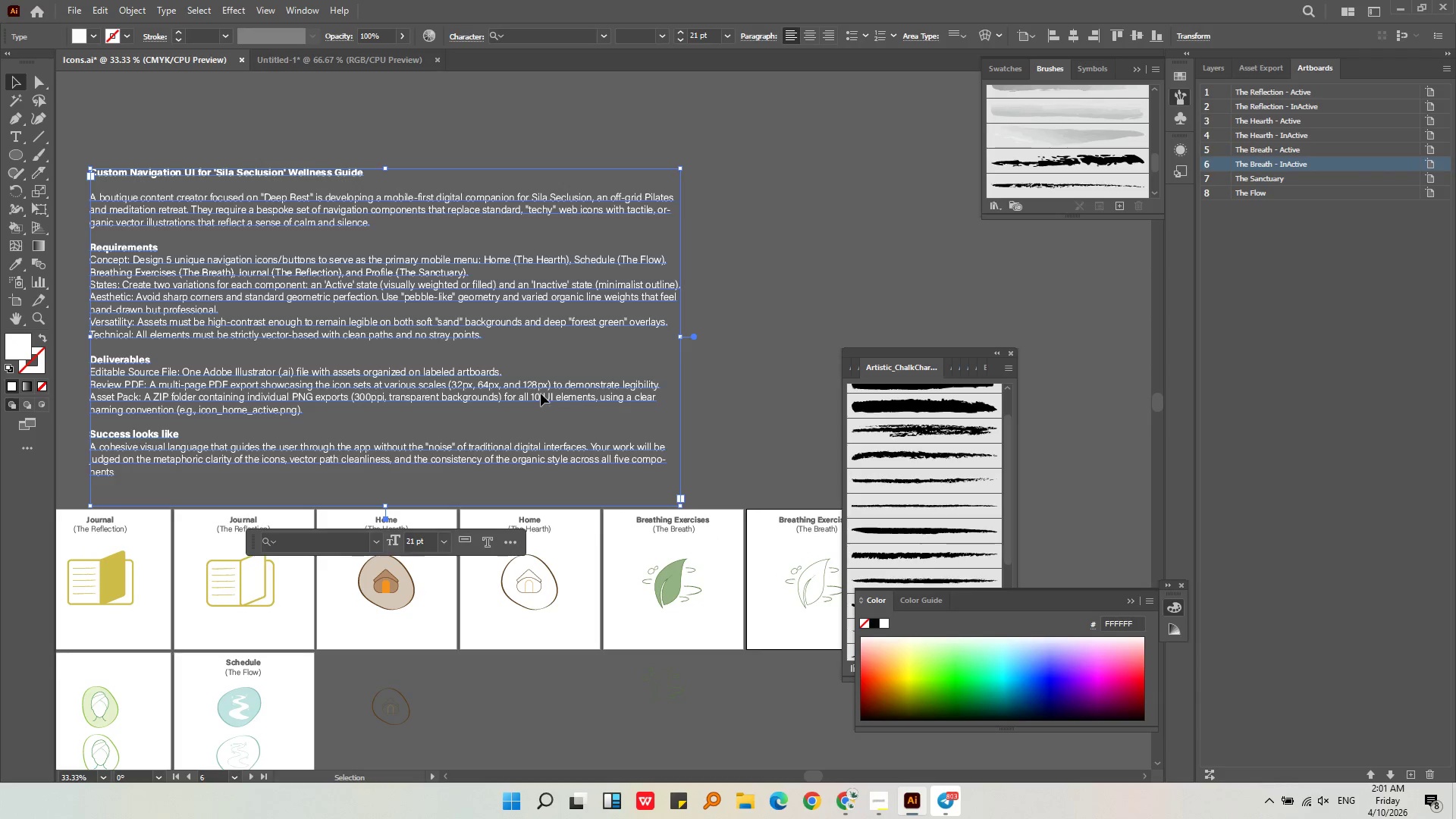 
left_click_drag(start_coordinate=[541, 394], to_coordinate=[549, 259])
 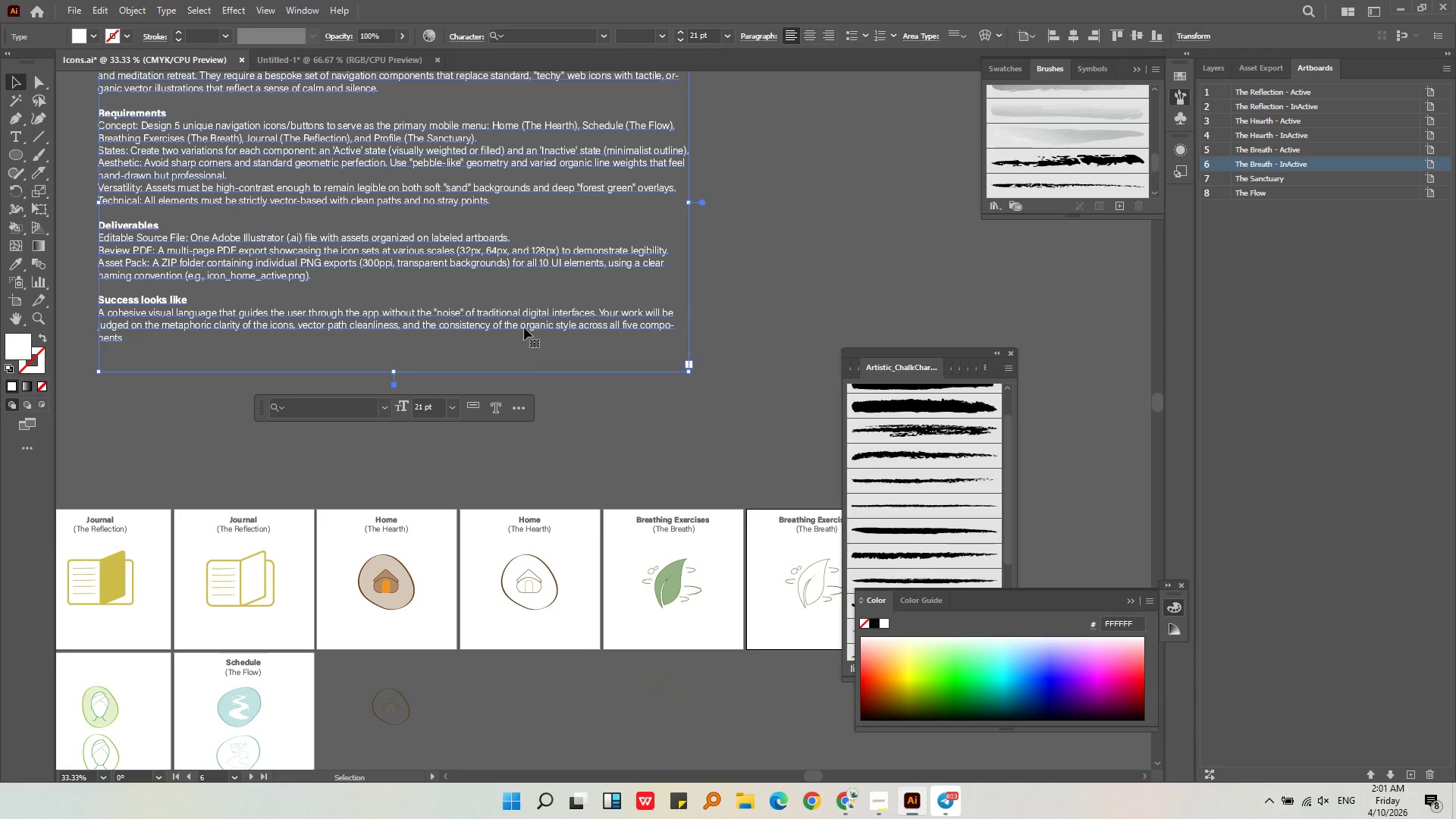 
key(Alt+AltLeft)
 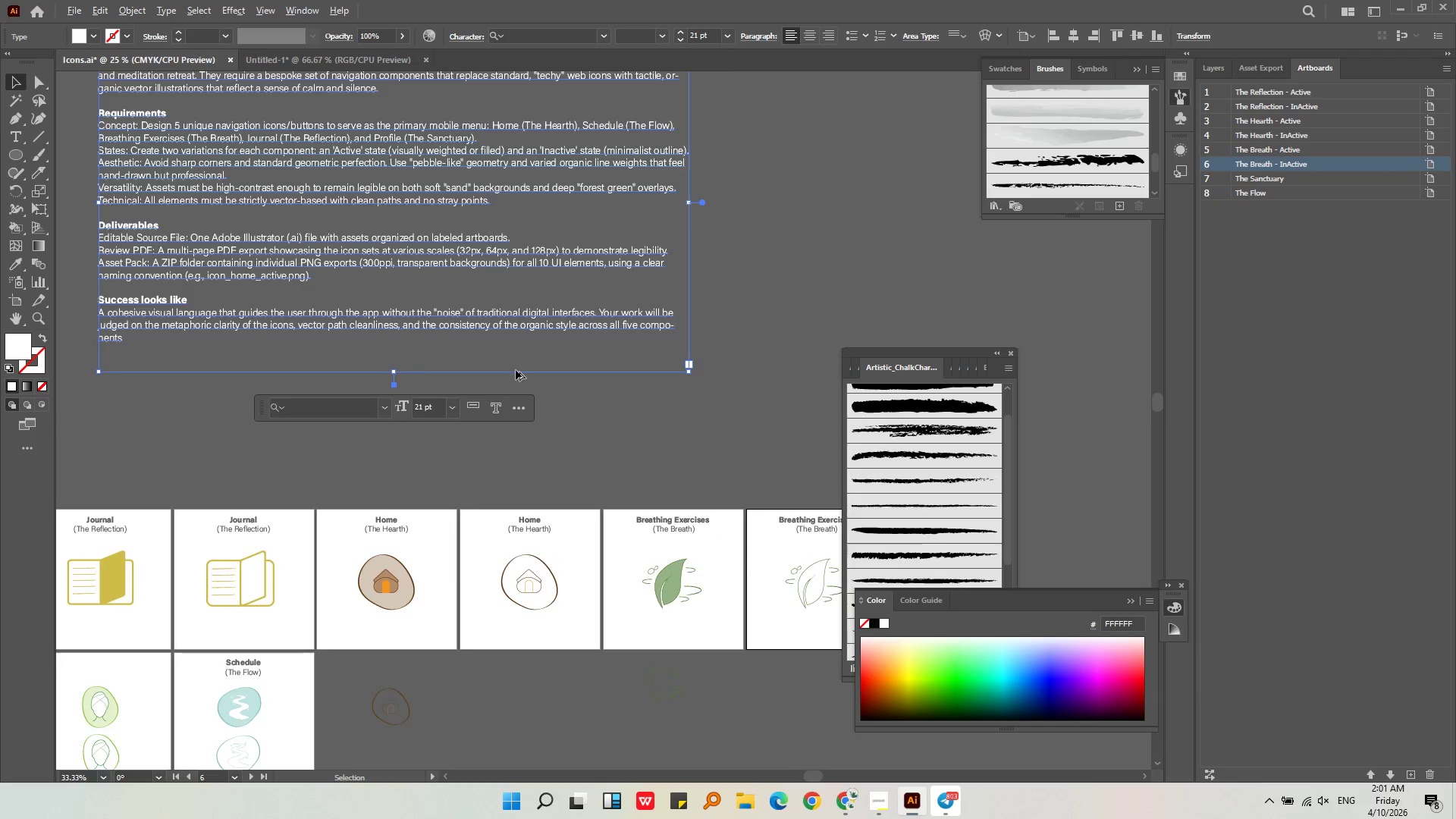 
scroll: coordinate [516, 369], scroll_direction: down, amount: 1.0
 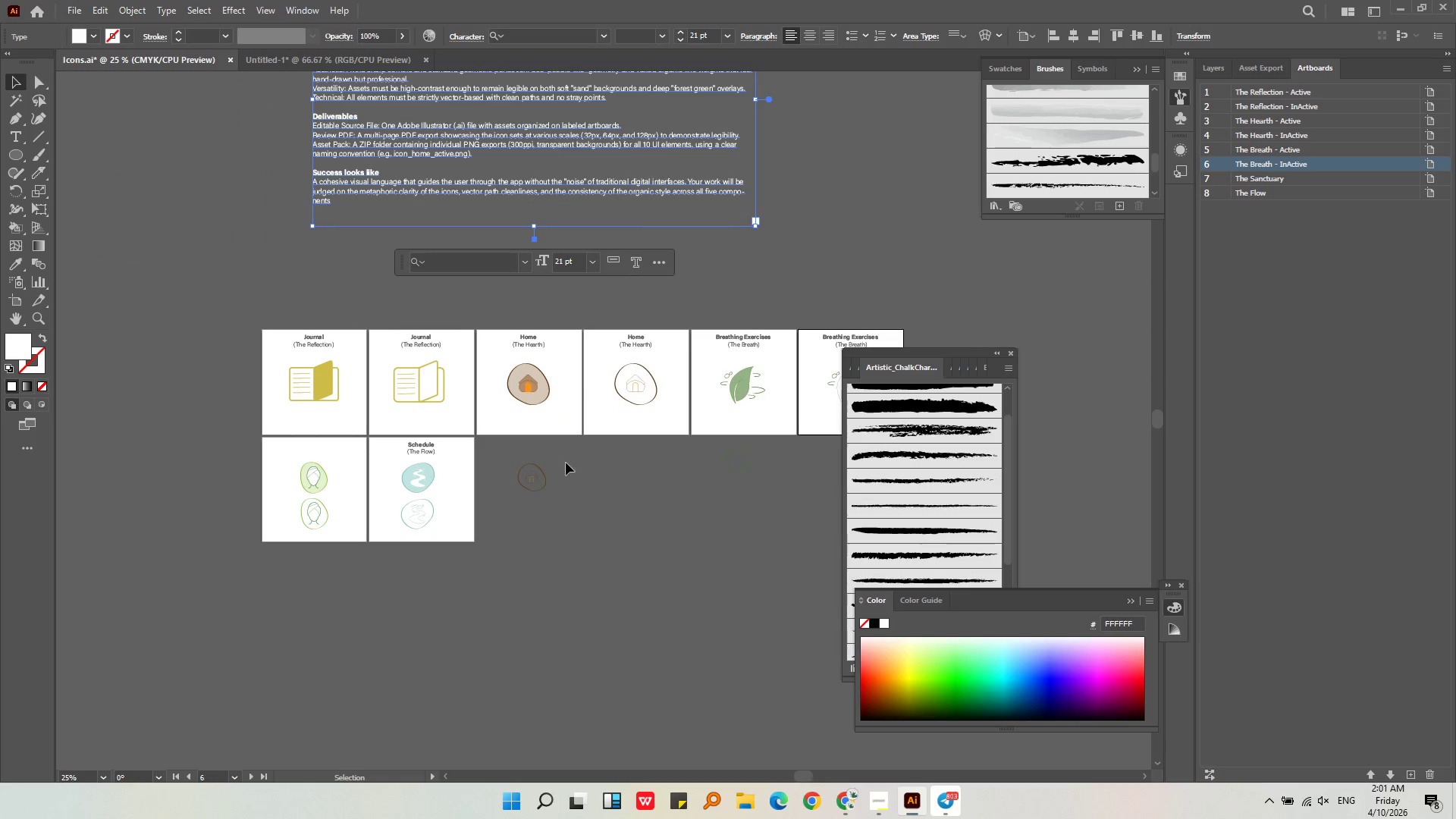 
left_click([560, 496])
 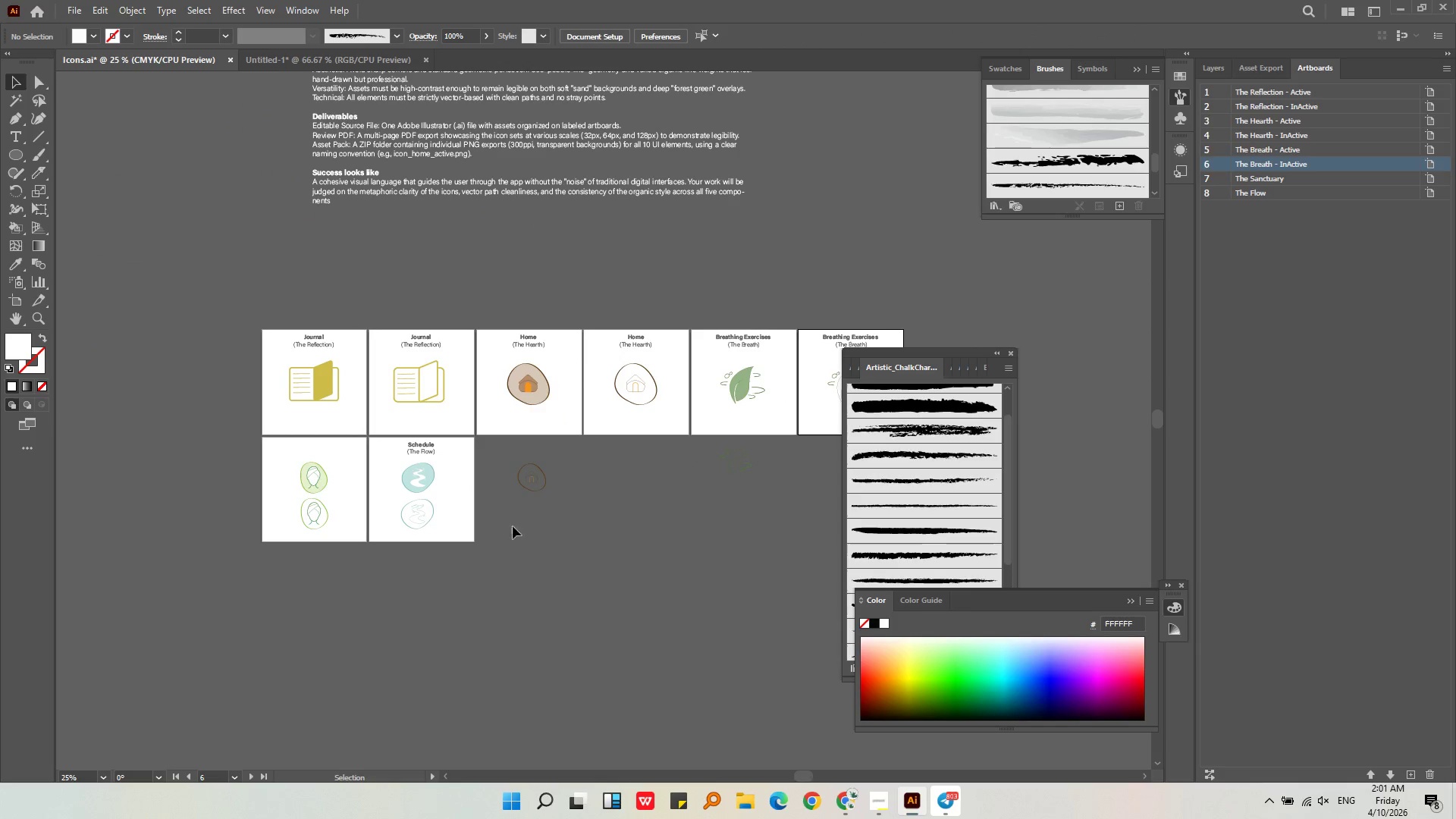 
hold_key(key=AltLeft, duration=0.34)
hold_key(key=AltLeft, duration=0.8)
scroll: coordinate [519, 504], scroll_direction: up, amount: 2.0
 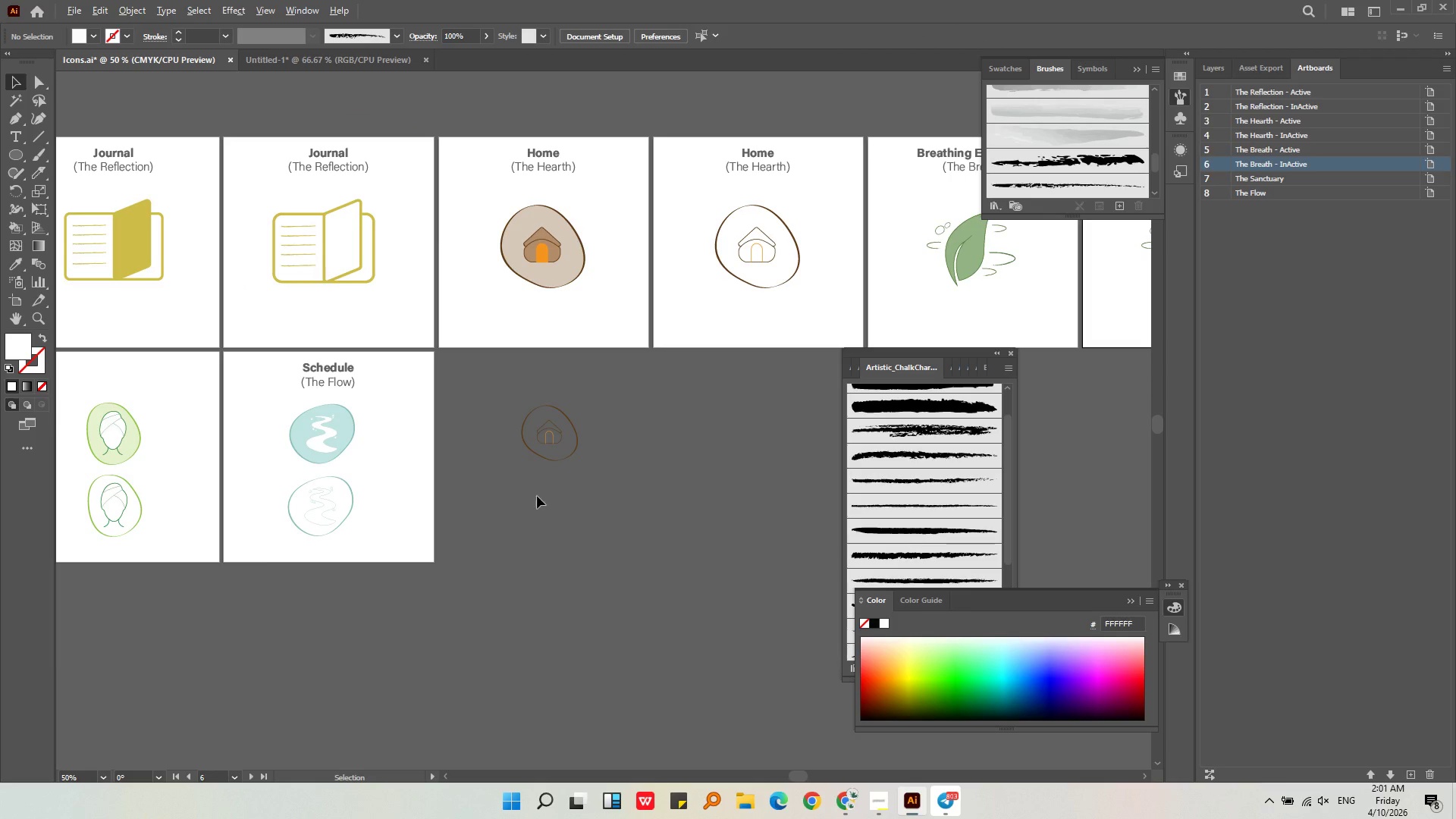 
left_click_drag(start_coordinate=[610, 488], to_coordinate=[497, 362])
 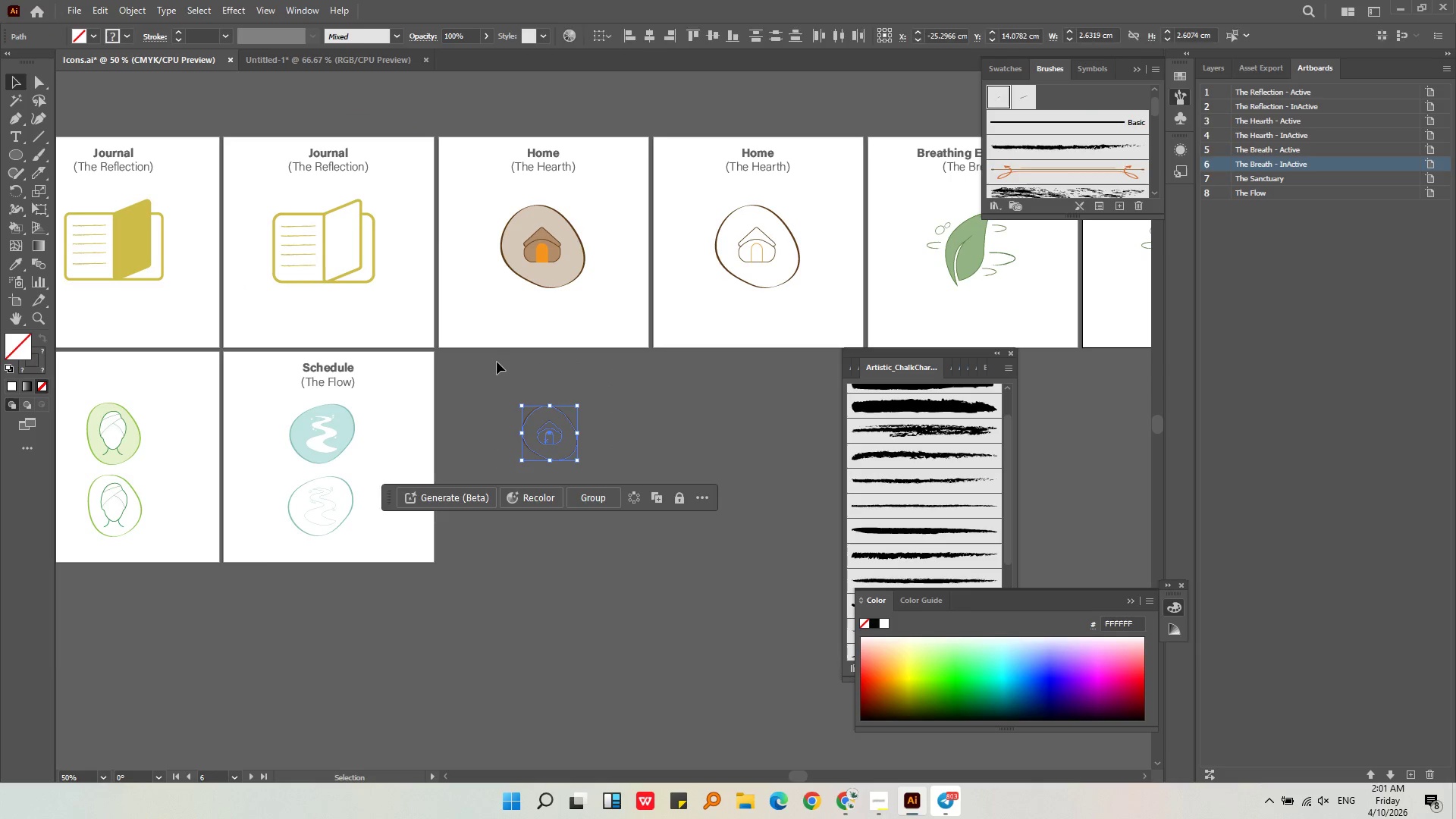 
key(Backspace)
 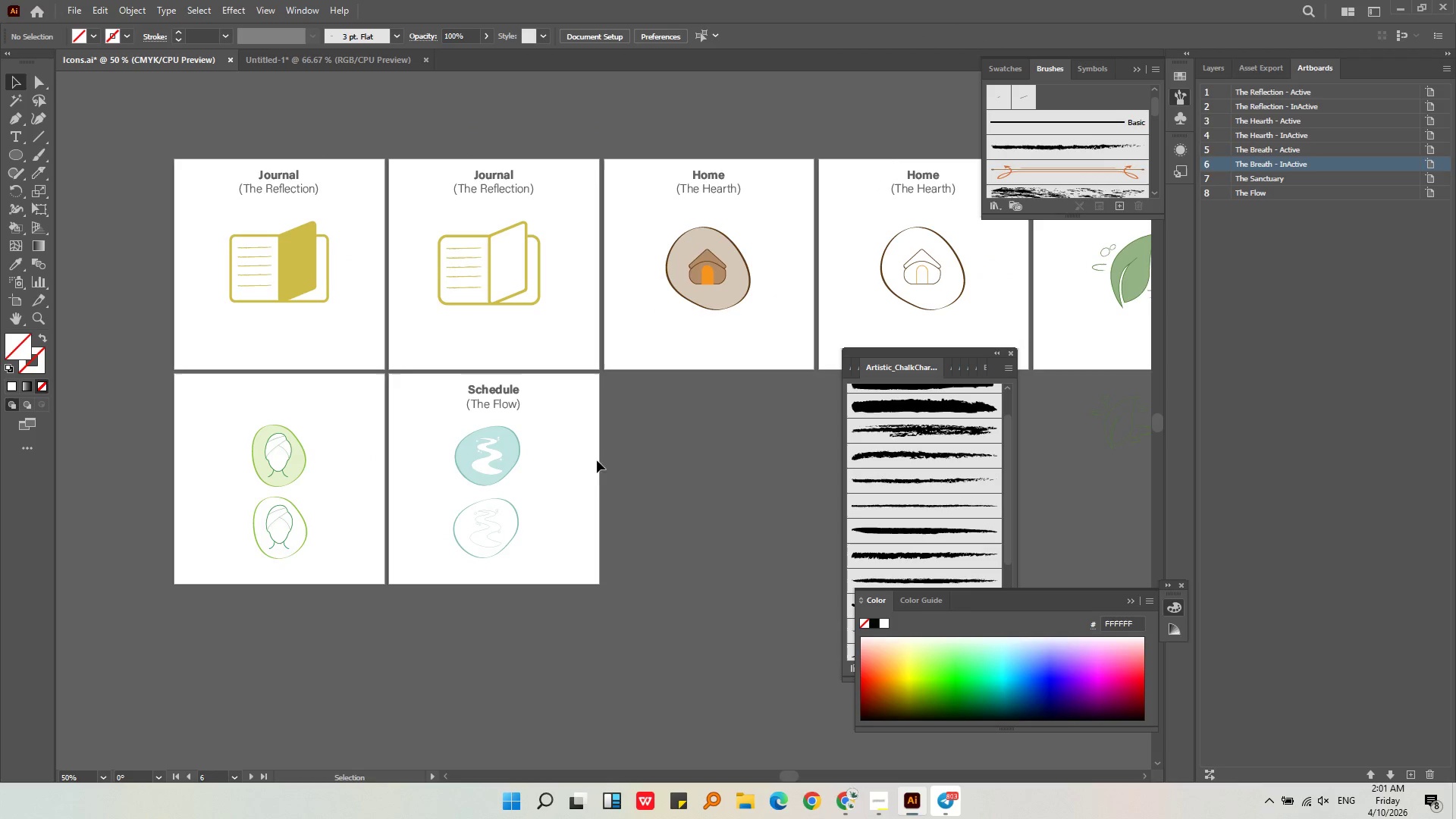 
left_click_drag(start_coordinate=[331, 494], to_coordinate=[229, 408])
 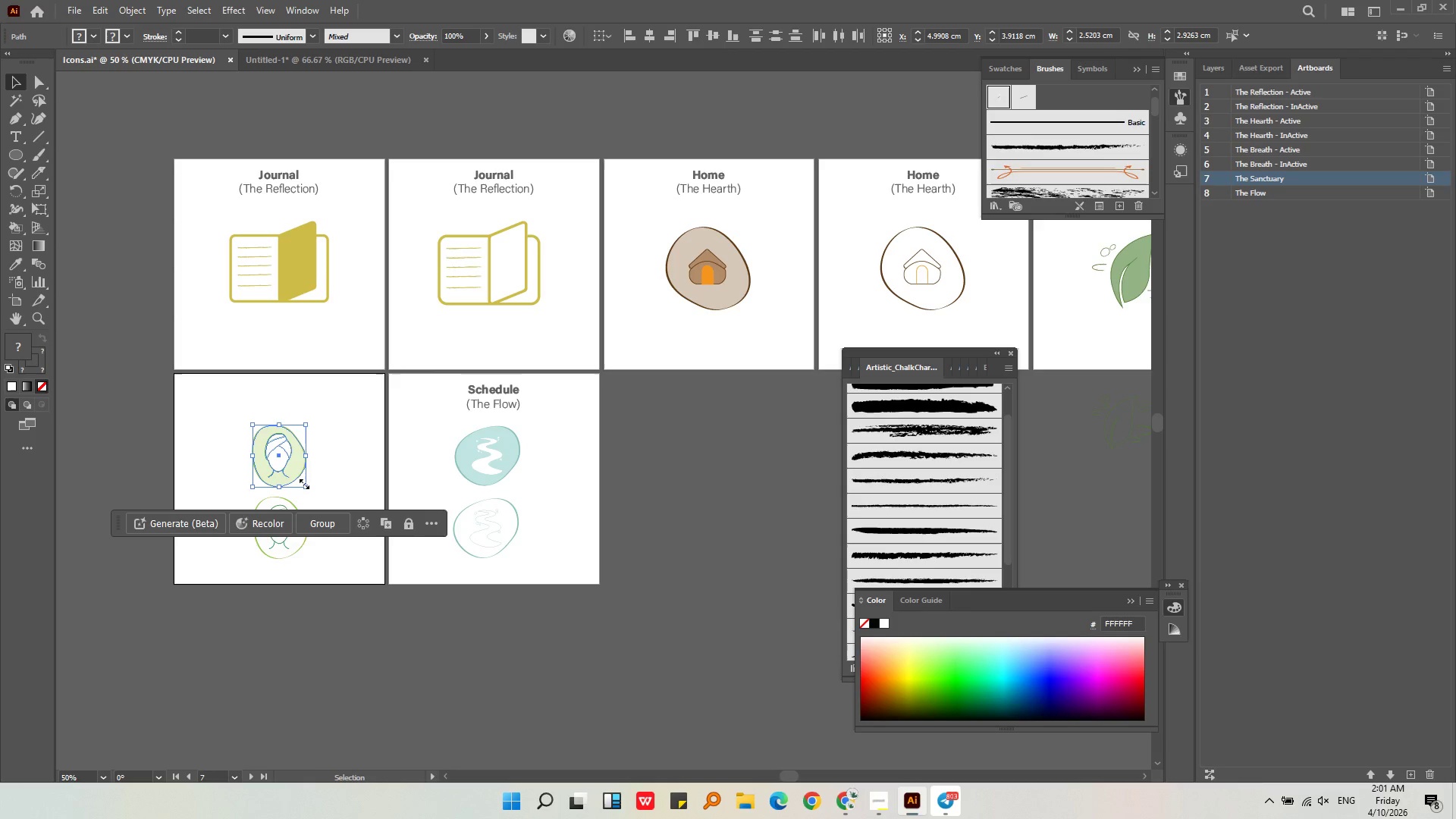 
hold_key(key=ShiftLeft, duration=0.48)
left_click_drag(start_coordinate=[303, 482], to_coordinate=[353, 558])
 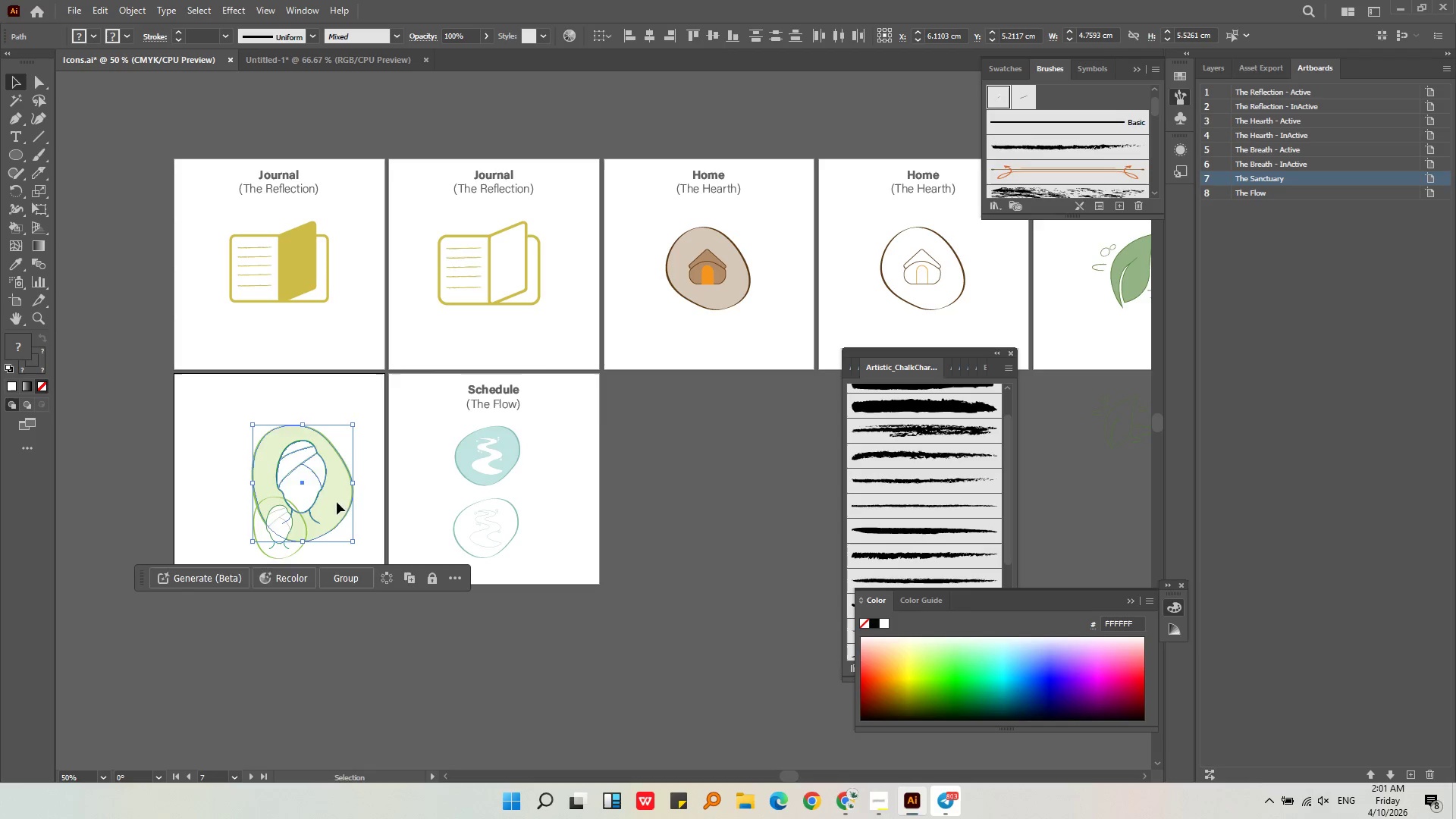 
left_click_drag(start_coordinate=[337, 502], to_coordinate=[751, 314])
 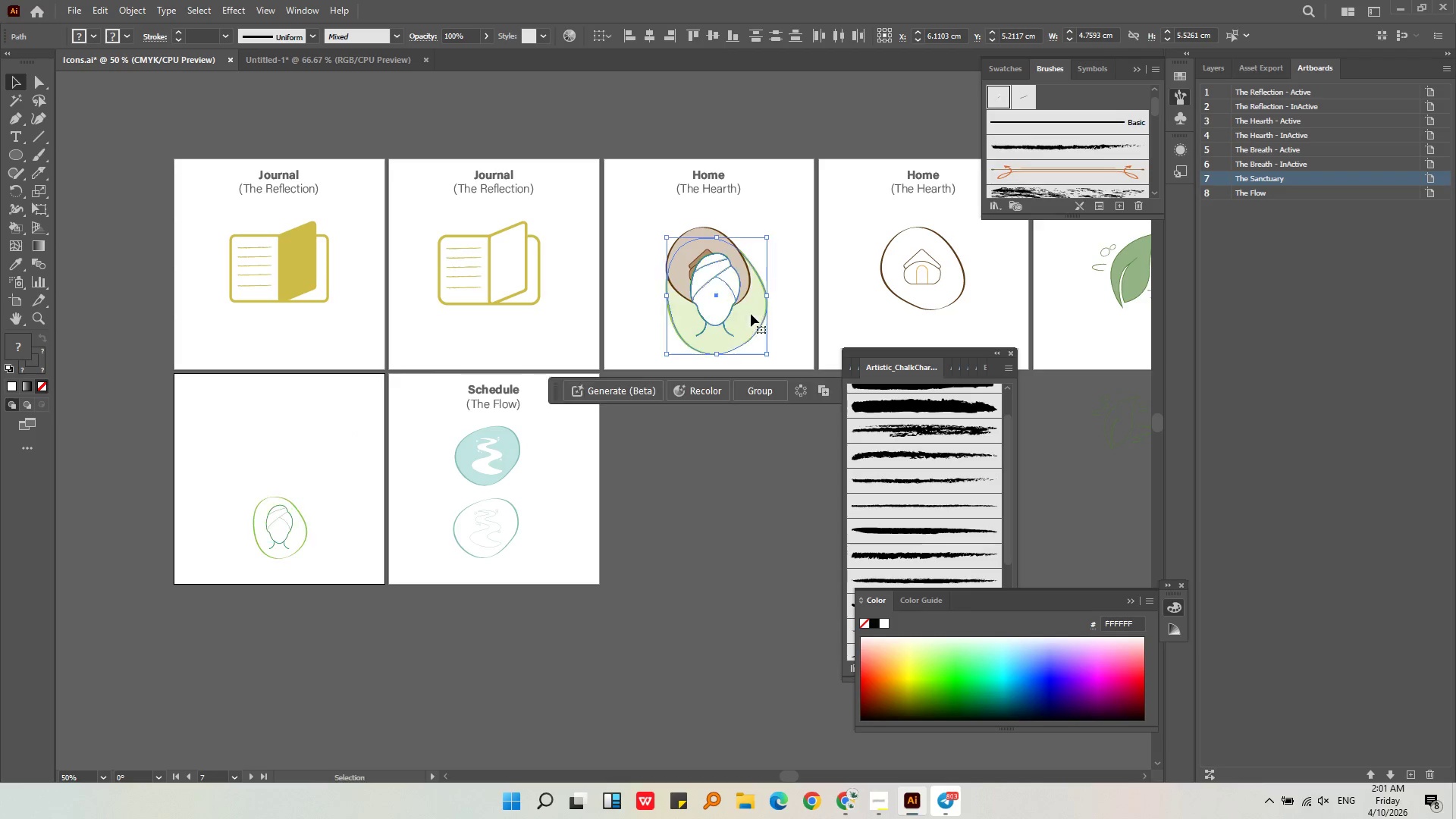 
hold_key(key=AltLeft, duration=0.42)
scroll: coordinate [773, 265], scroll_direction: up, amount: 2.0
 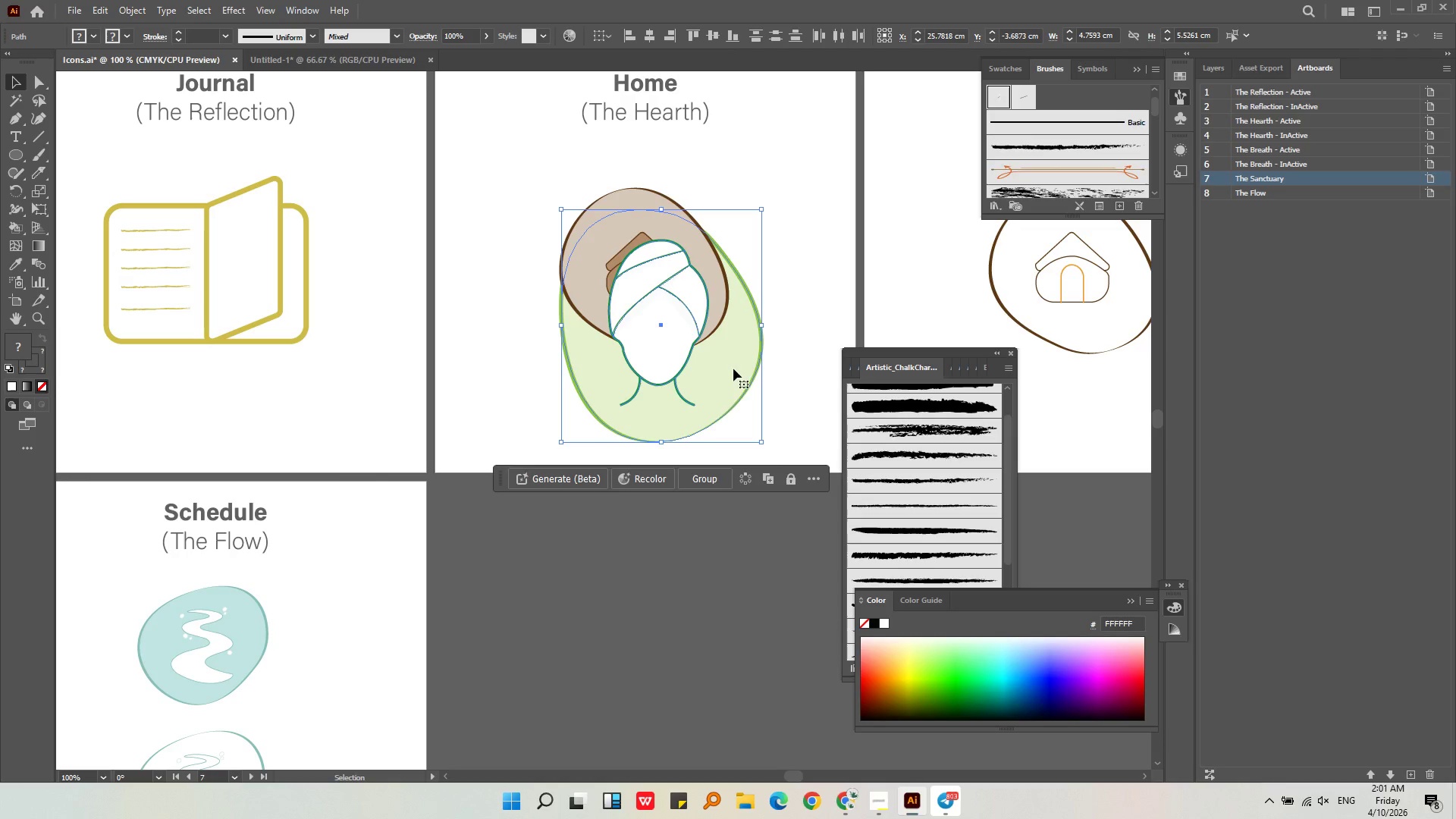 
left_click_drag(start_coordinate=[733, 369], to_coordinate=[726, 350])
 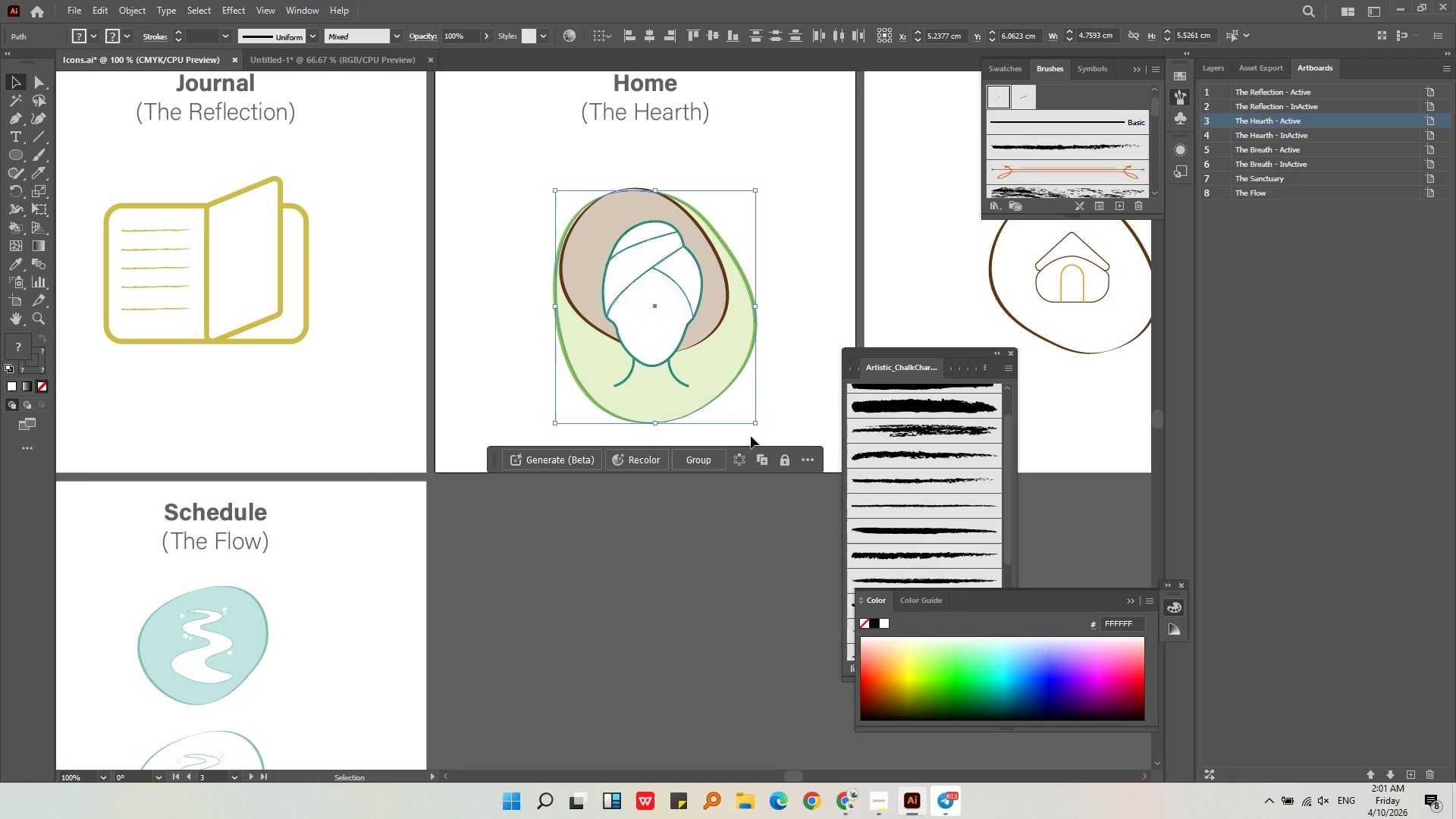 
hold_key(key=ShiftLeft, duration=3.12)
left_click_drag(start_coordinate=[753, 424], to_coordinate=[757, 372])
 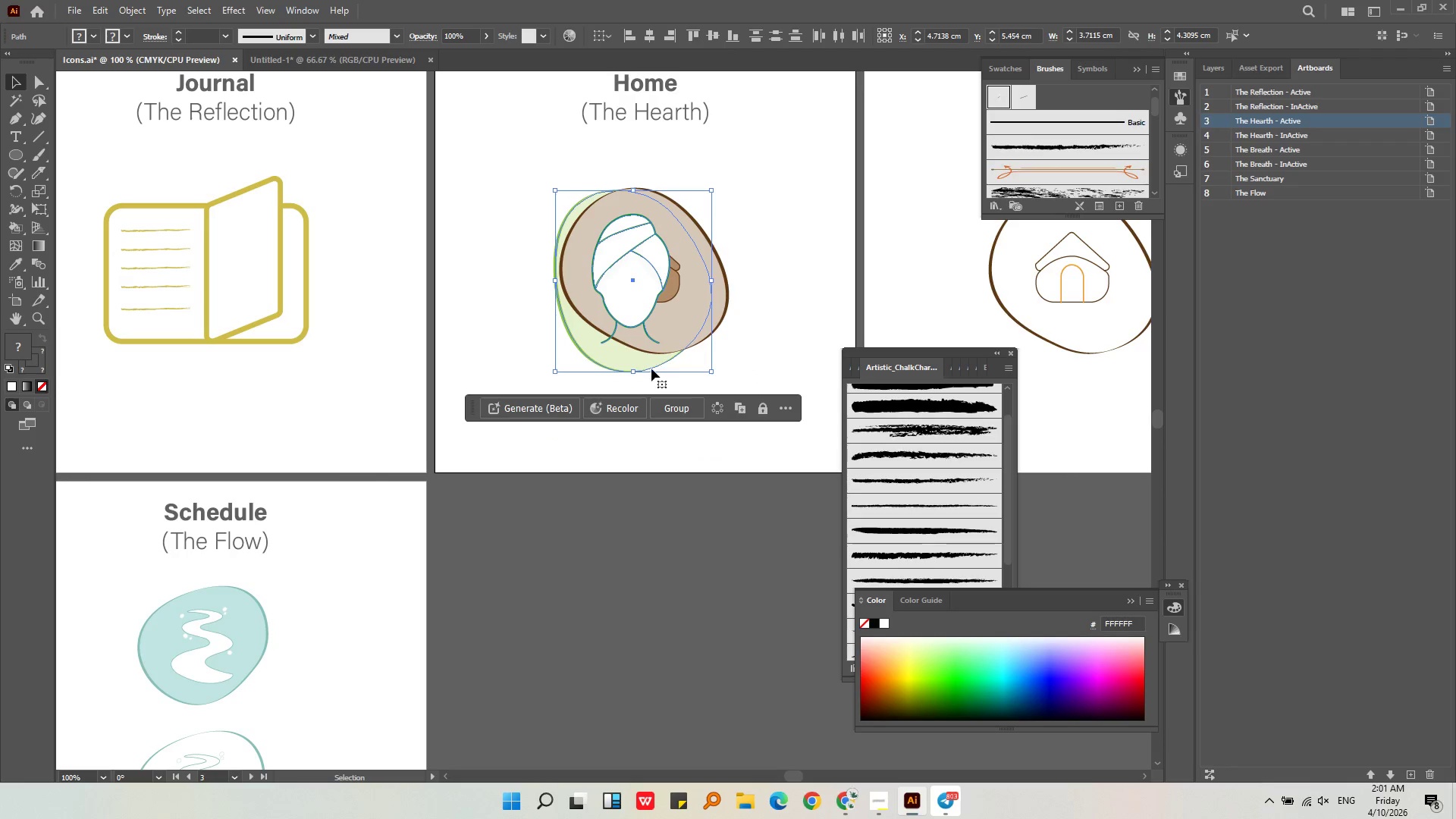 
left_click_drag(start_coordinate=[657, 363], to_coordinate=[676, 364])
 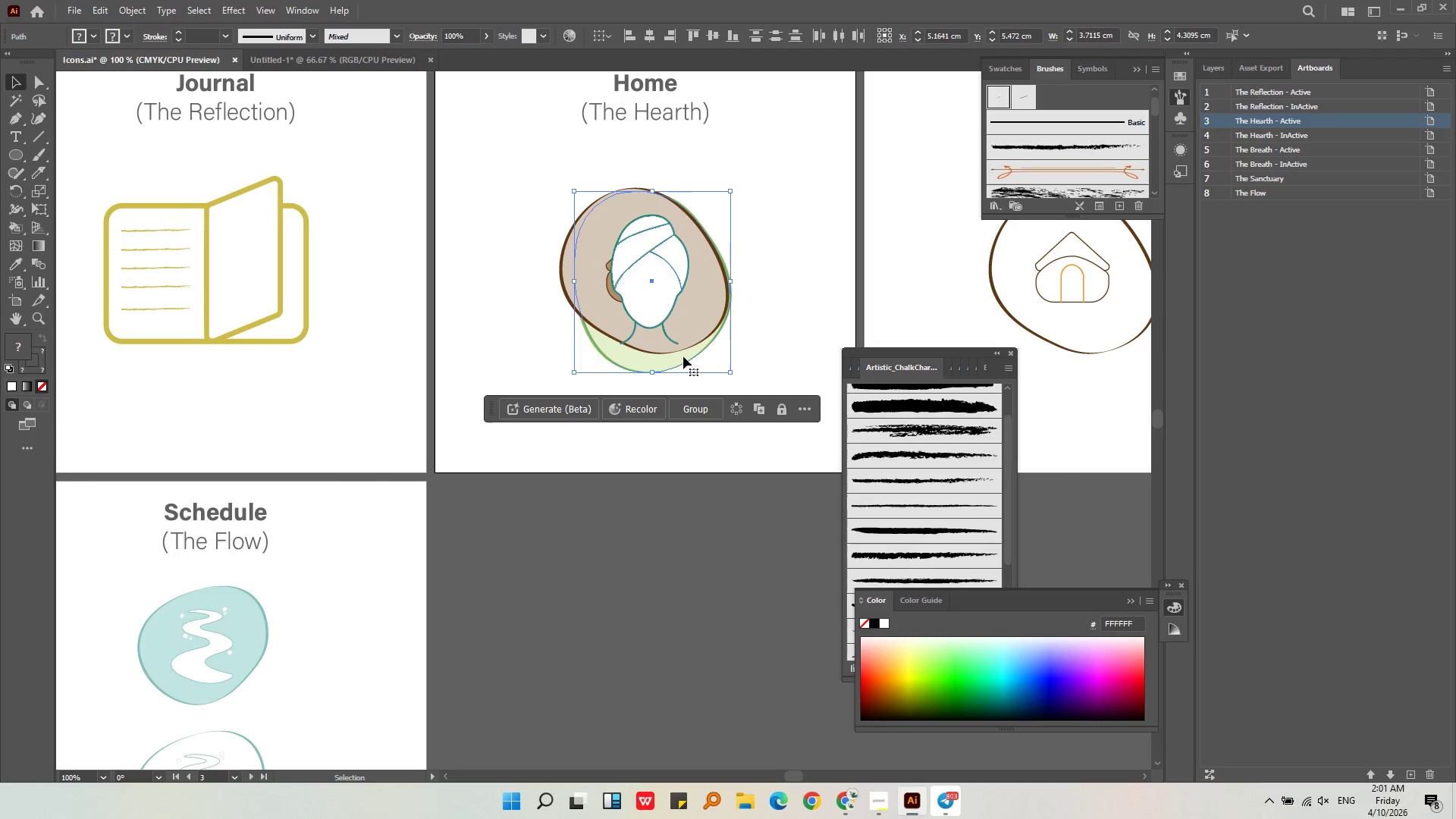 
key(Alt+AltLeft)
 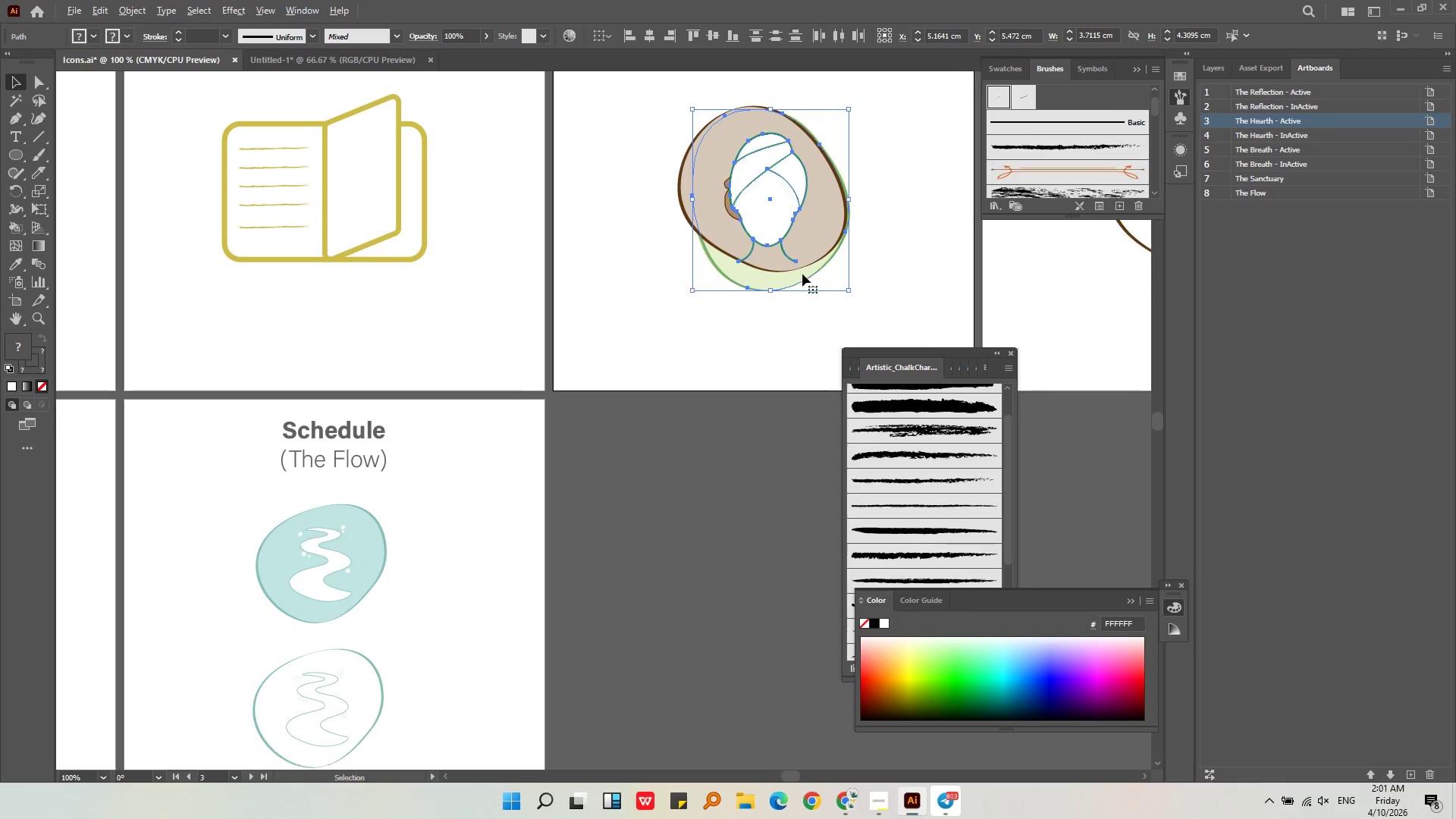 
key(Alt+AltLeft)
 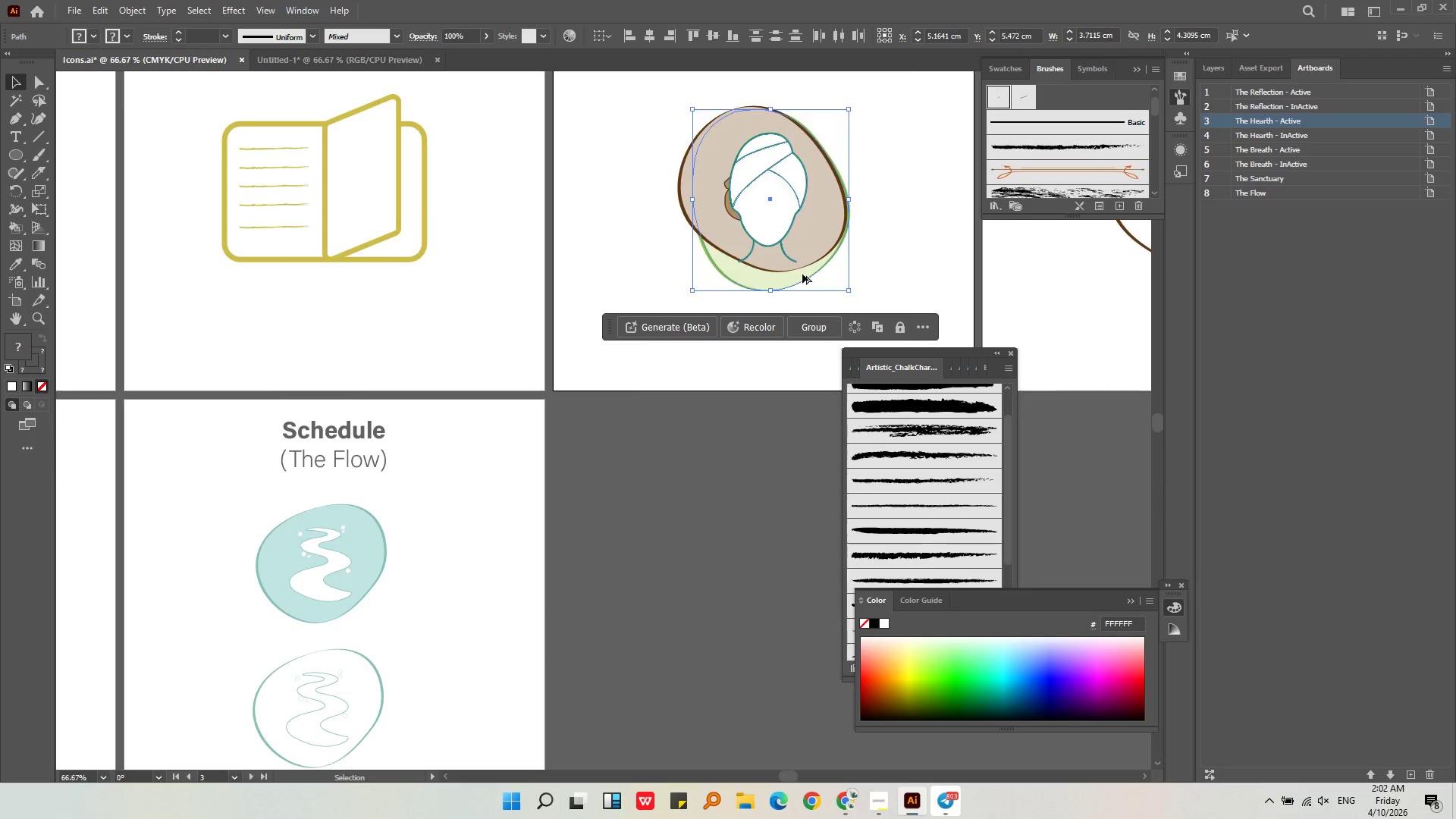 
scroll: coordinate [802, 274], scroll_direction: down, amount: 1.0
 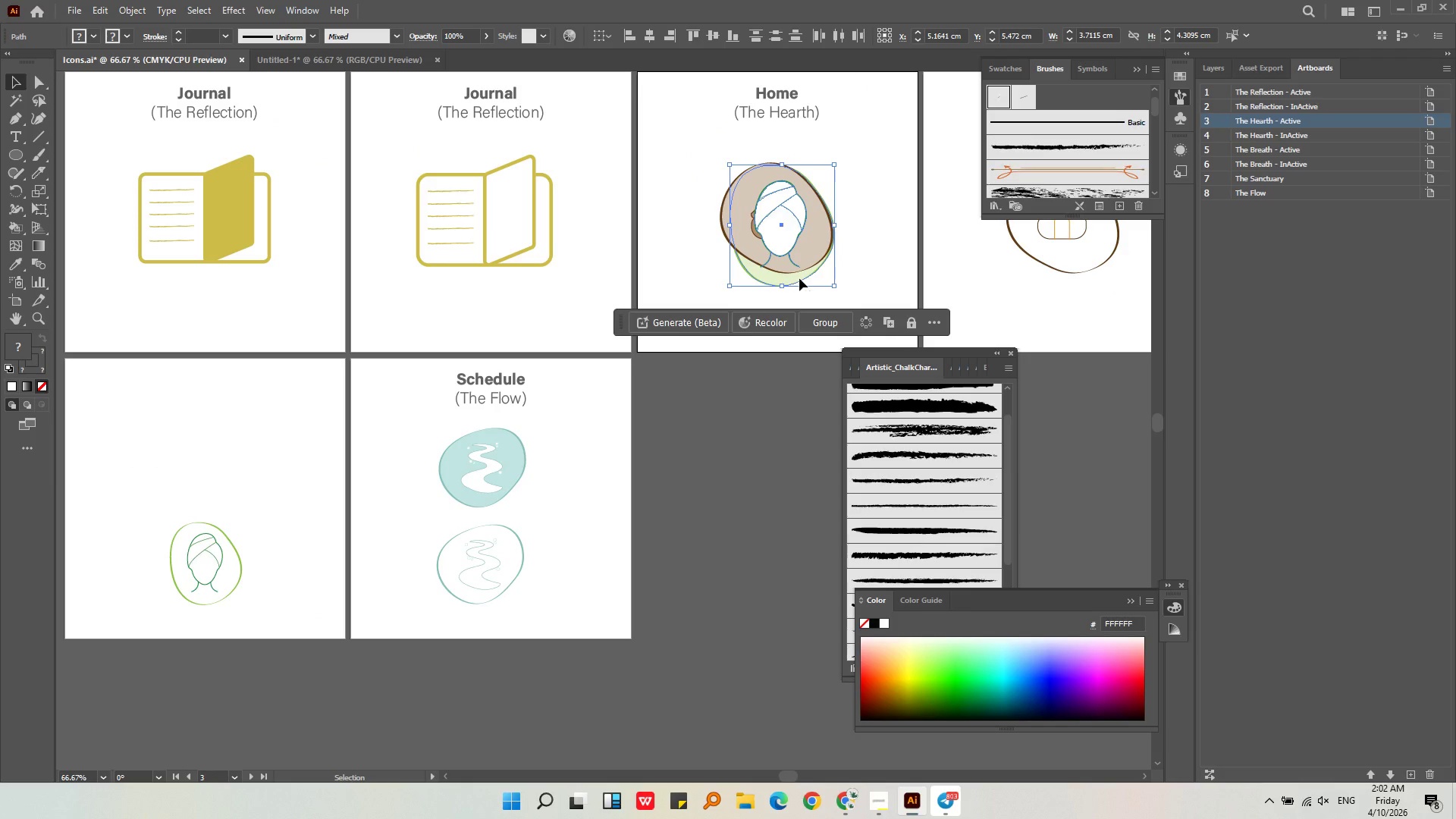 
left_click_drag(start_coordinate=[799, 278], to_coordinate=[233, 514])
 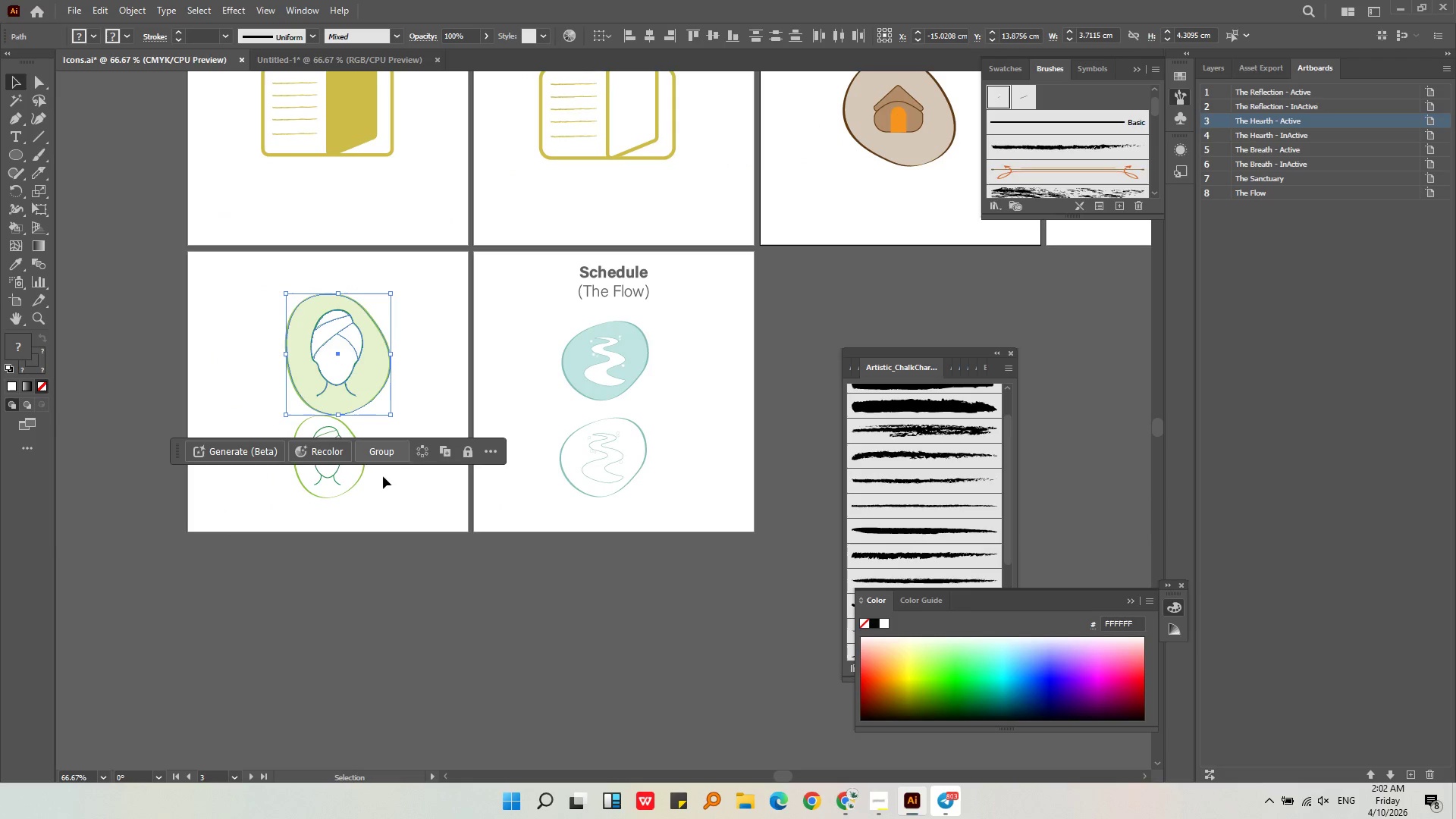 
left_click([348, 539])
 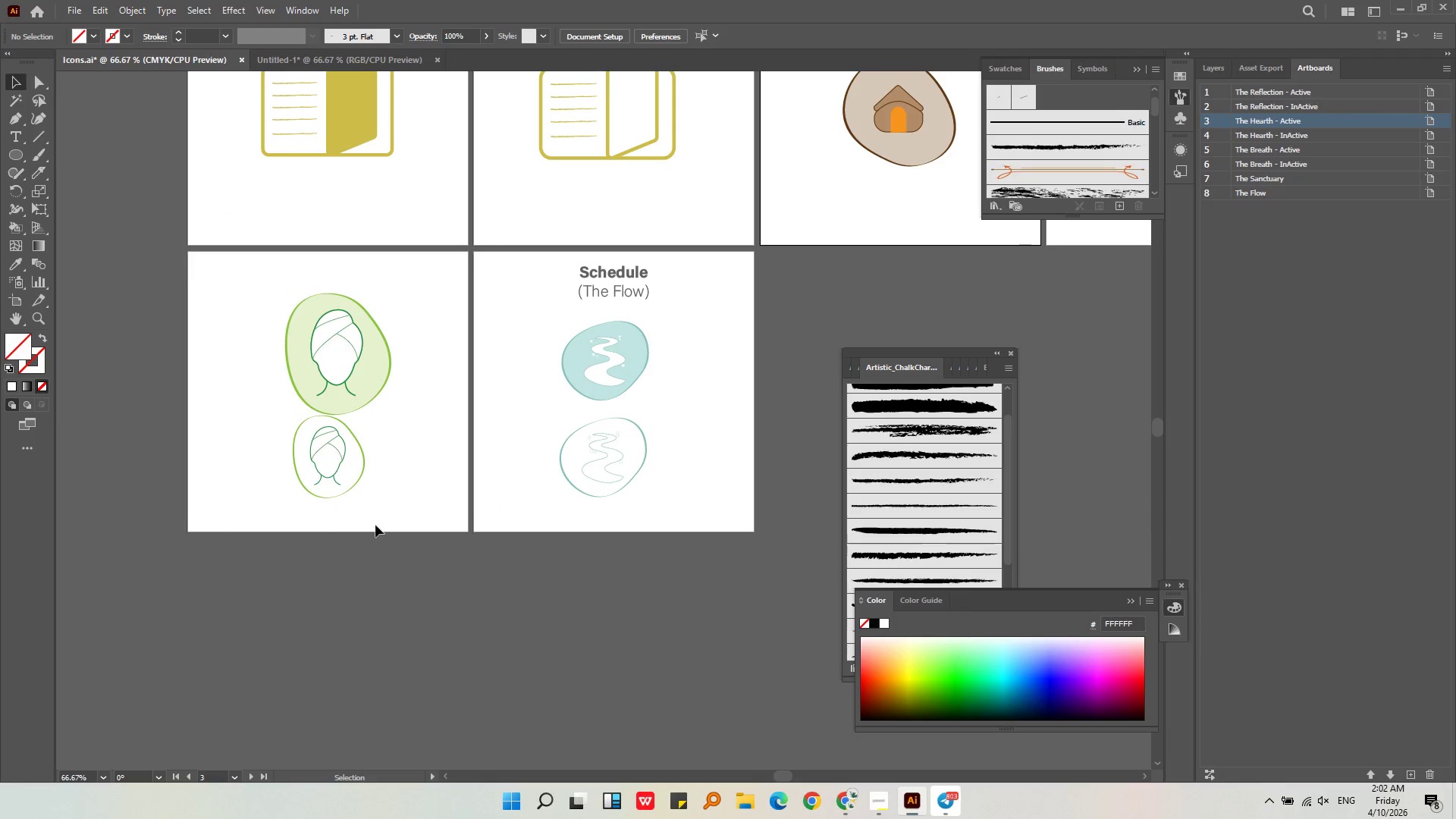 
left_click_drag(start_coordinate=[375, 525], to_coordinate=[280, 452])
 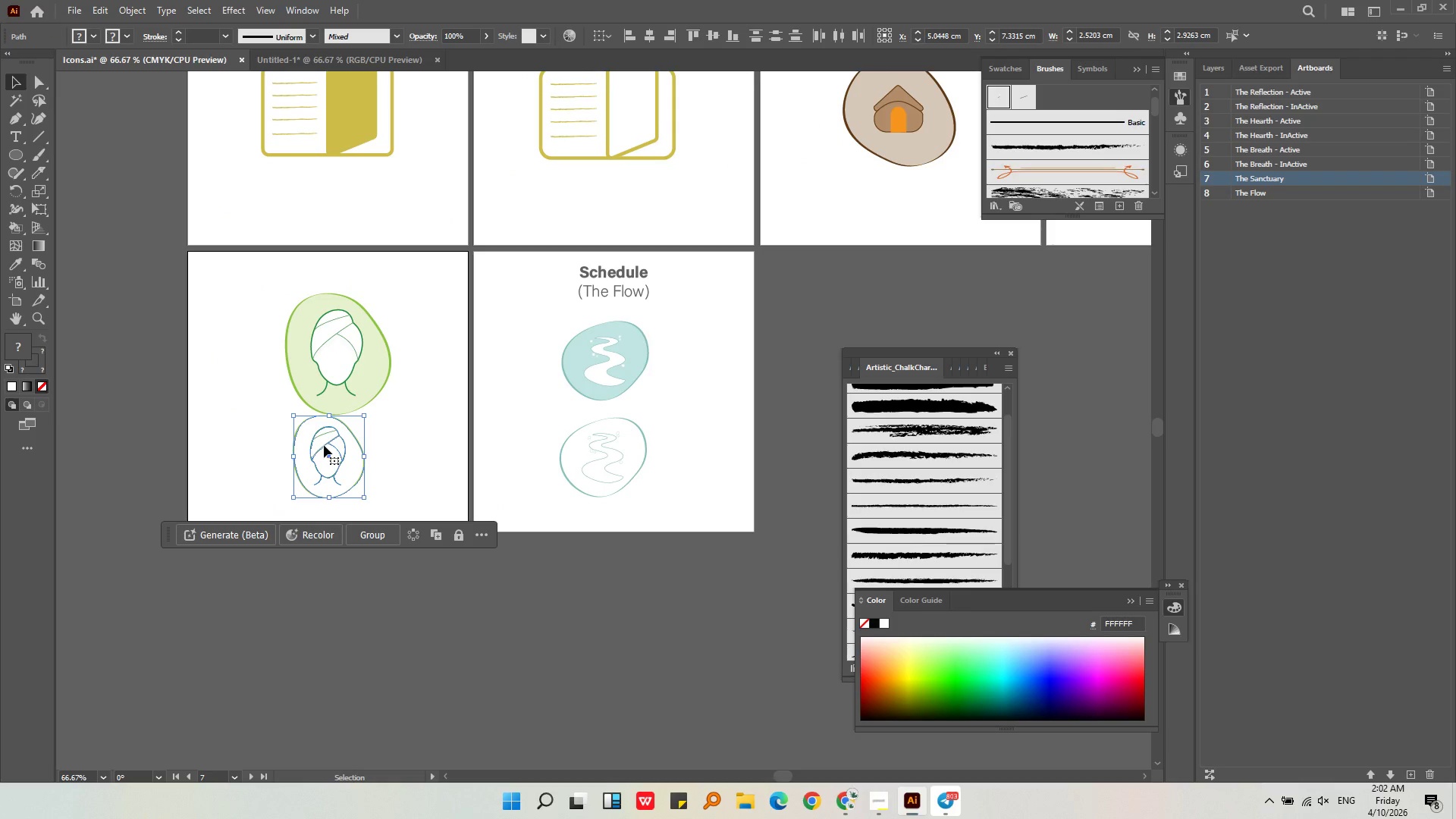 
left_click_drag(start_coordinate=[324, 445], to_coordinate=[348, 625])
 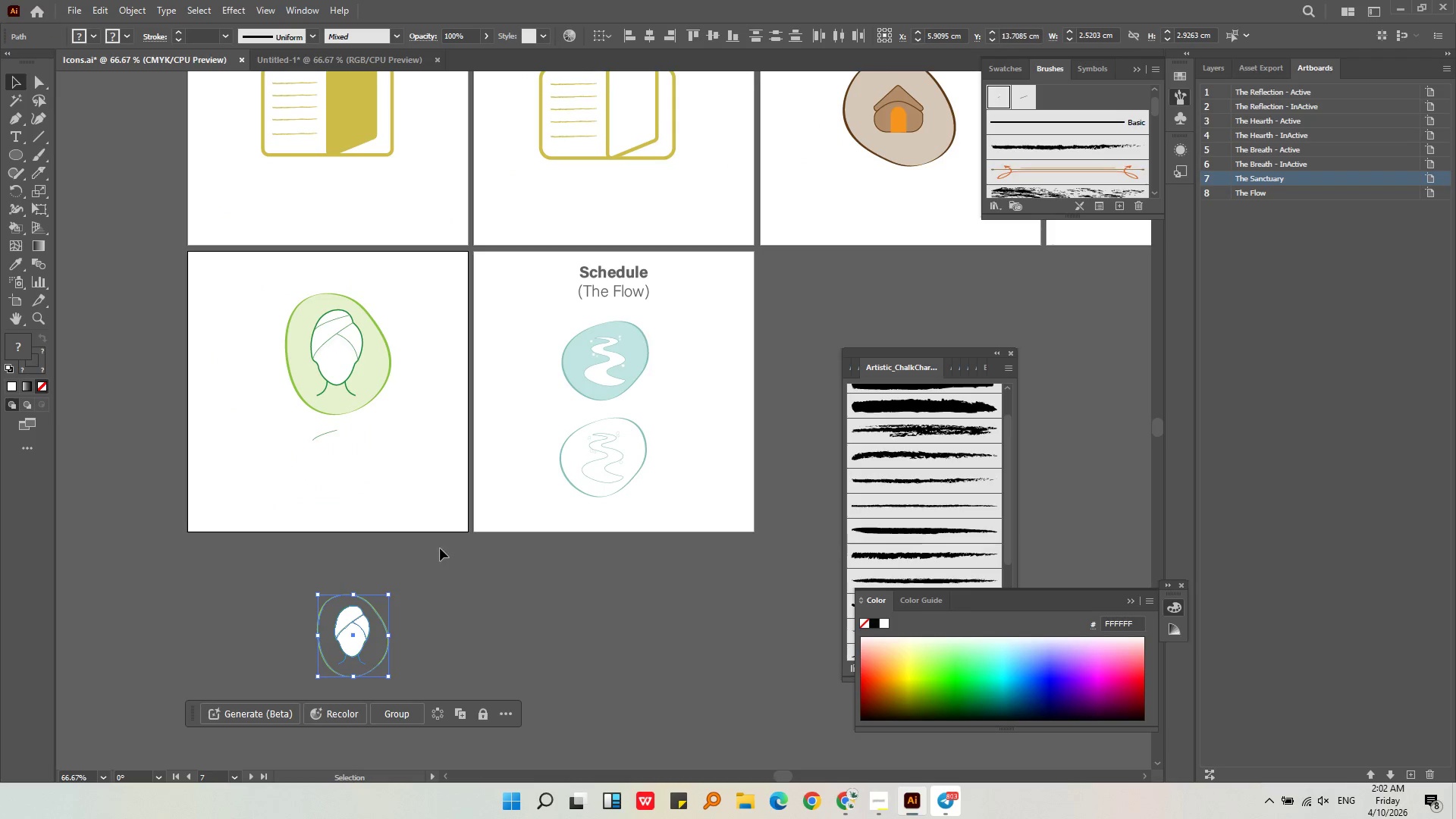 
left_click([440, 548])
 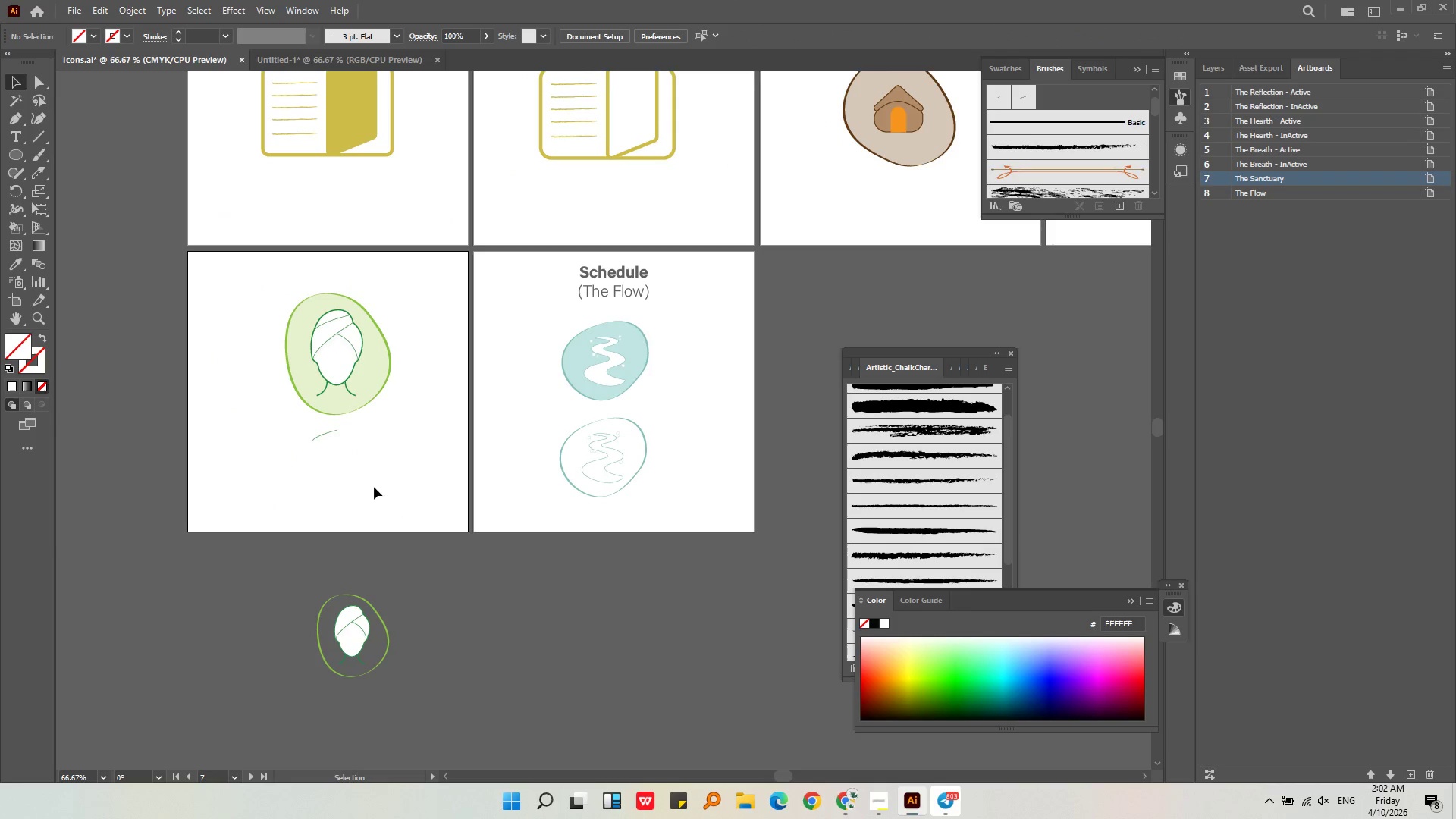 
left_click_drag(start_coordinate=[374, 487], to_coordinate=[306, 431])
 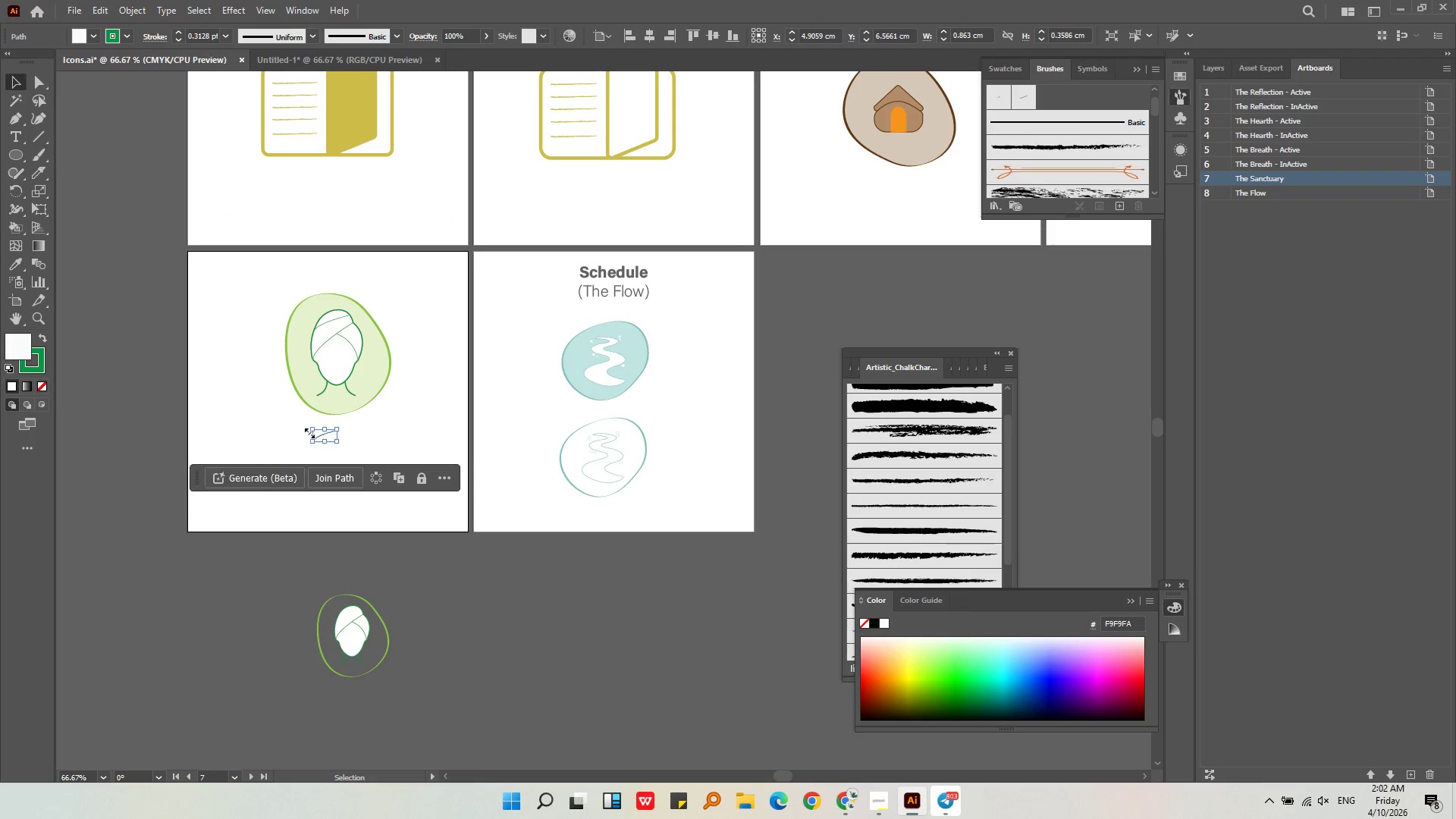 
key(Delete)
 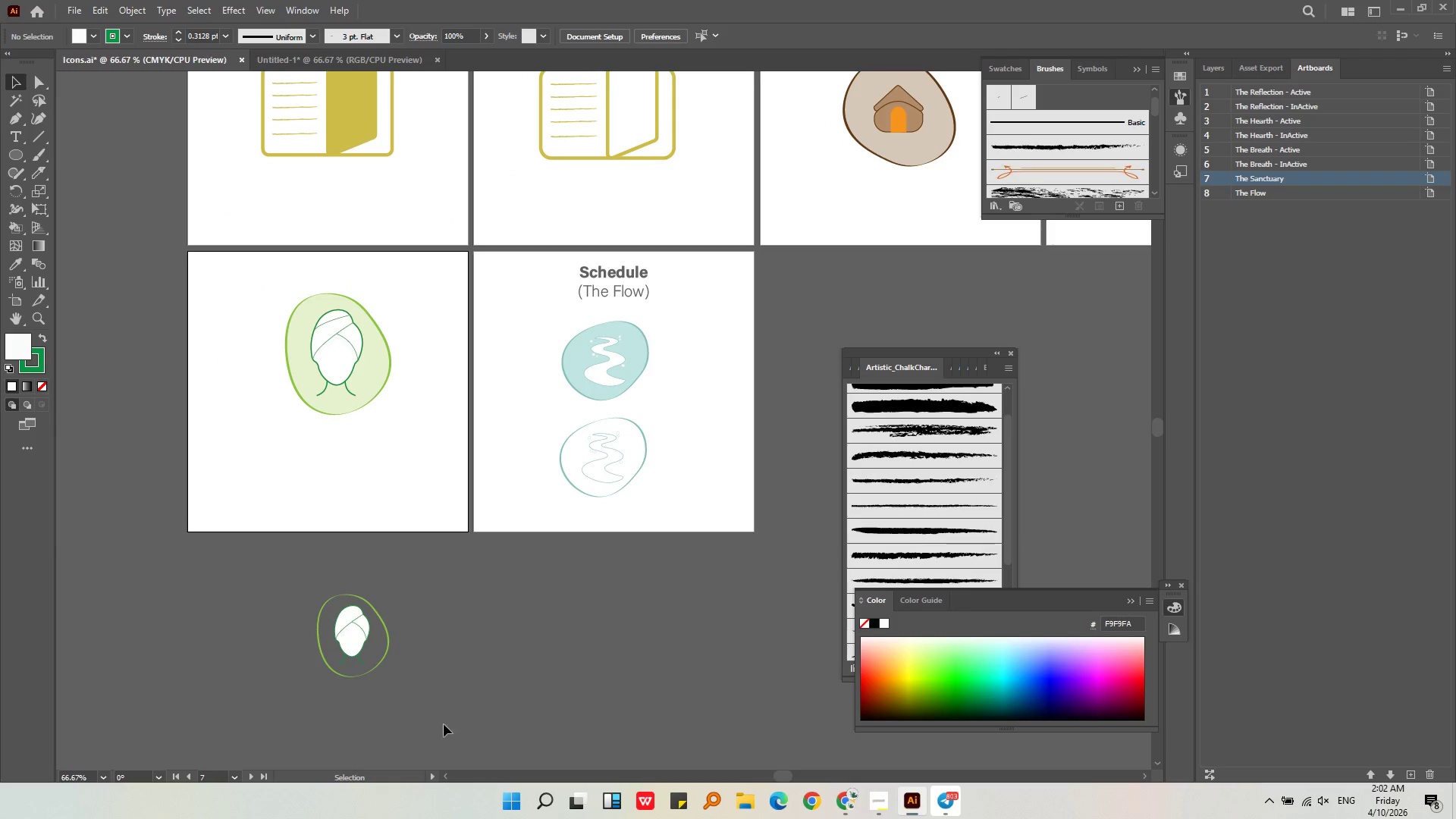 
left_click_drag(start_coordinate=[420, 721], to_coordinate=[256, 593])
 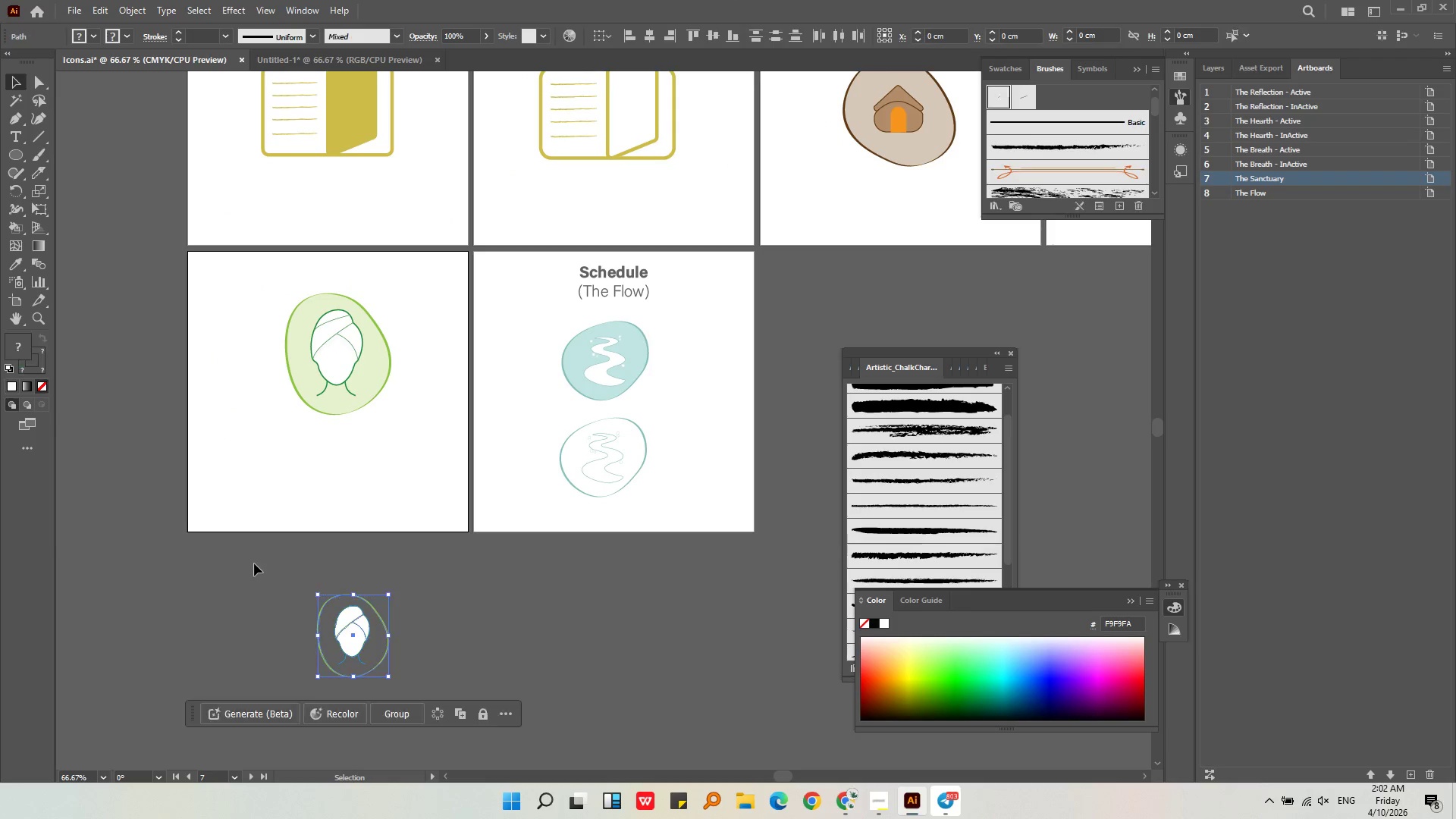 
key(Delete)
 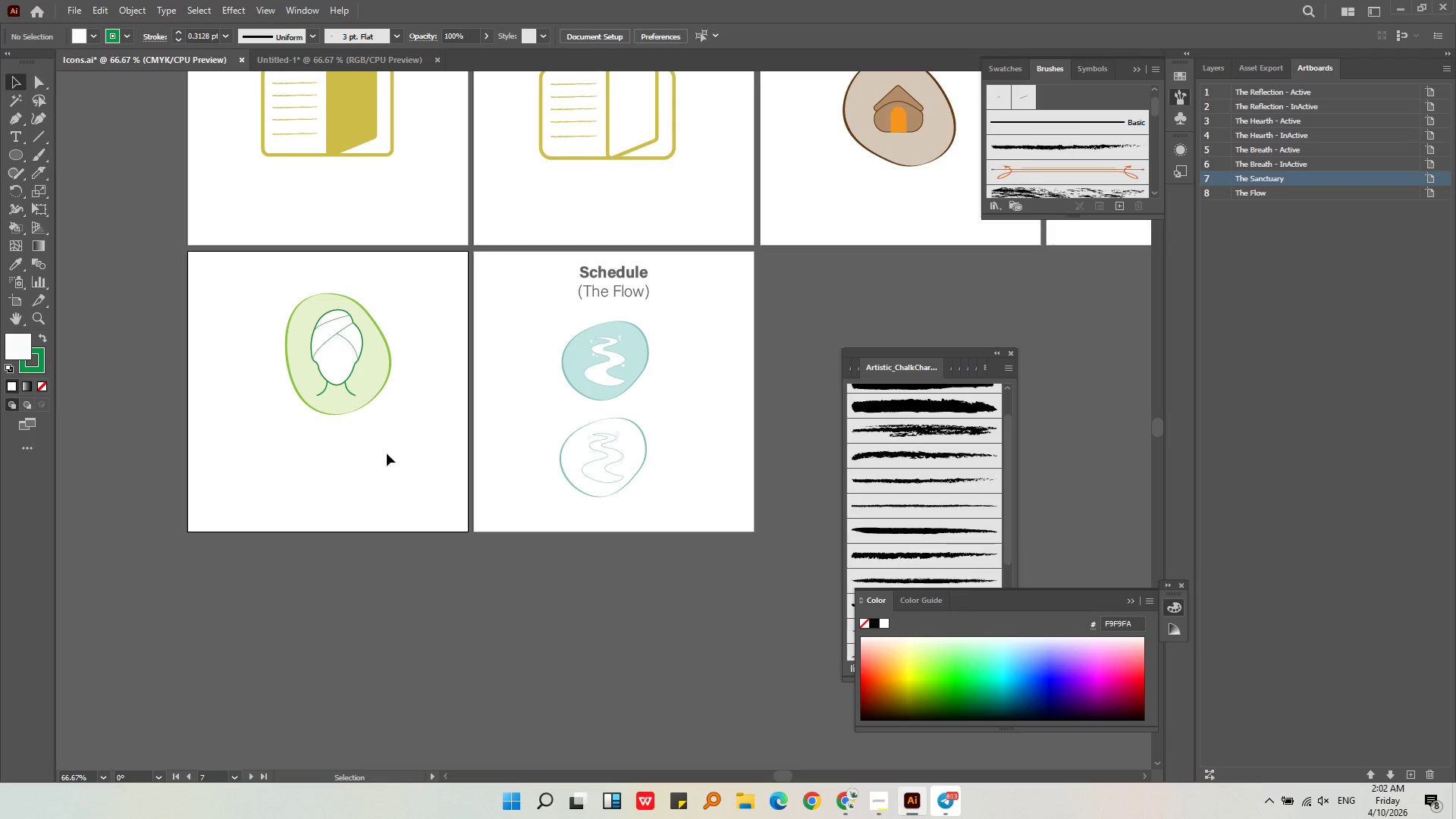 
left_click_drag(start_coordinate=[402, 444], to_coordinate=[264, 293])
 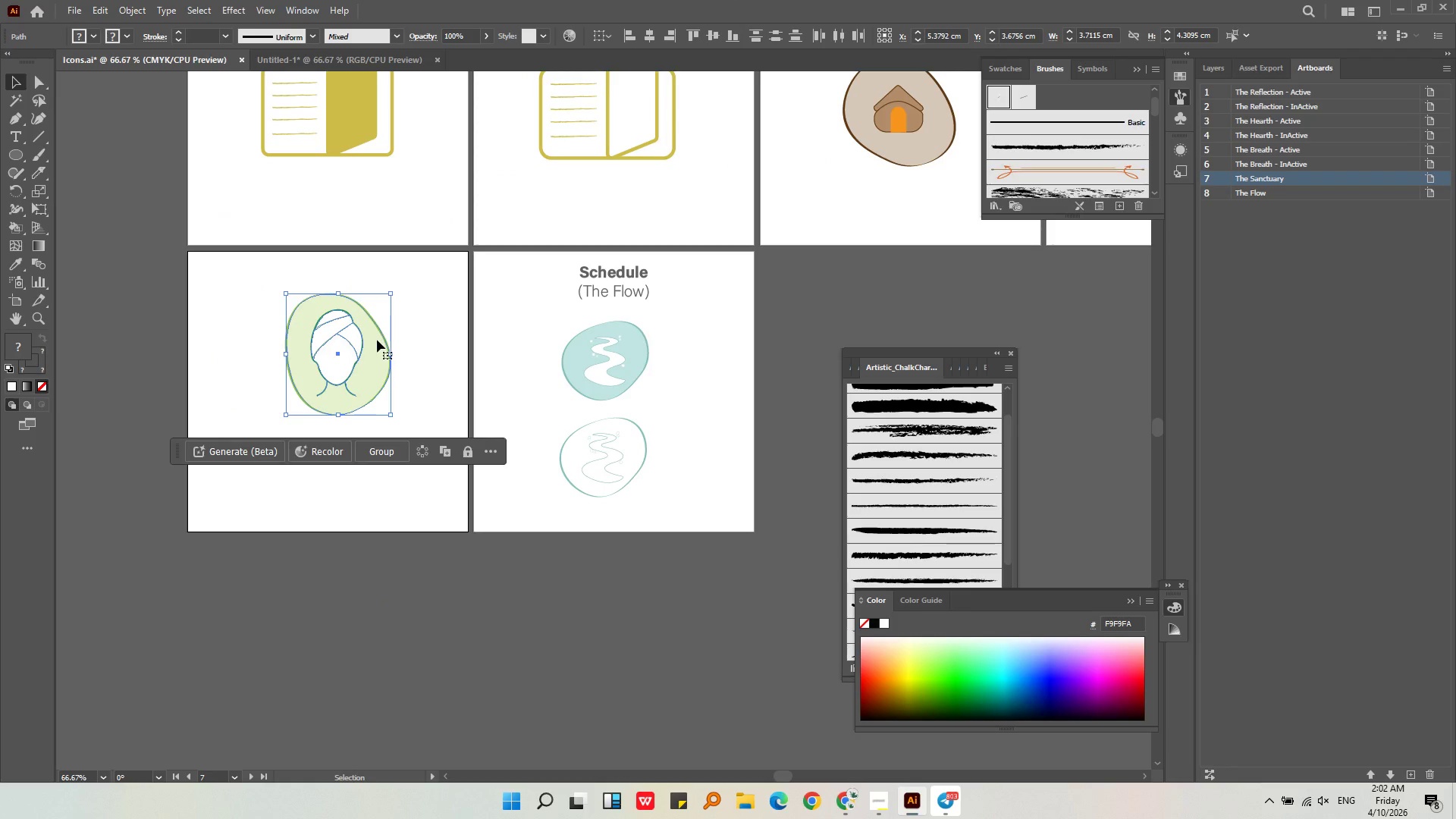 
key(Control+G)
 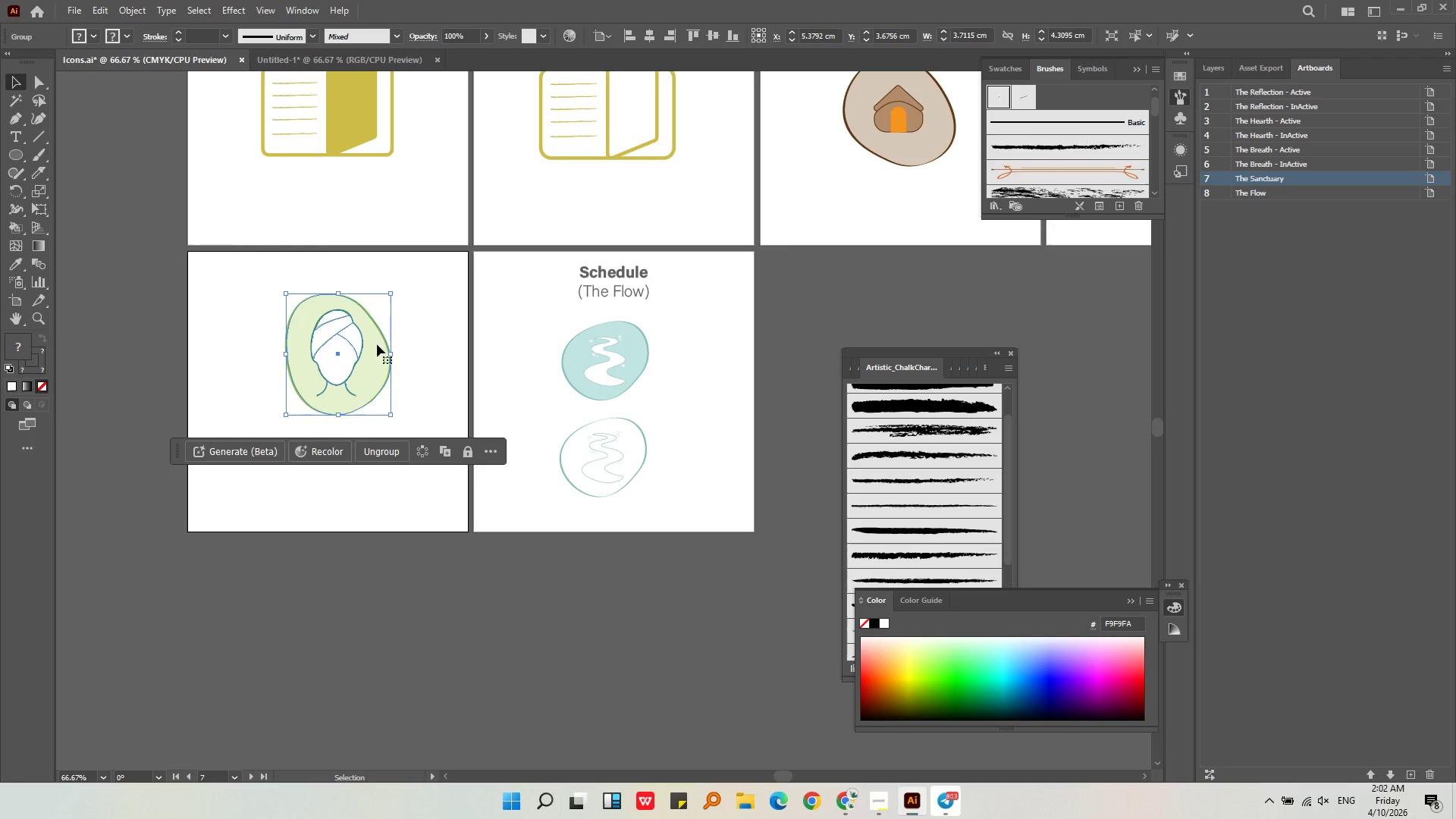 
left_click_drag(start_coordinate=[377, 344], to_coordinate=[363, 374])
 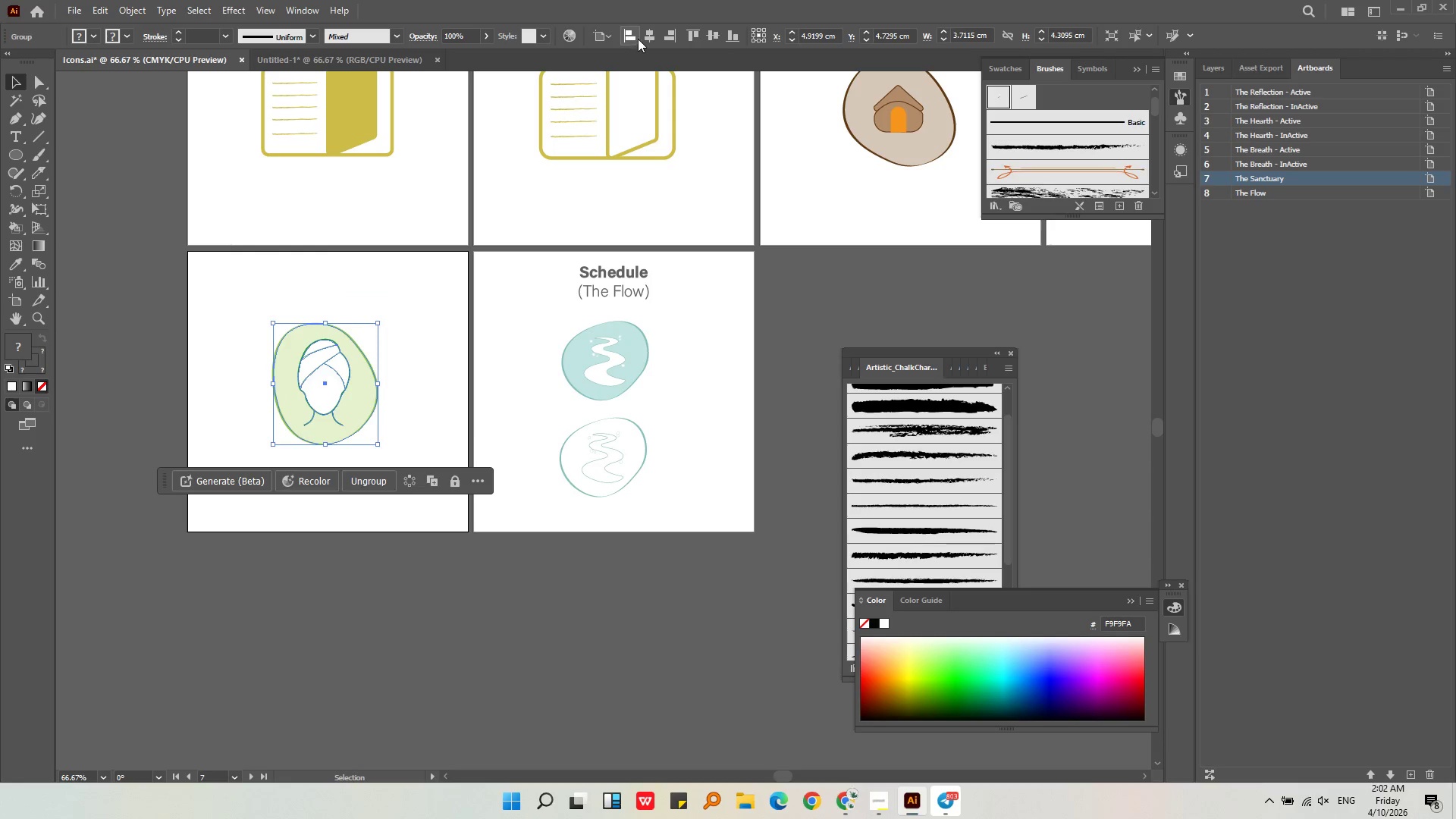 
left_click([647, 36])
 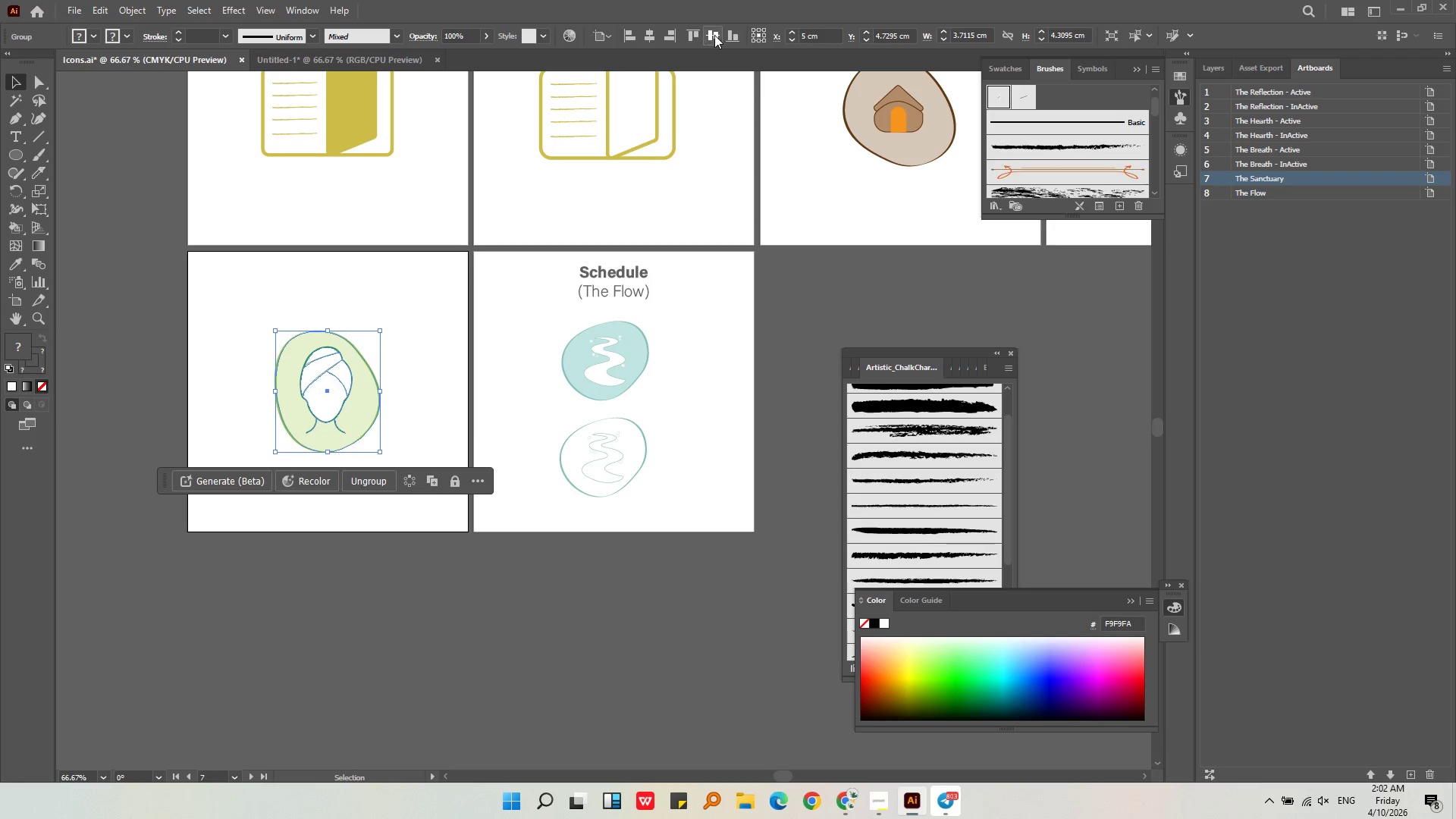 
key(Alt+AltLeft)
 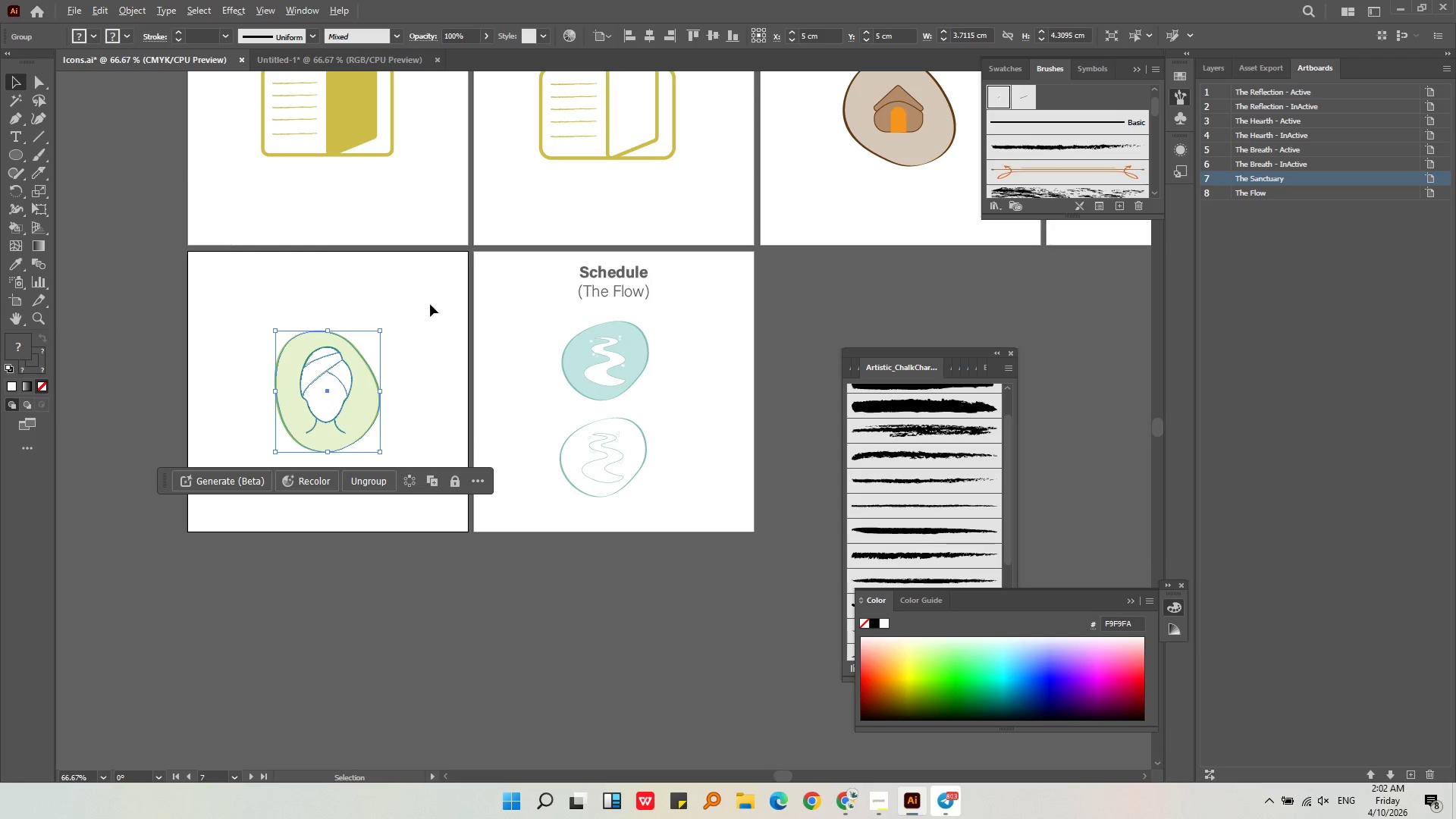 
scroll: coordinate [430, 304], scroll_direction: down, amount: 2.0
 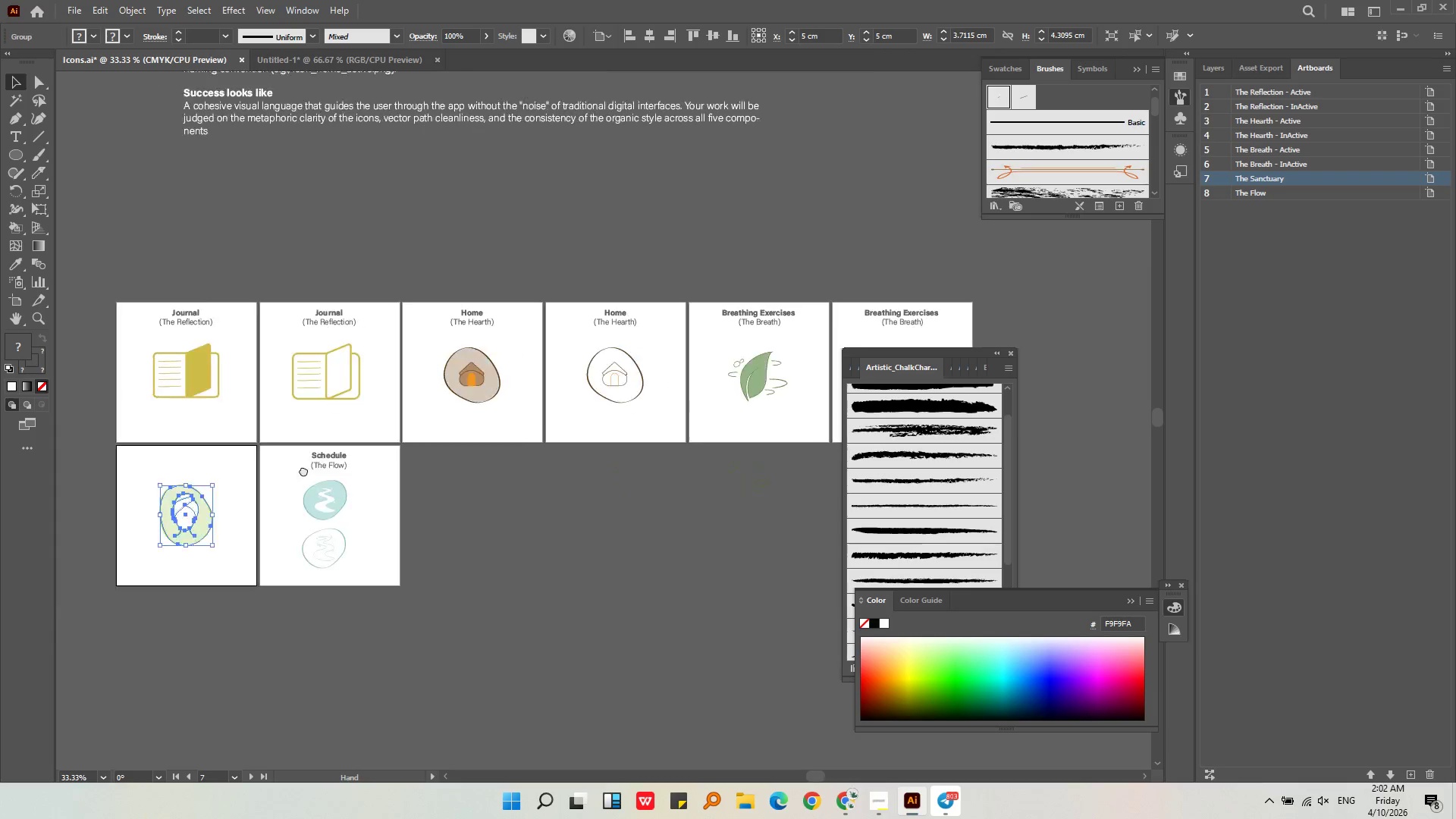 
hold_key(key=AltLeft, duration=0.33)
 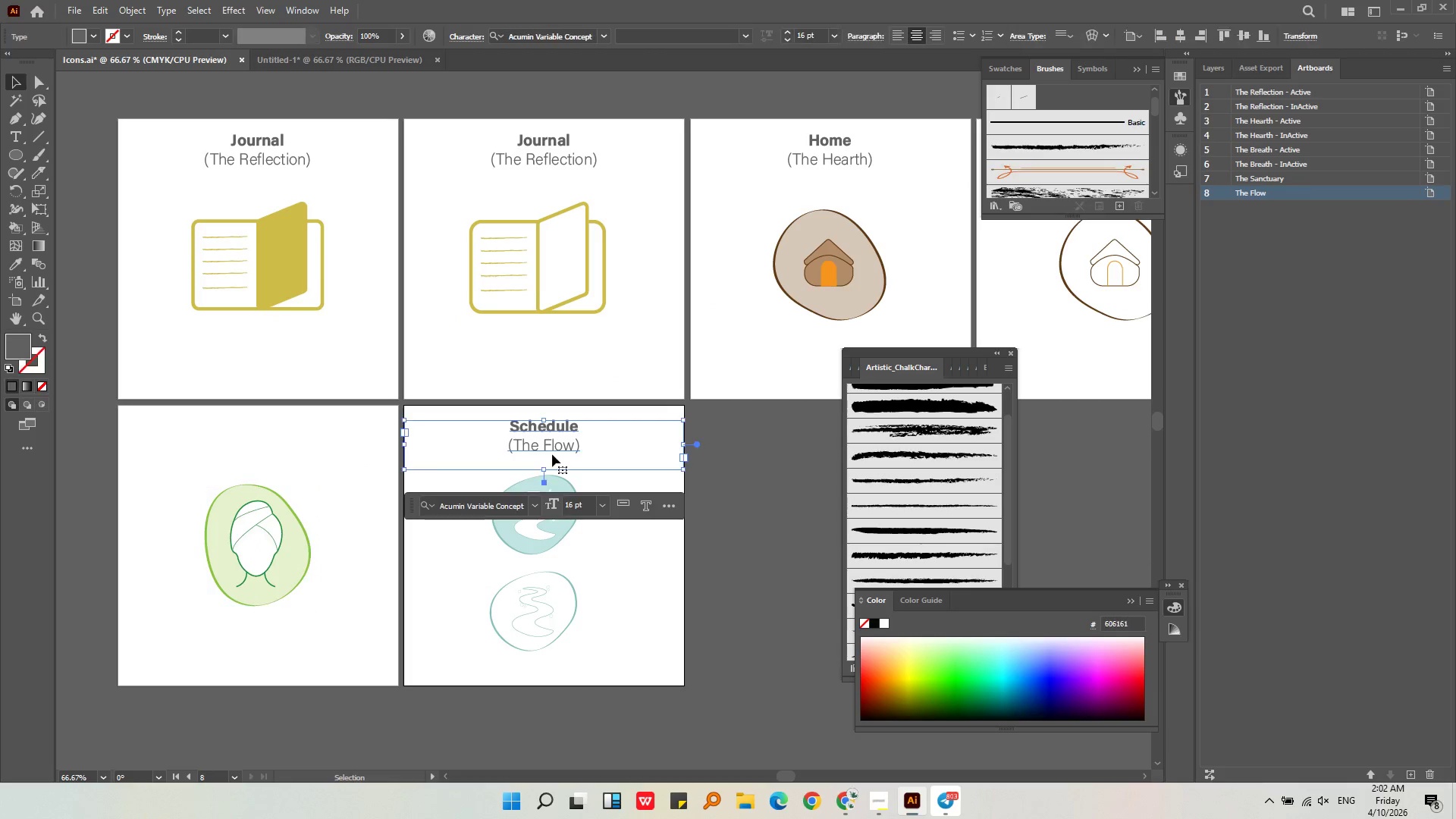 
left_click([552, 454])
 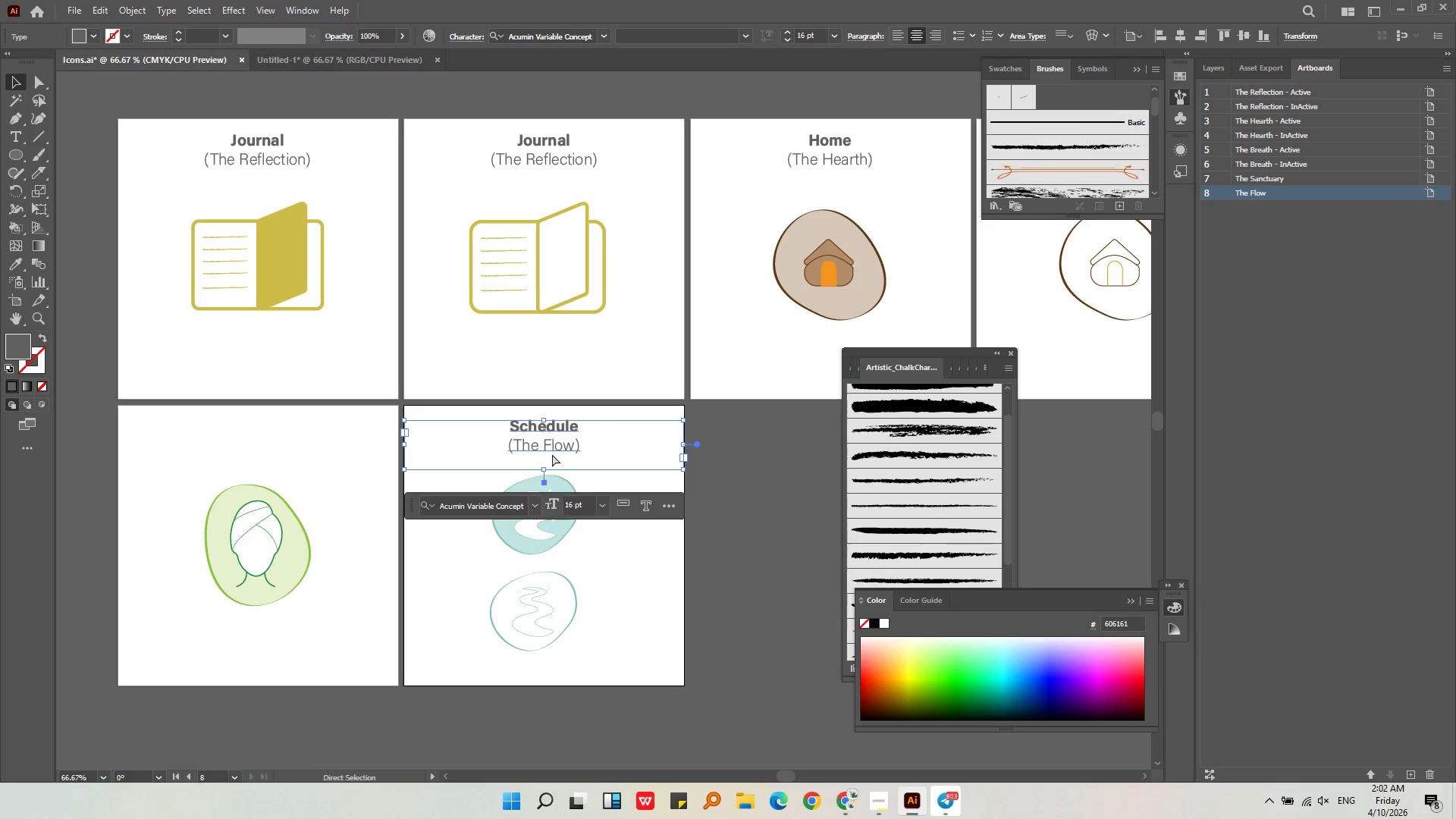 
scroll: coordinate [361, 458], scroll_direction: up, amount: 2.0
 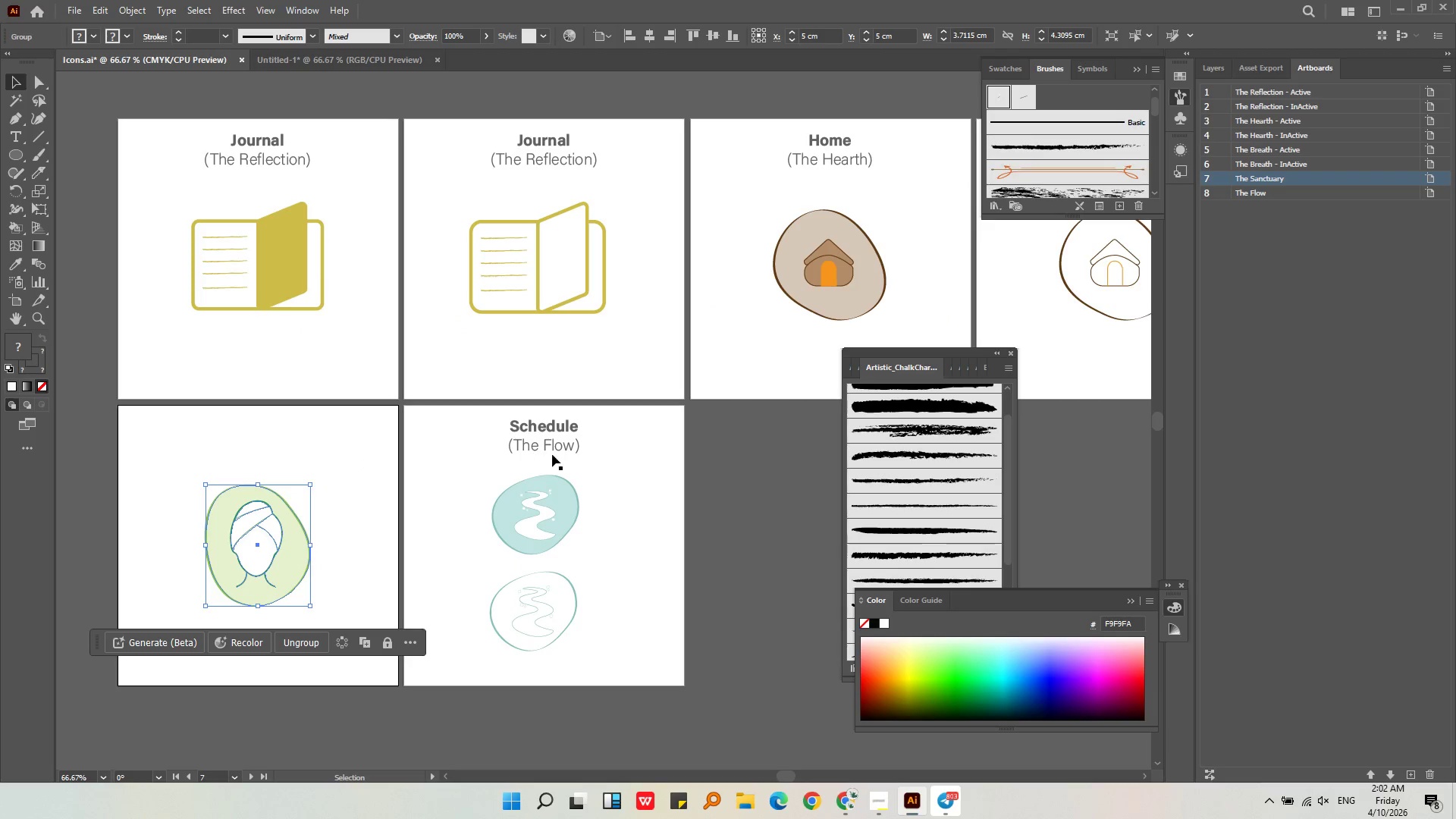 
key(Control+C)
 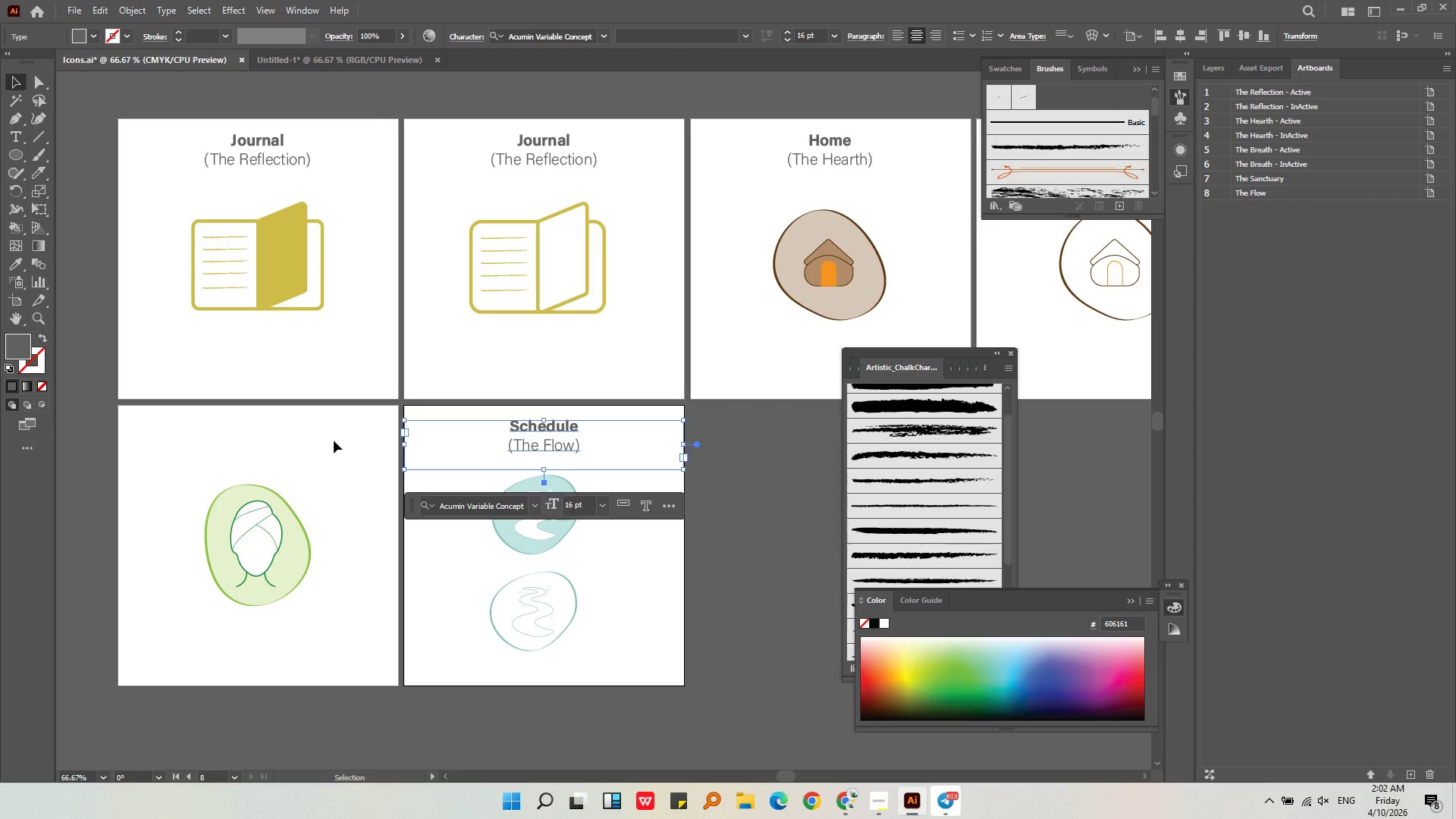 
left_click([334, 441])
 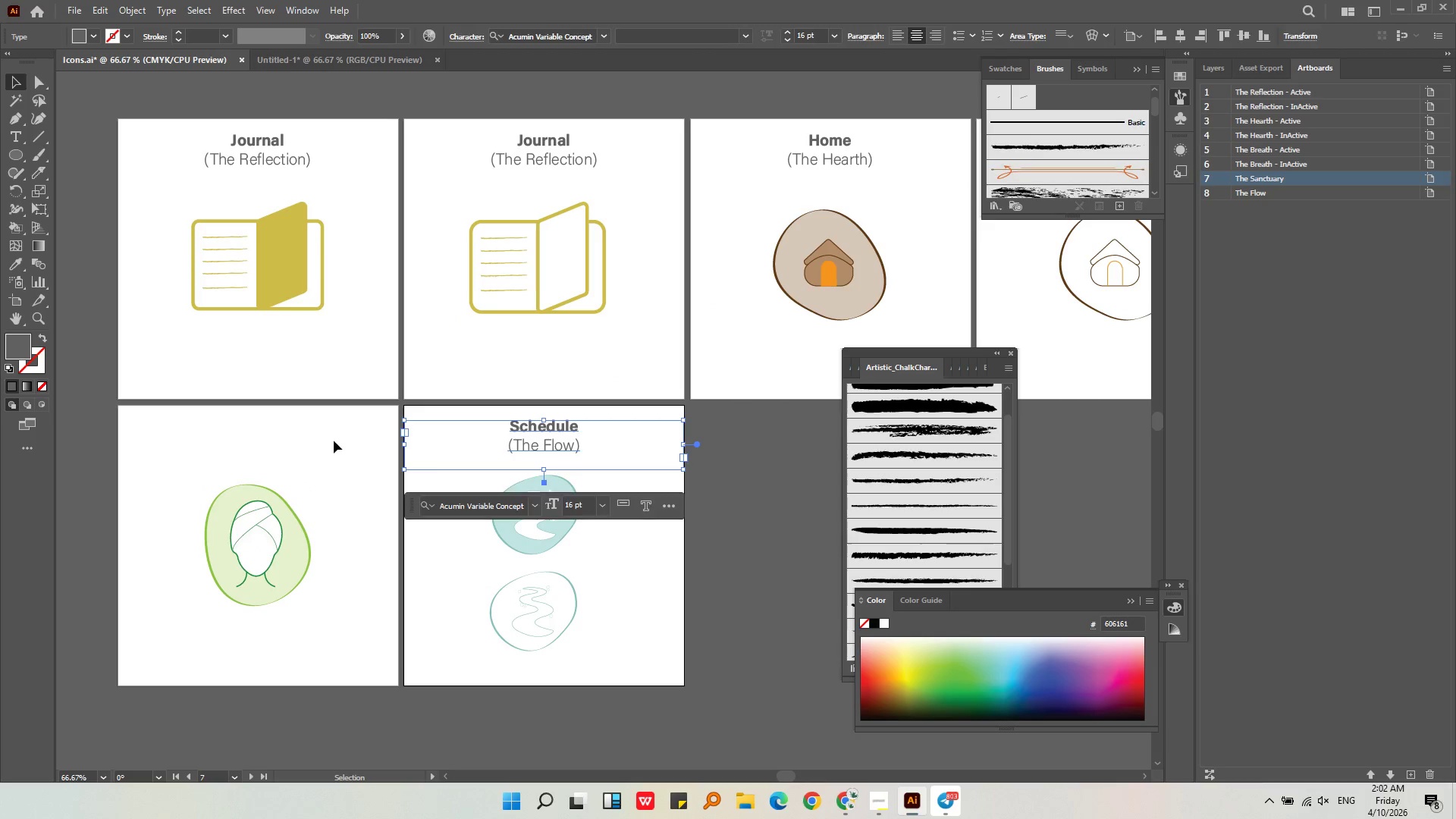 
key(Control+Shift+V)
 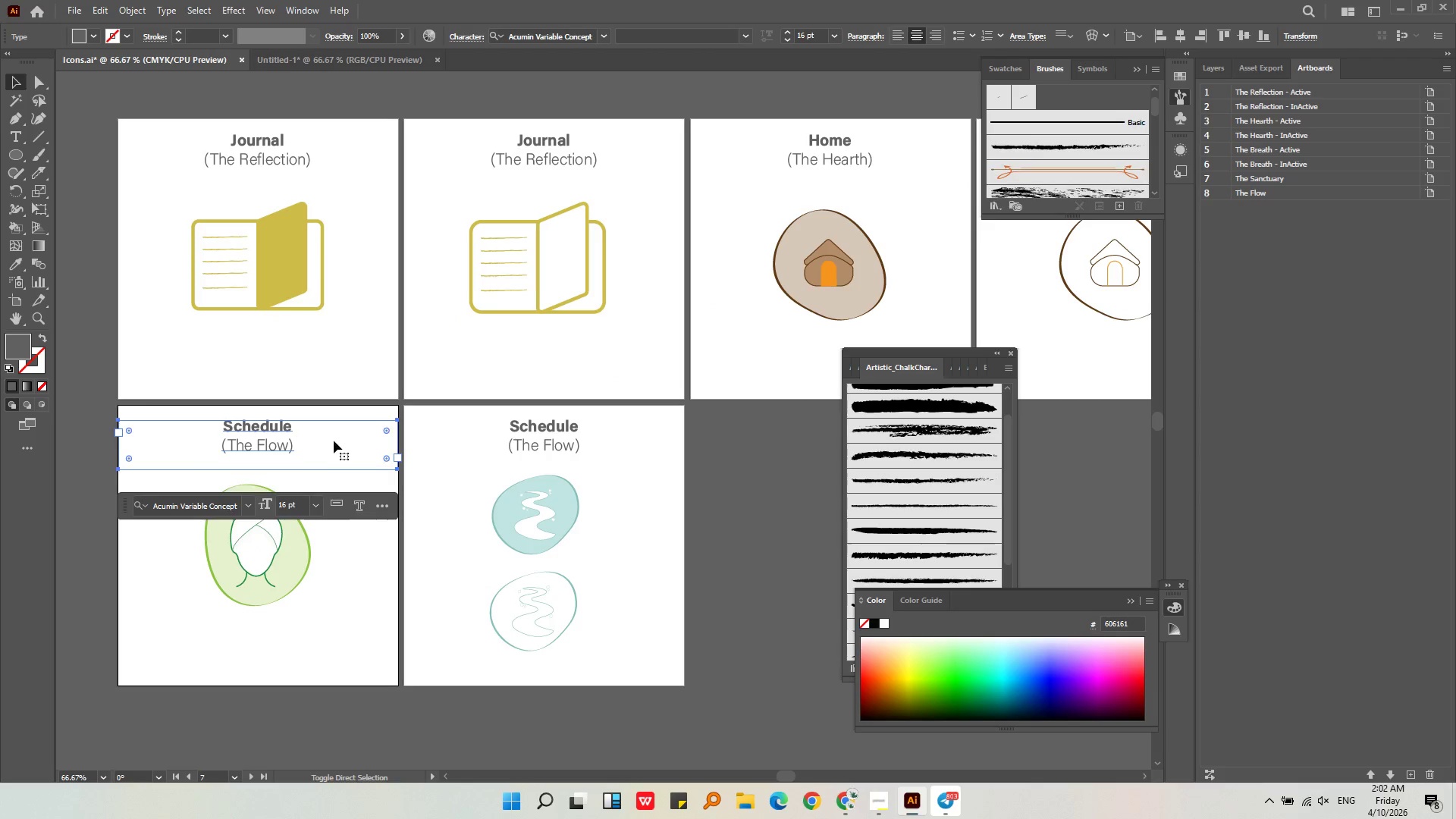 
key(Alt+AltLeft)
 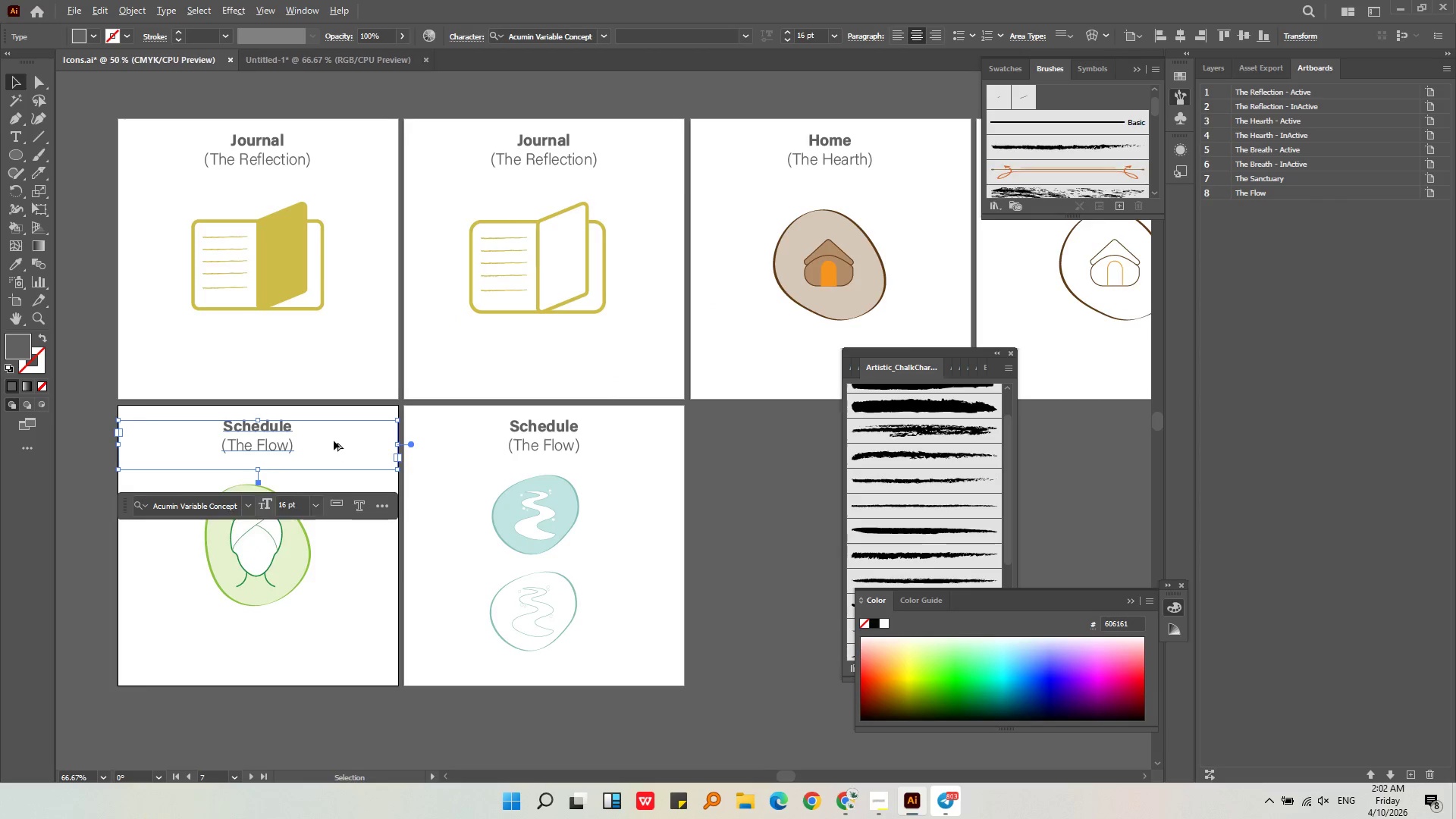 
scroll: coordinate [334, 441], scroll_direction: down, amount: 1.0
 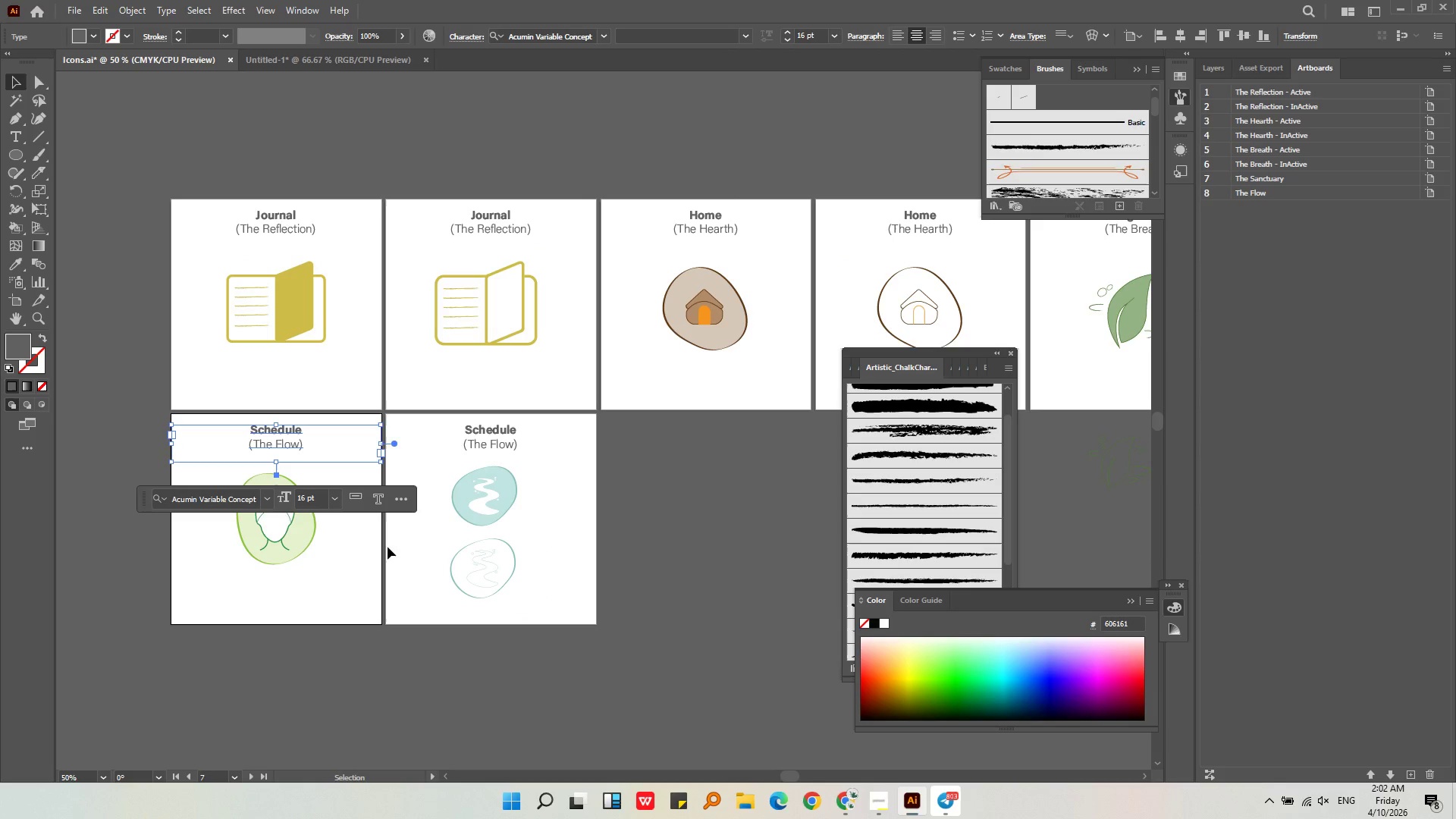 
key(Alt+AltLeft)
 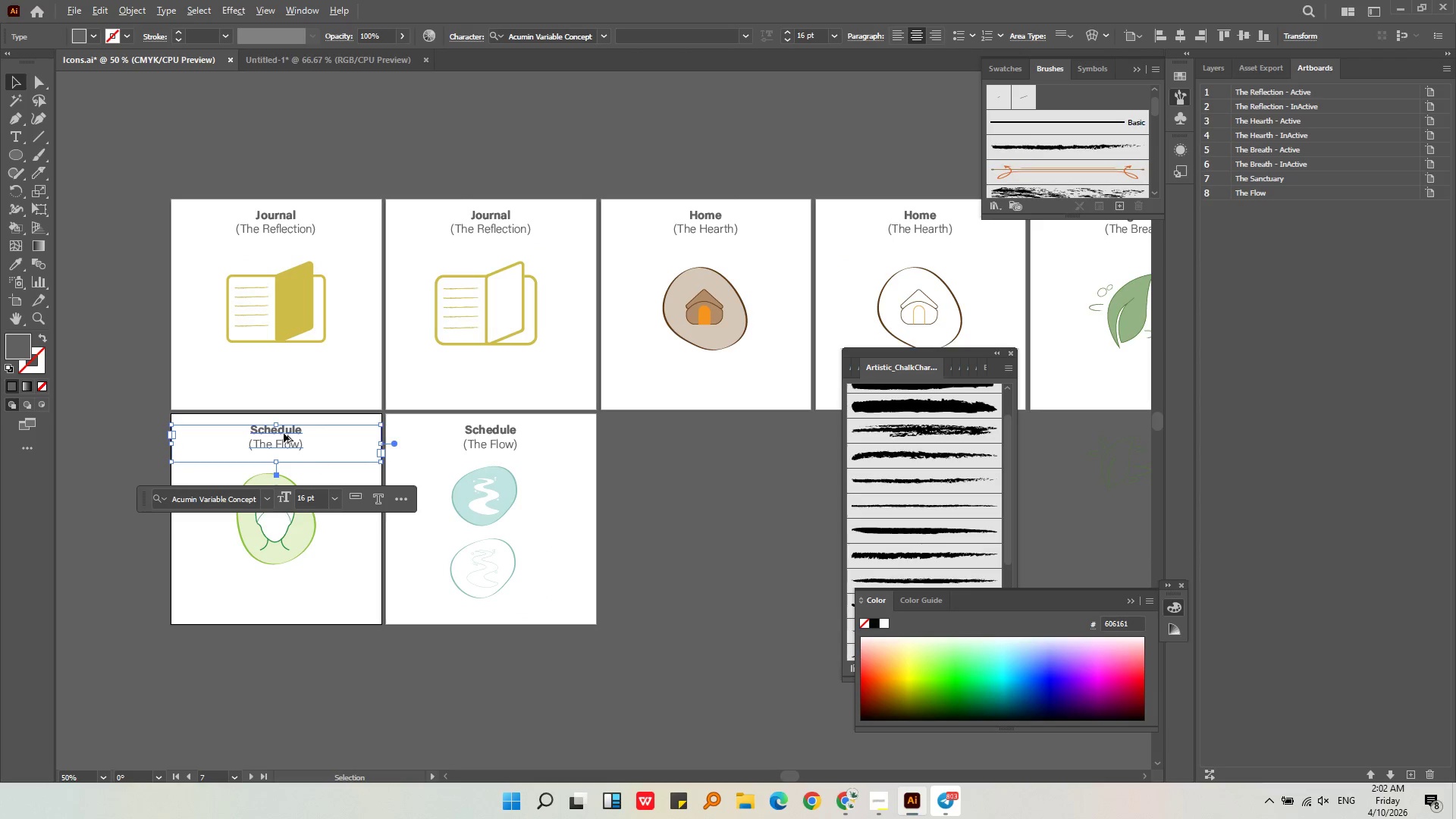 
left_click([282, 429])
 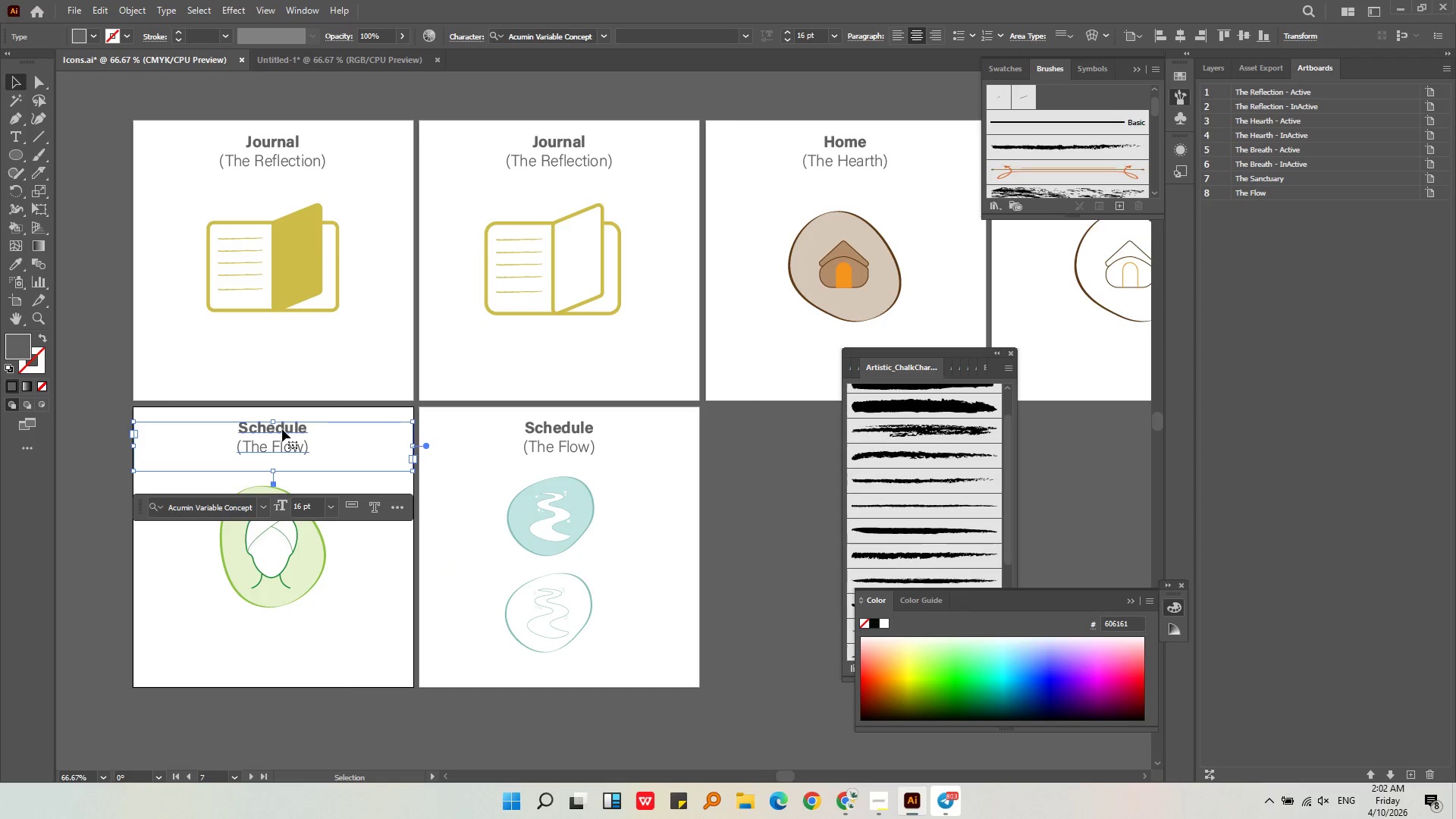 
scroll: coordinate [286, 435], scroll_direction: up, amount: 1.0
 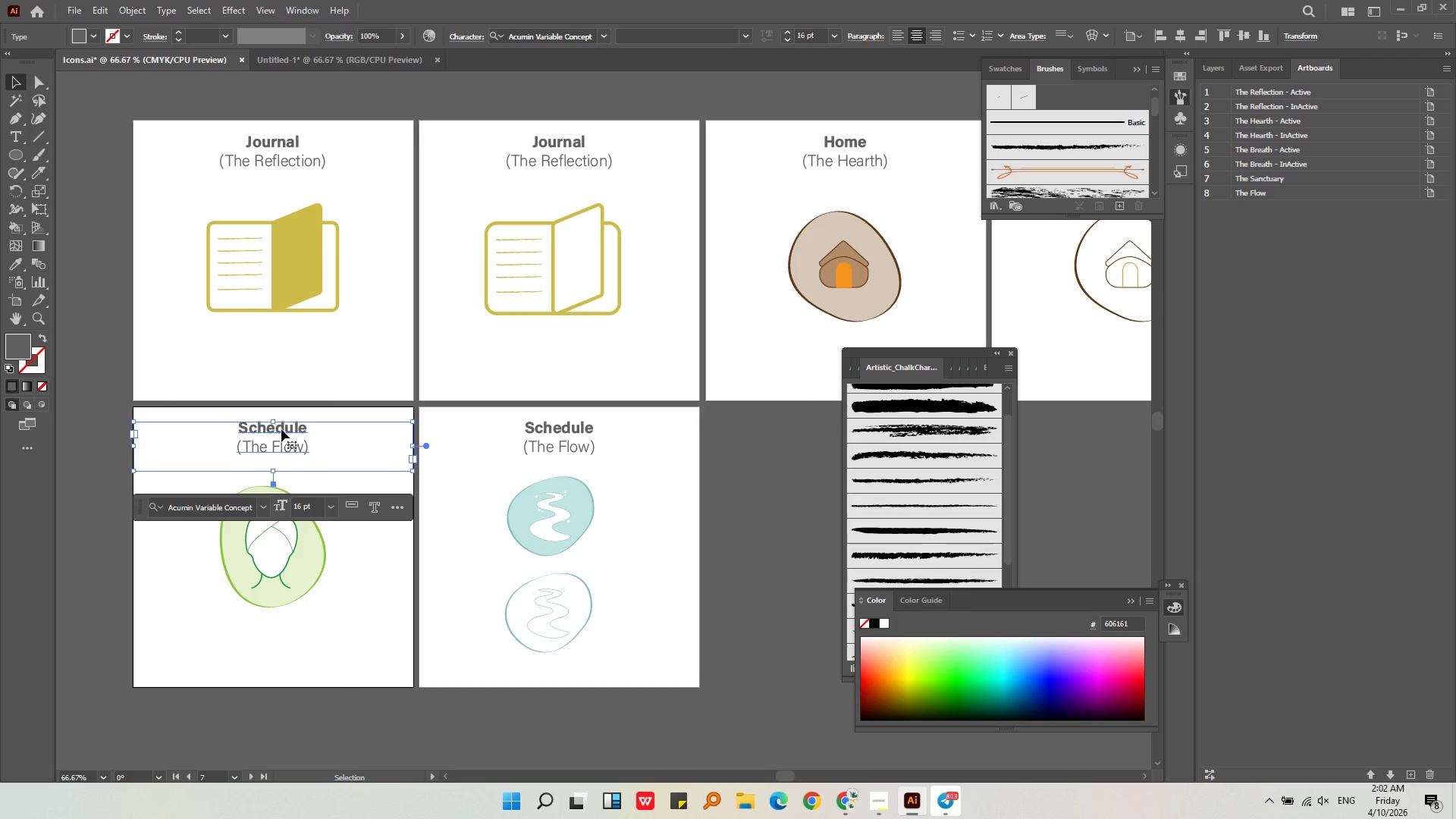 
double_click([282, 429])
 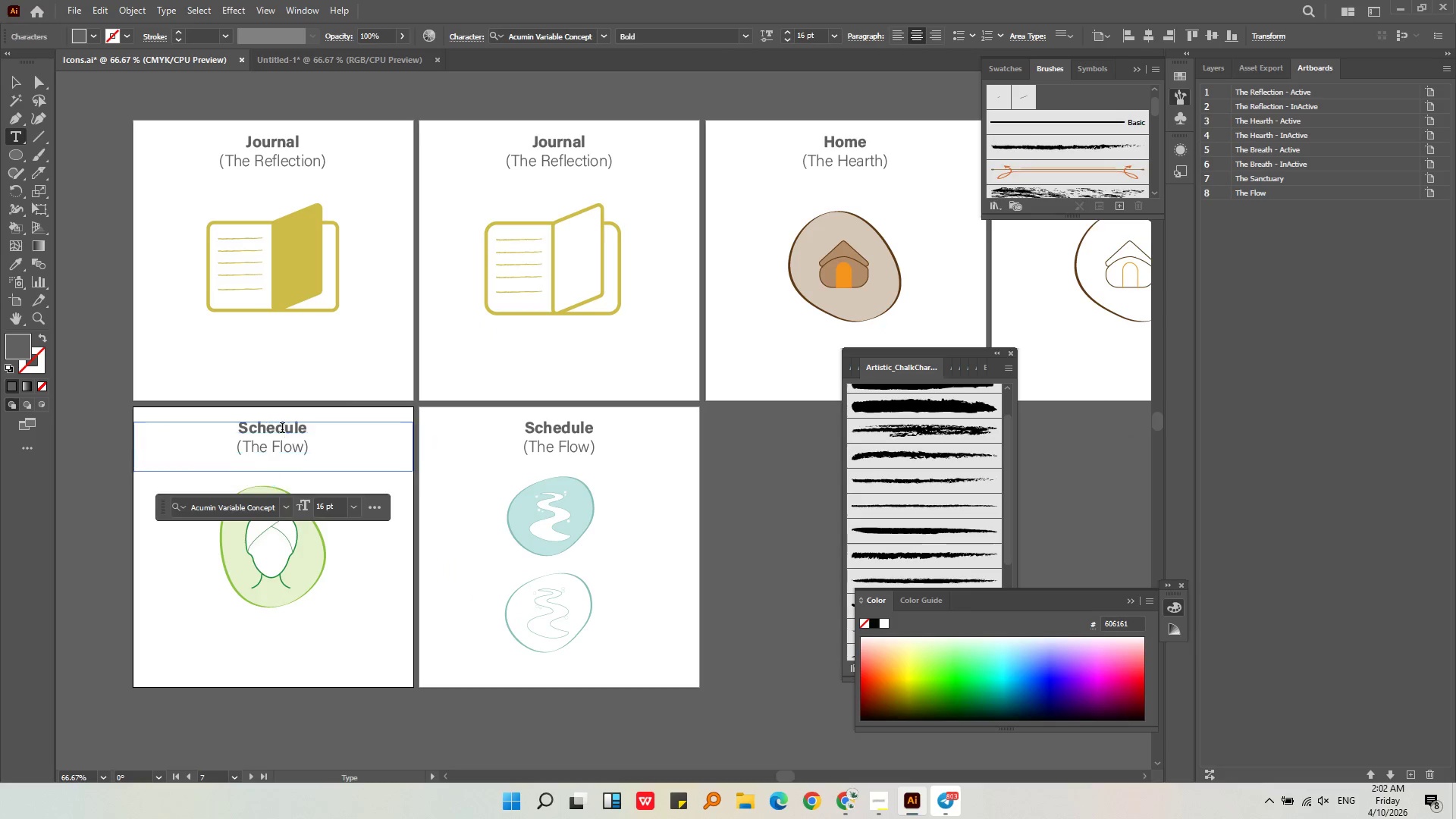 
triple_click([284, 429])
 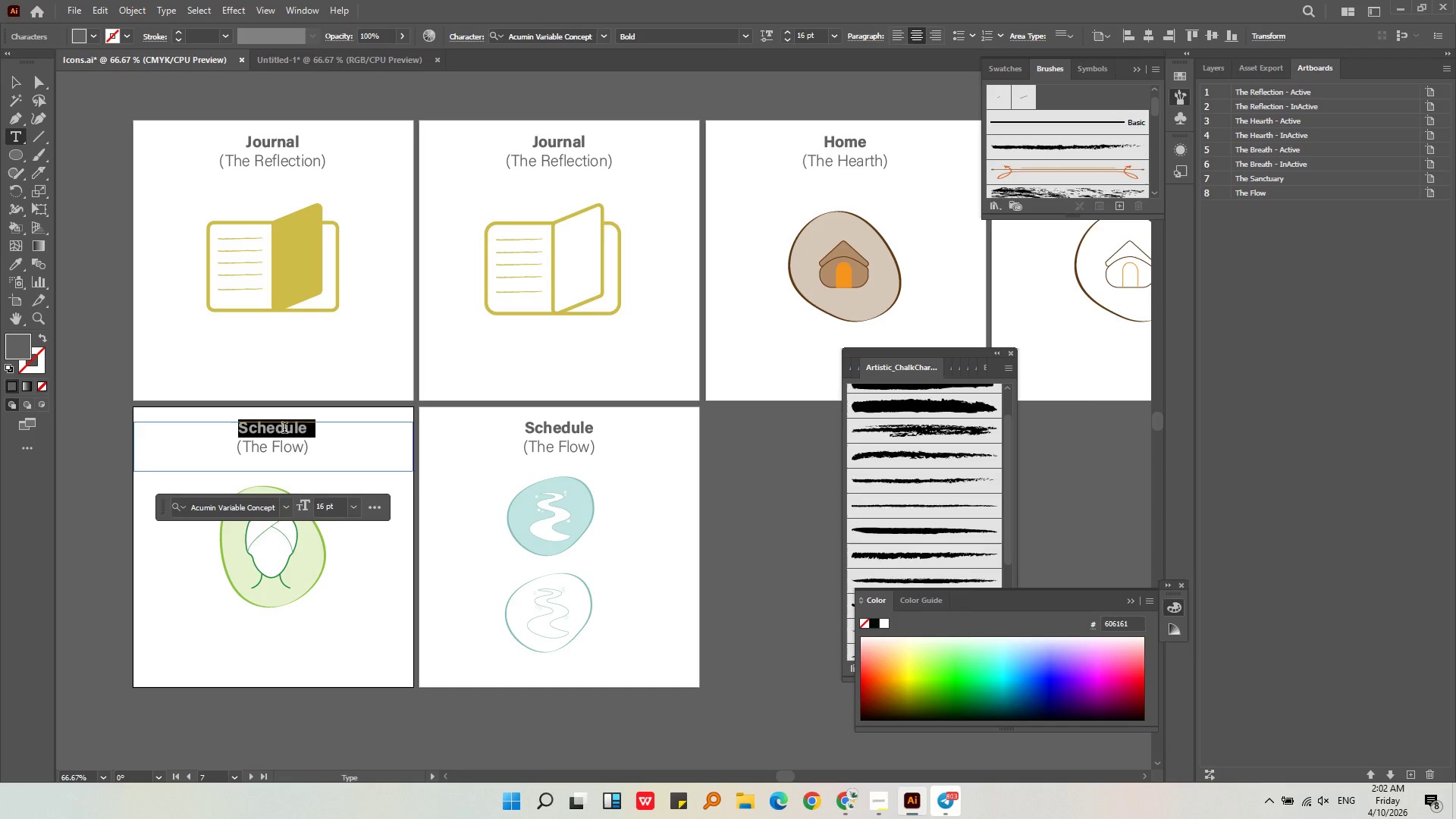 
type(Profile)
 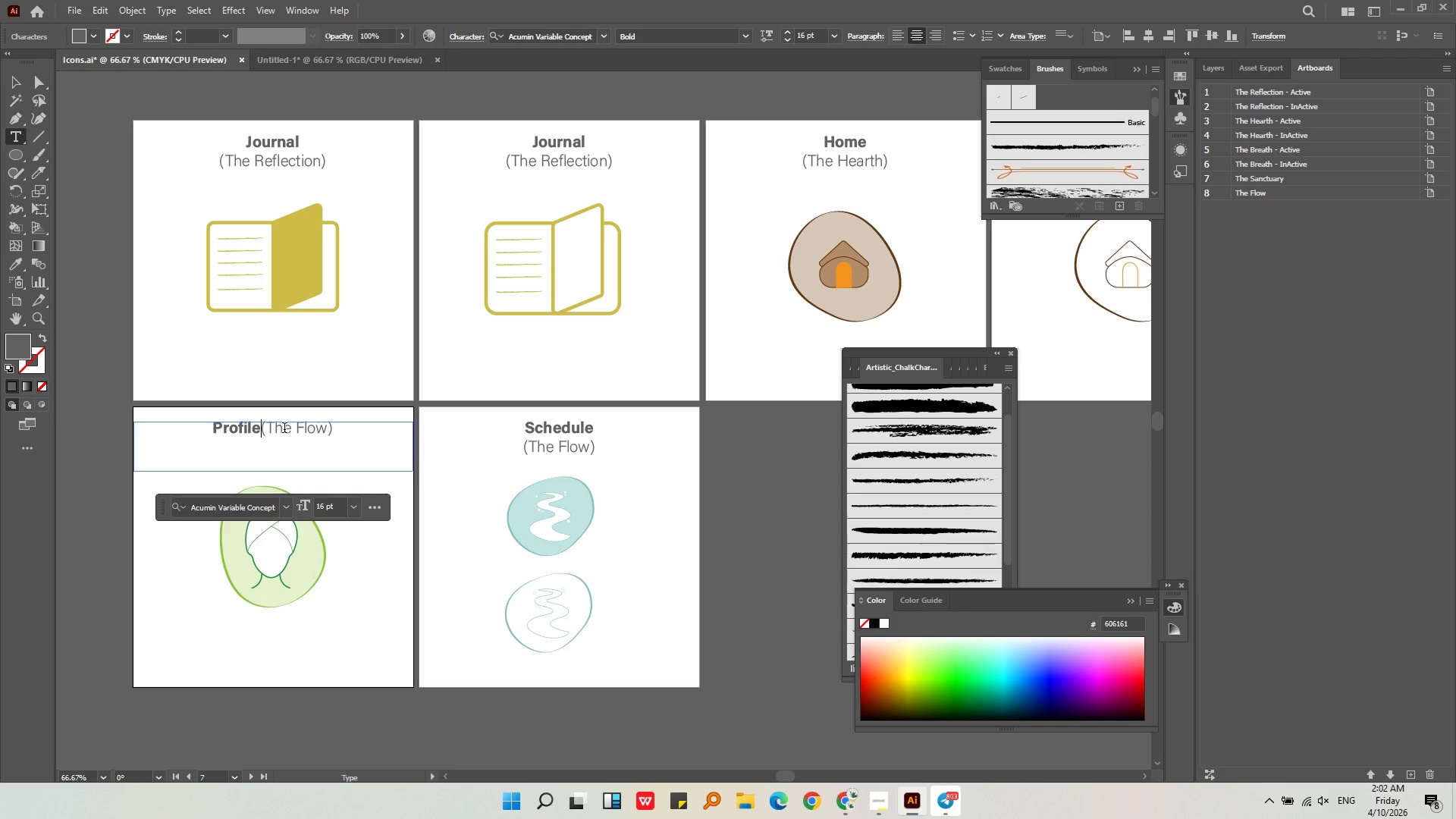 
key(Enter)
 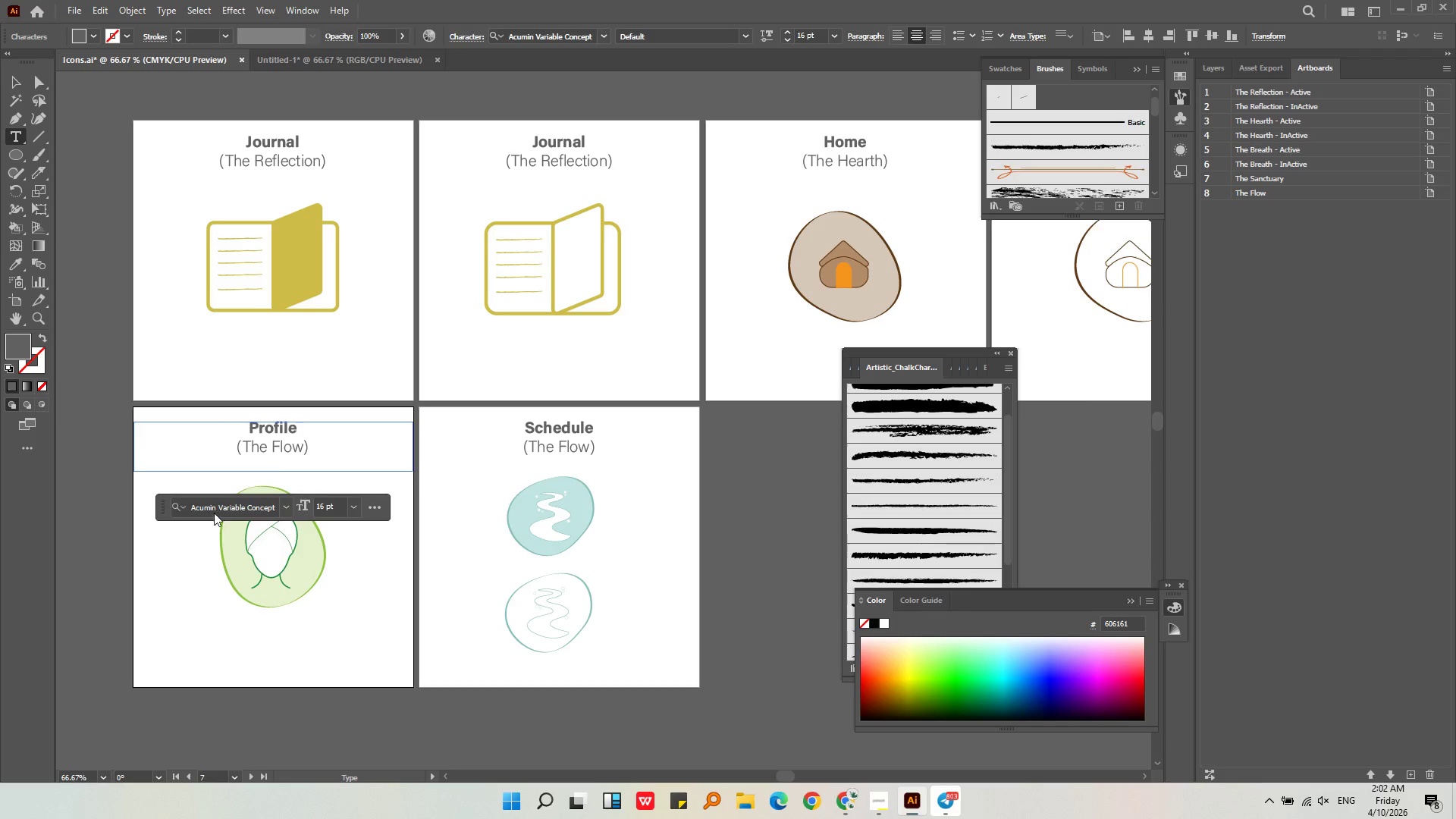 
left_click_drag(start_coordinate=[306, 446], to_coordinate=[271, 448])
 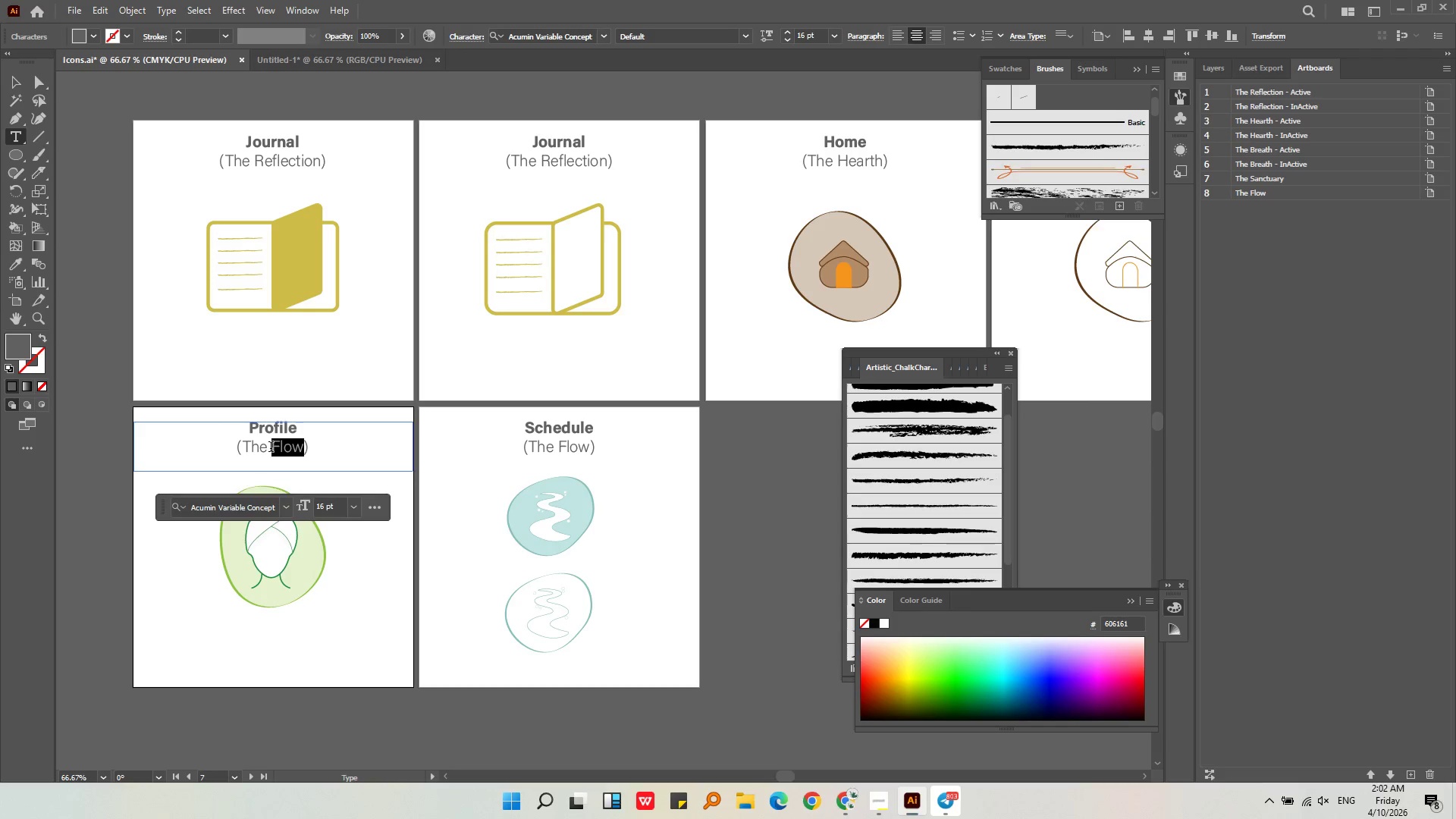 
type(SANCTUARY)
 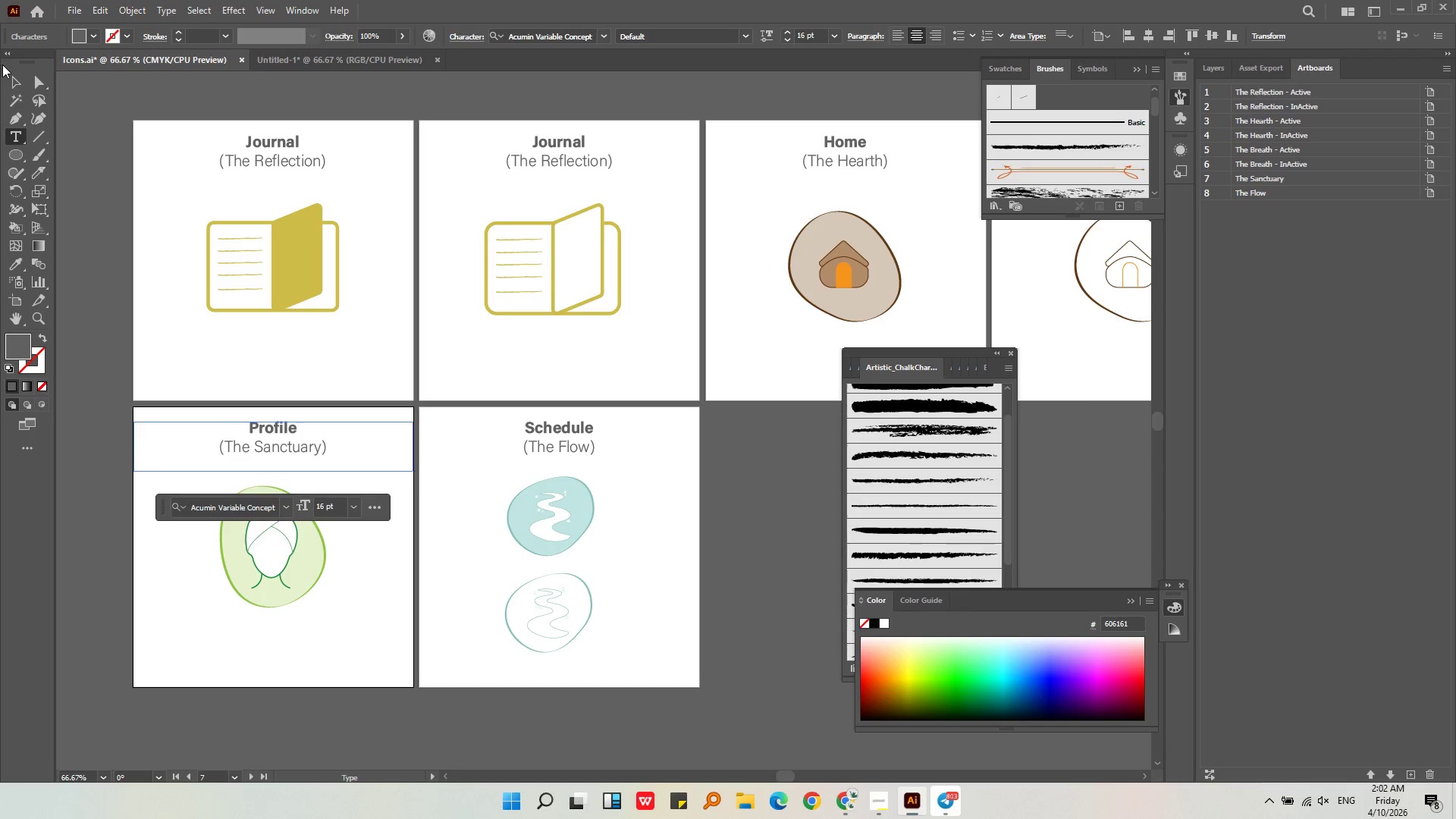 
left_click([10, 77])
 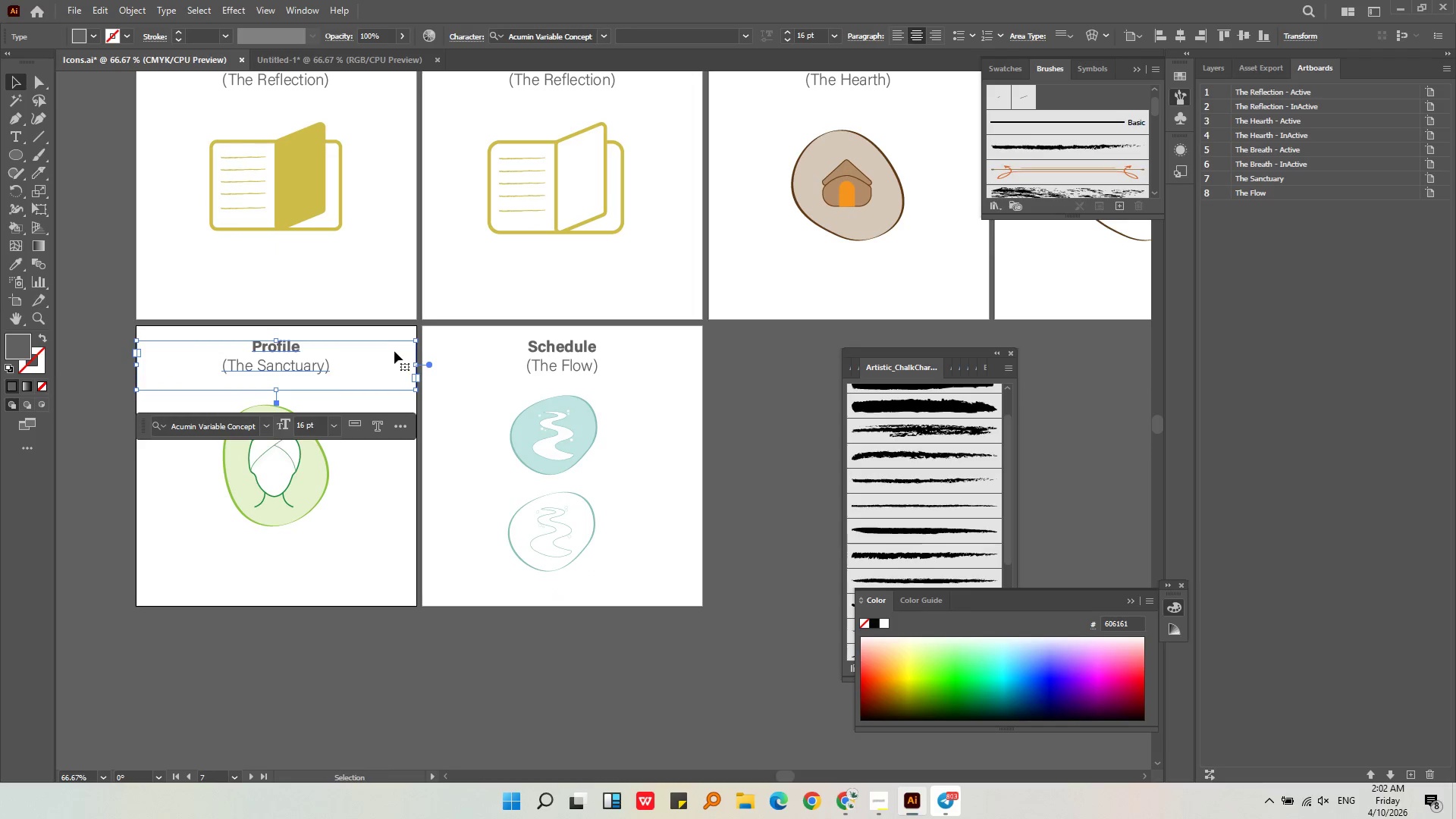 
left_click([388, 552])
 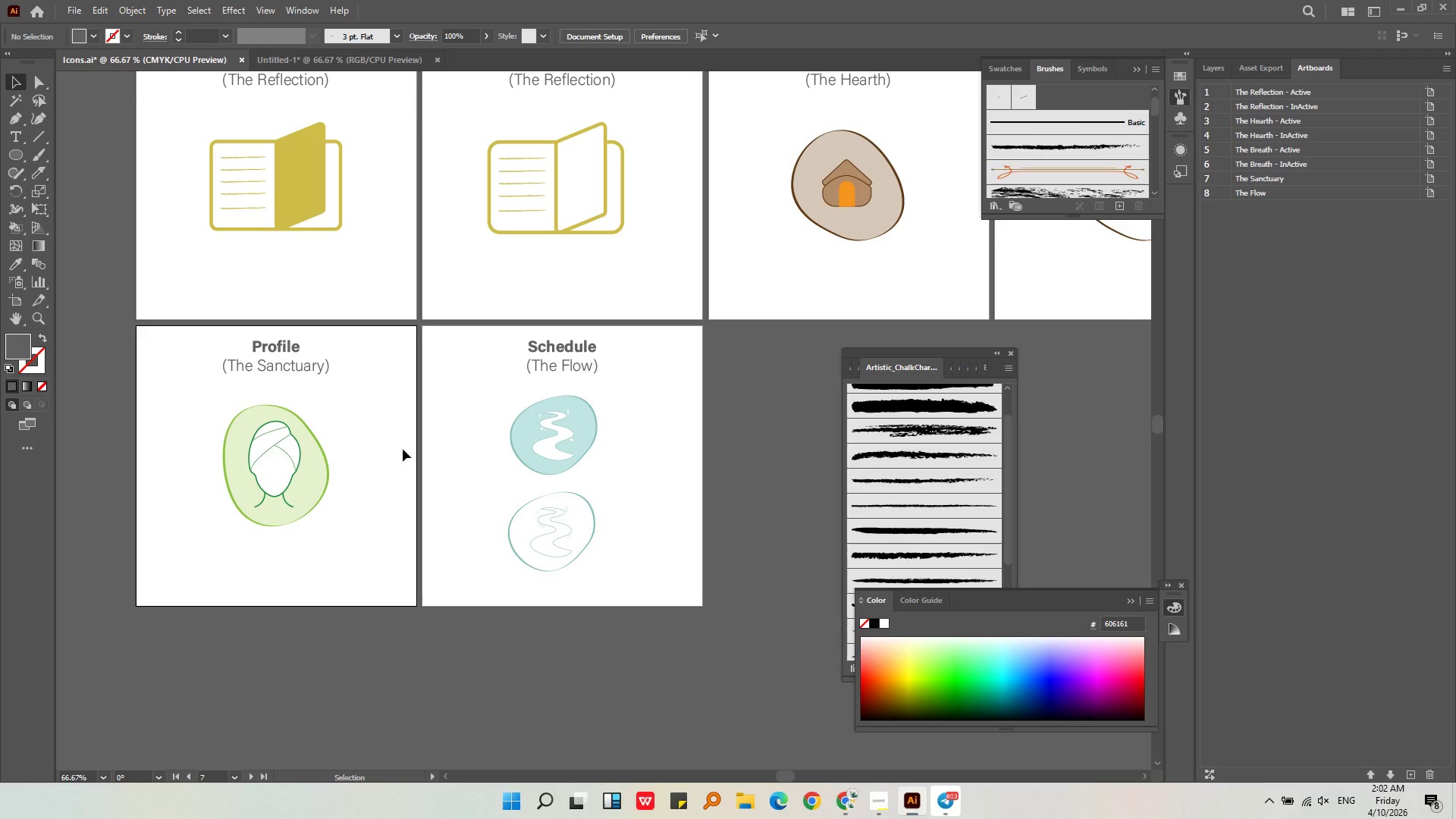 
left_click([377, 438])
 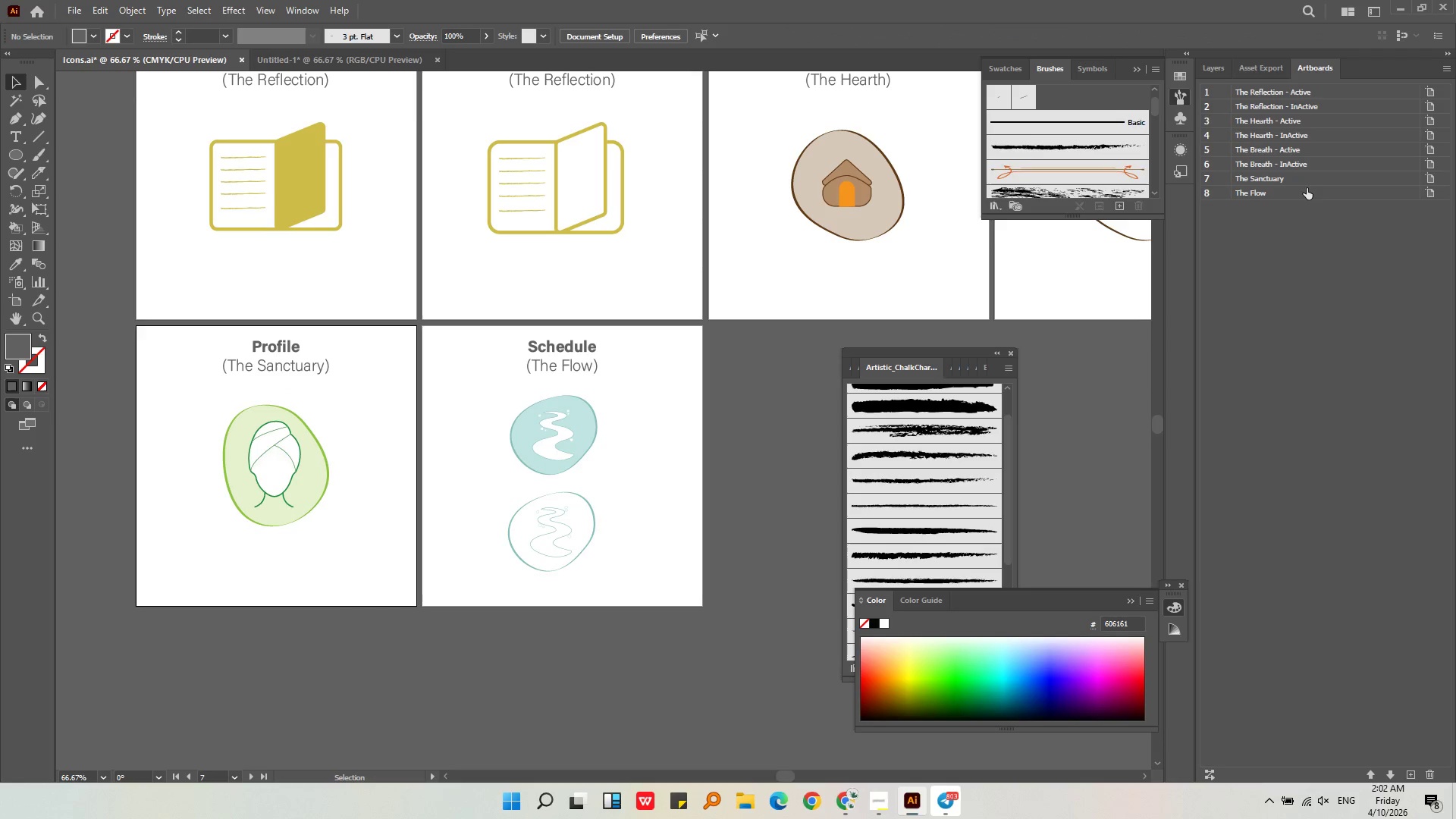 
double_click([1293, 180])
 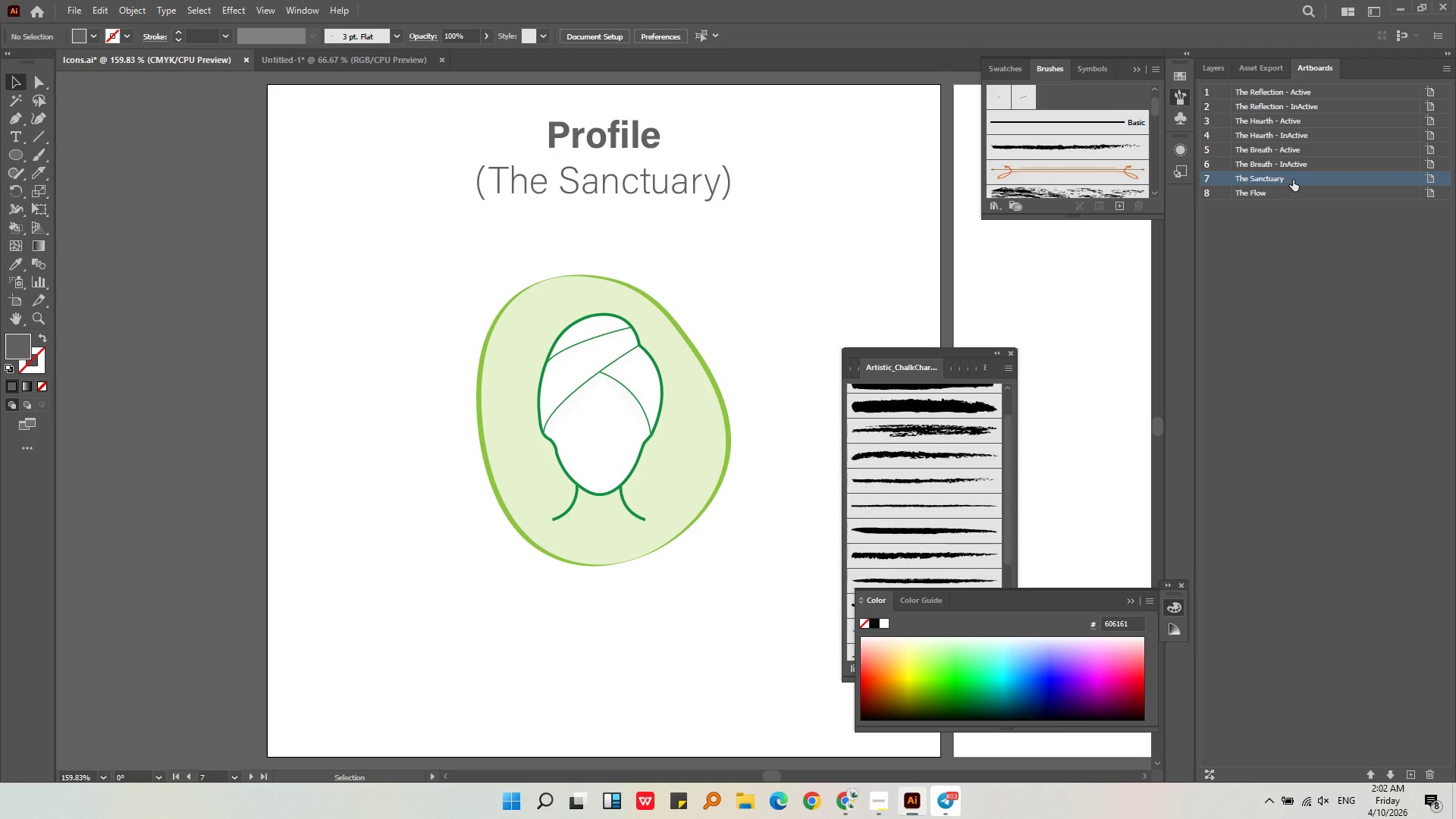 
triple_click([1293, 180])
 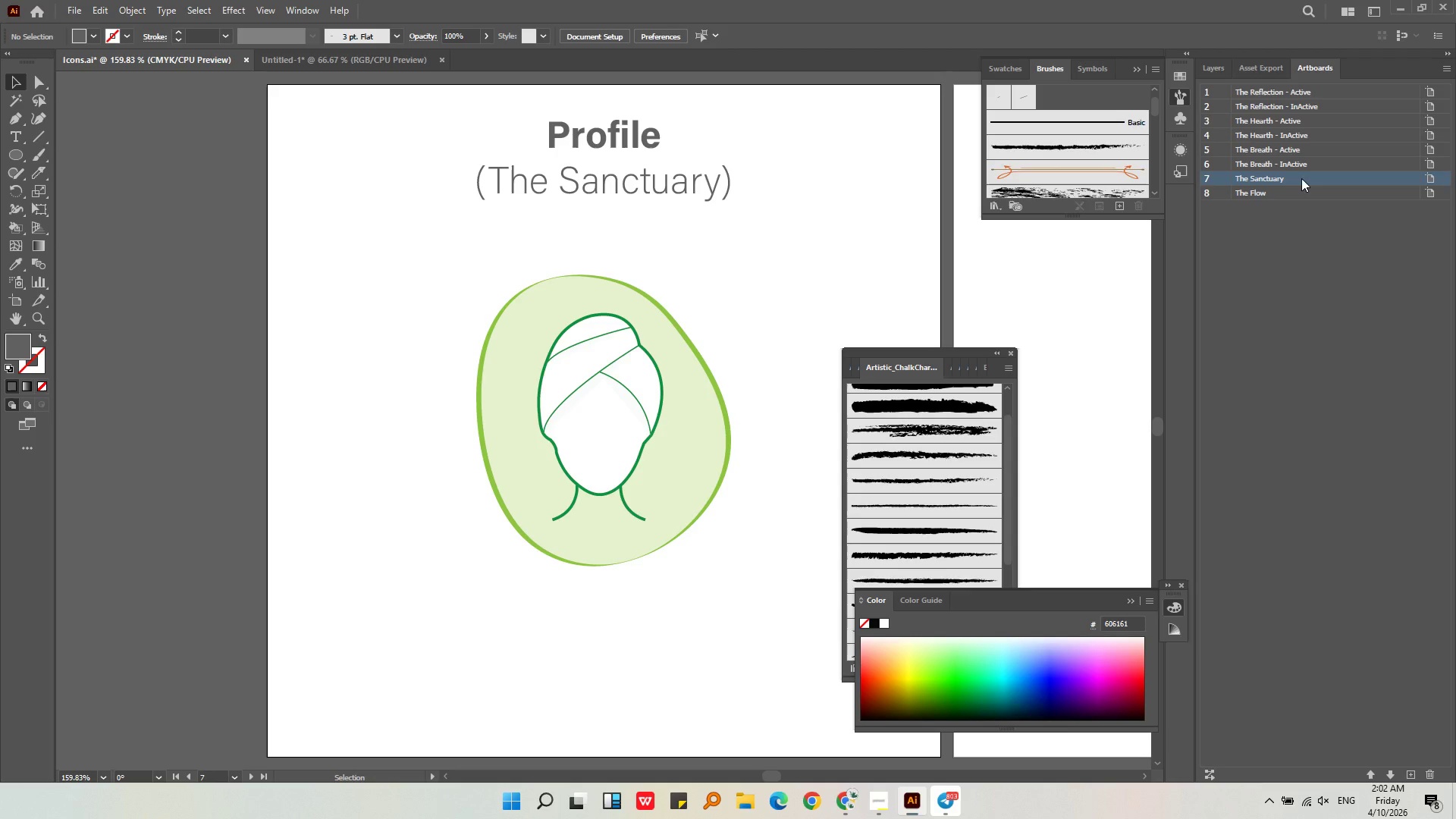 
double_click([1301, 178])
 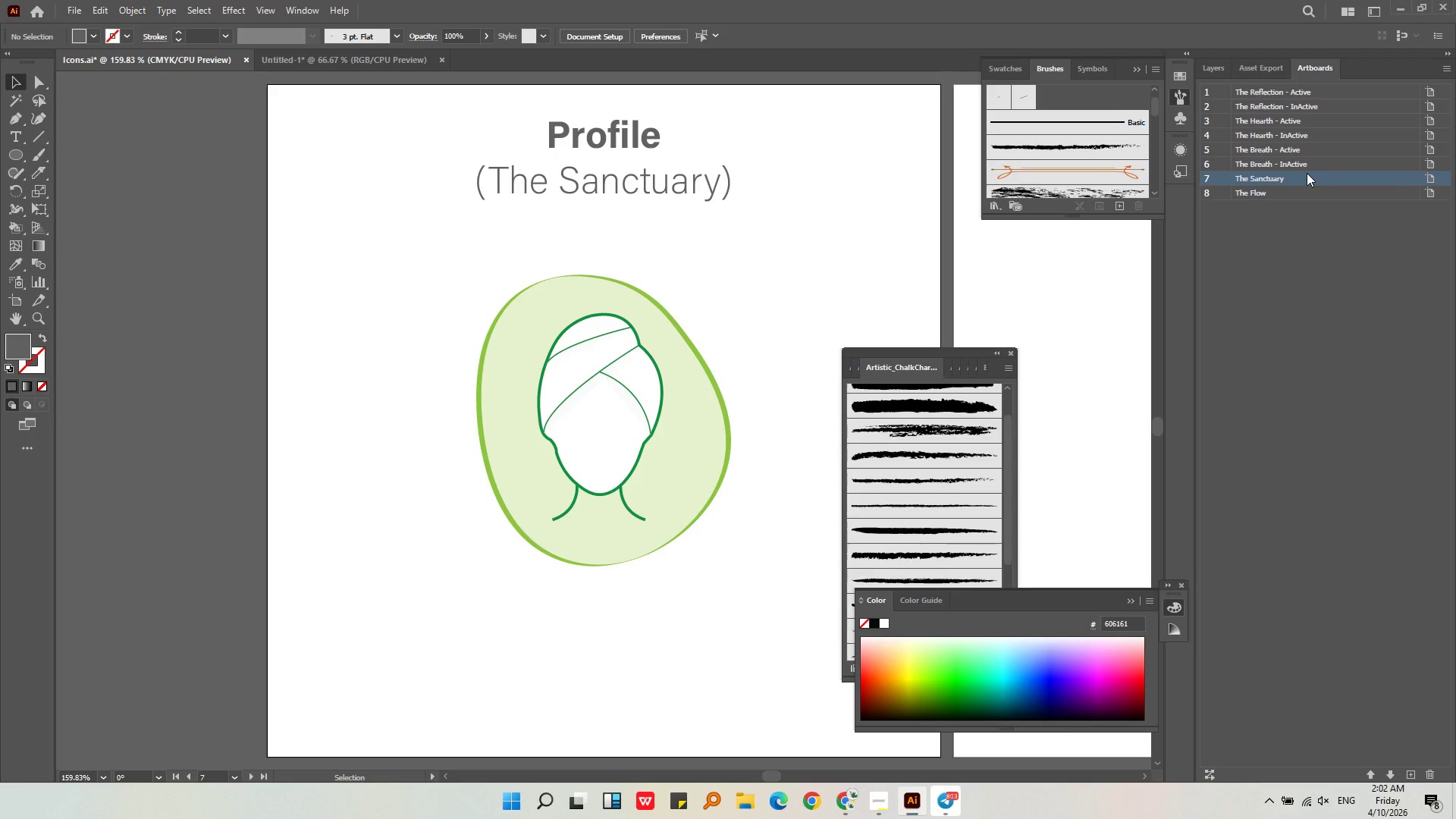 
double_click([1307, 173])
 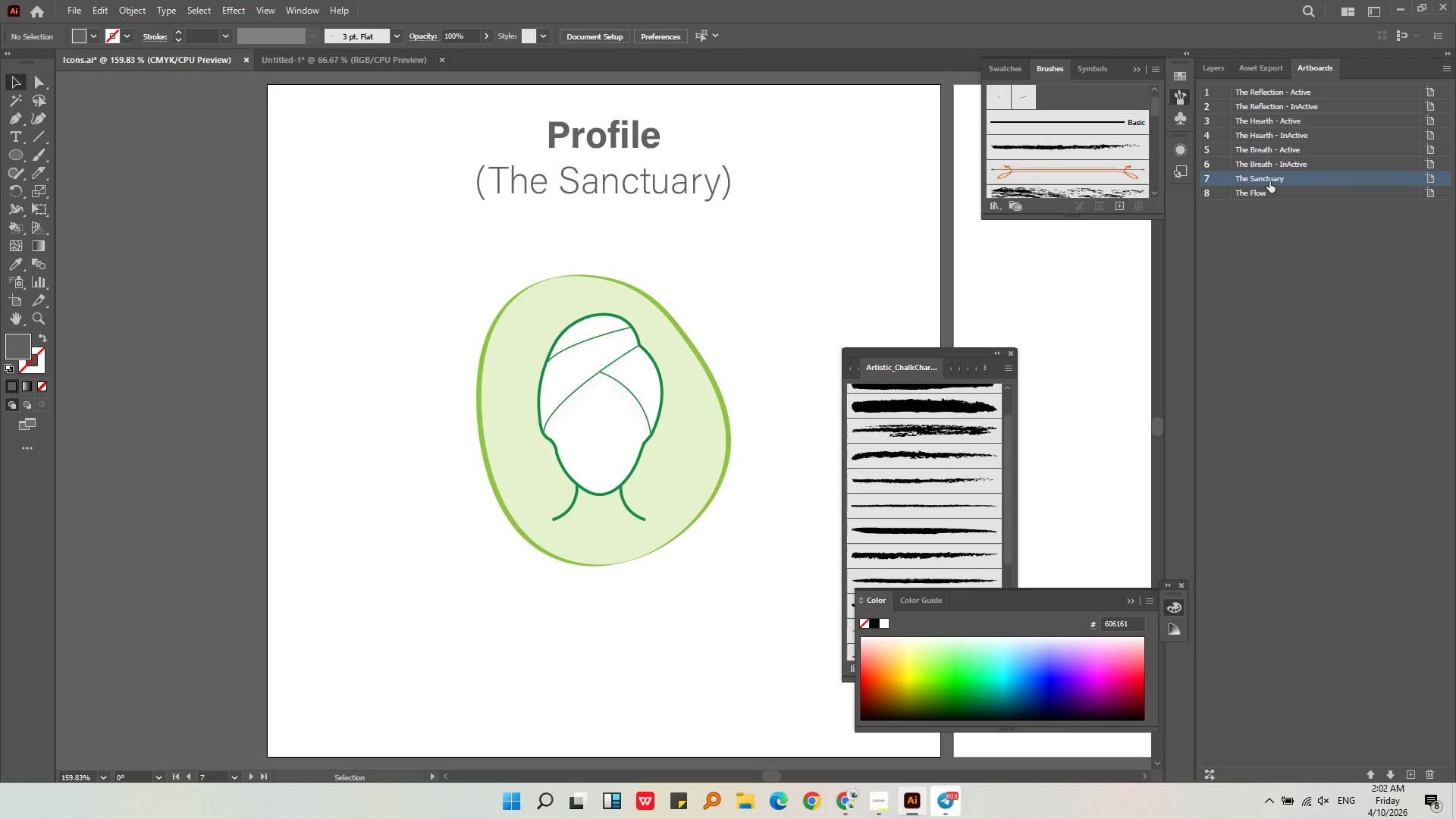 
double_click([1269, 181])
 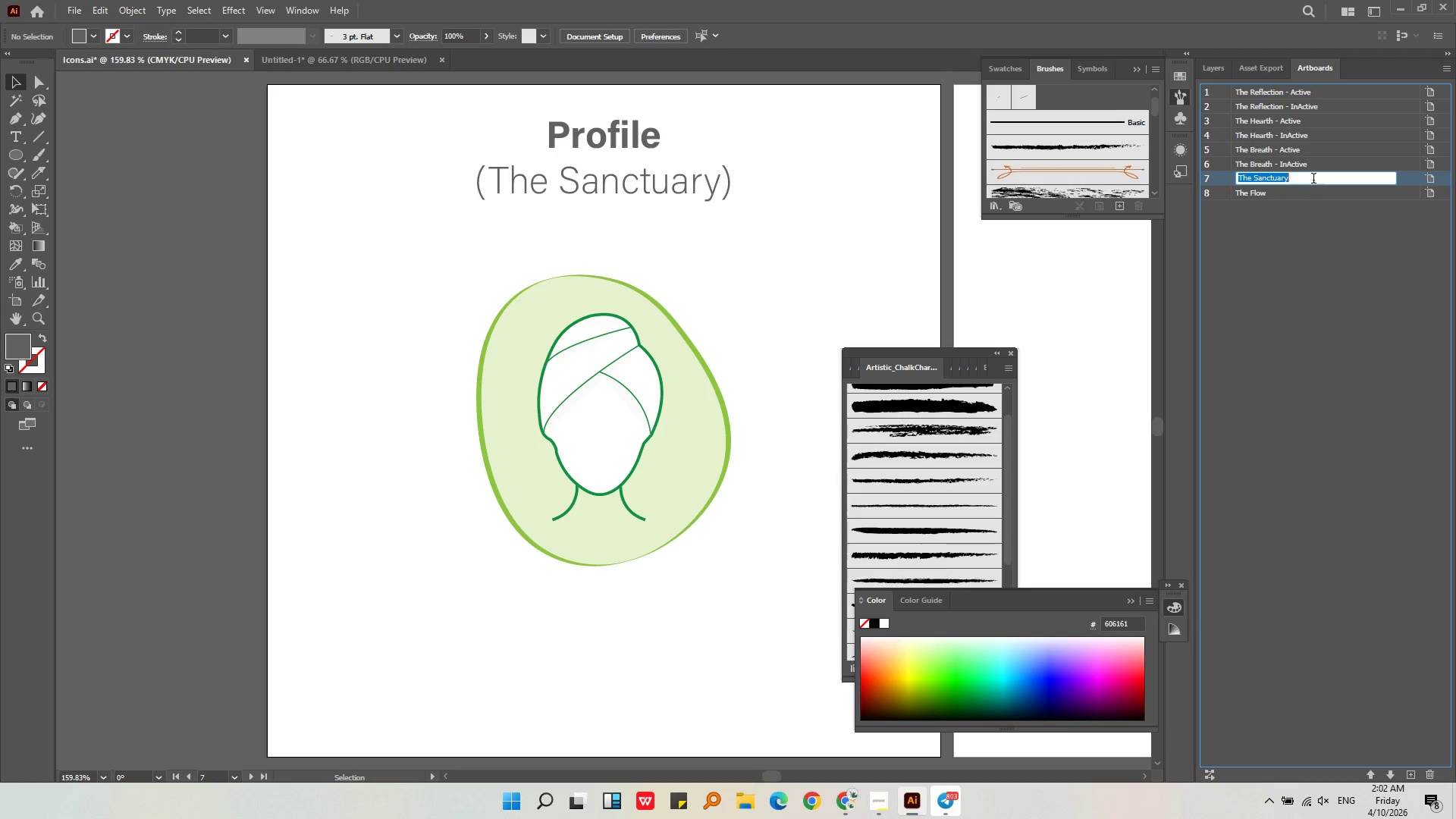 
left_click([1313, 175])
 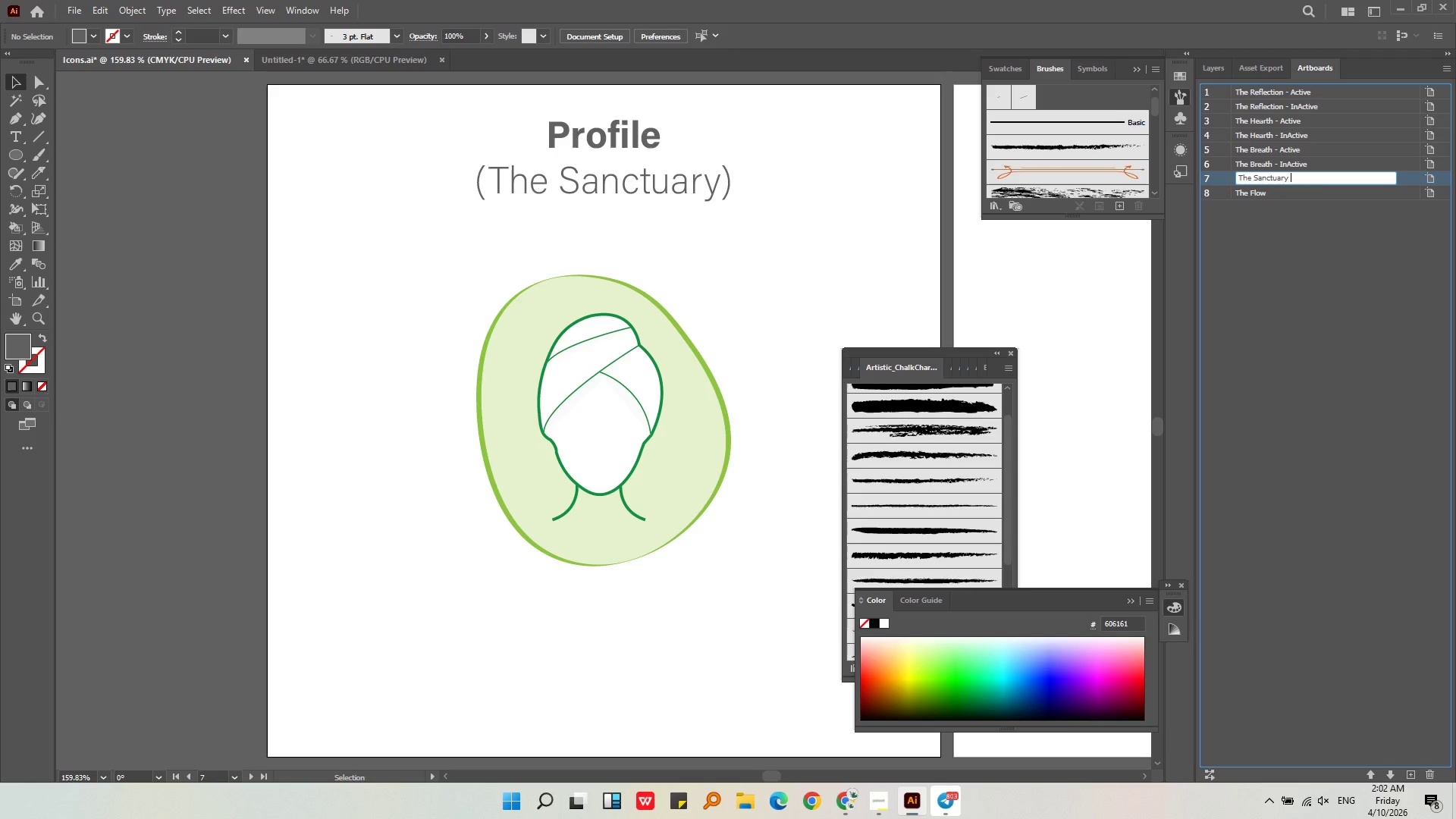 
type( - Active)
 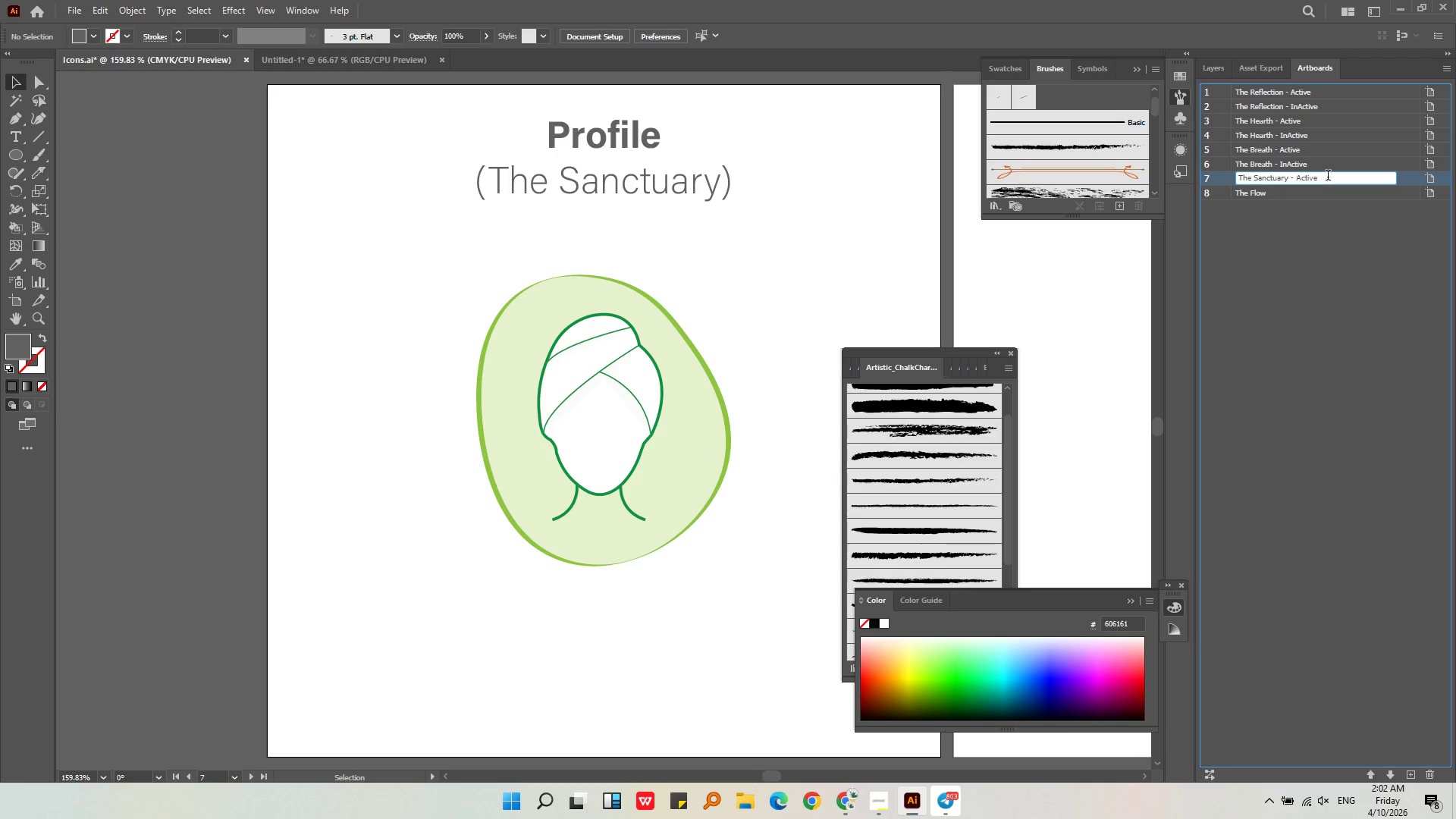 
left_click_drag(start_coordinate=[1329, 176], to_coordinate=[1212, 175])
 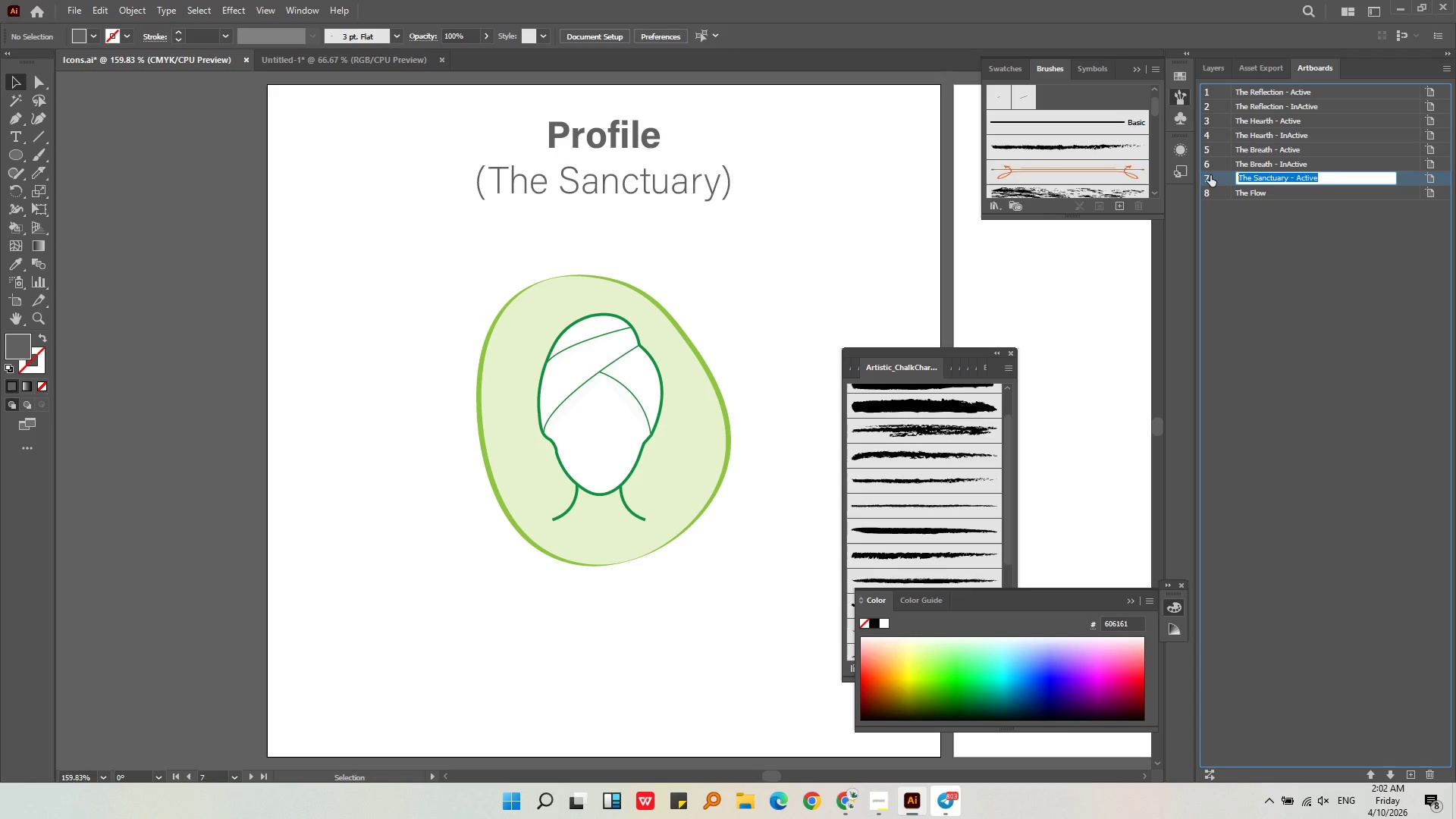 
key(Control+C)
 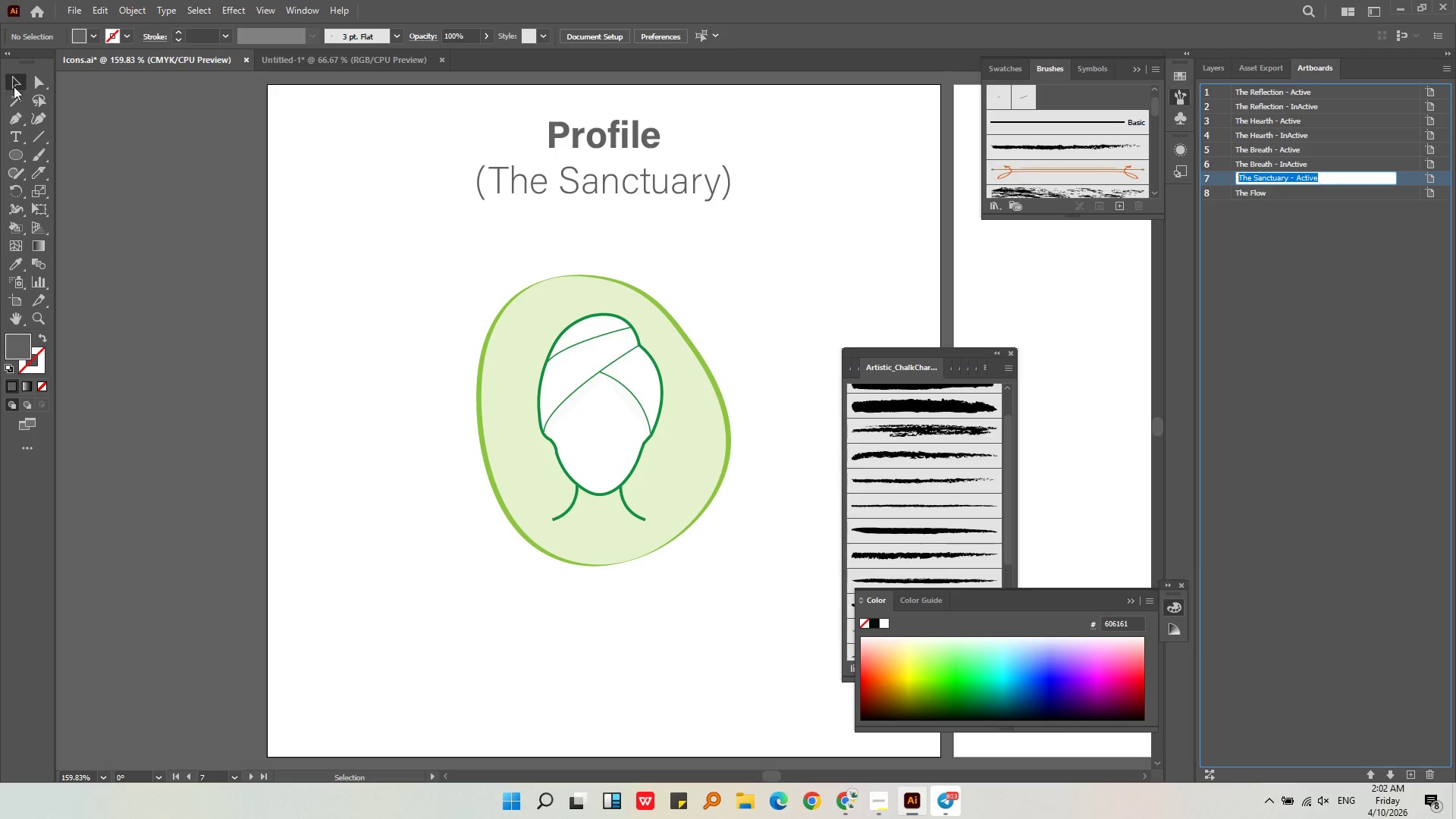 
double_click([130, 152])
 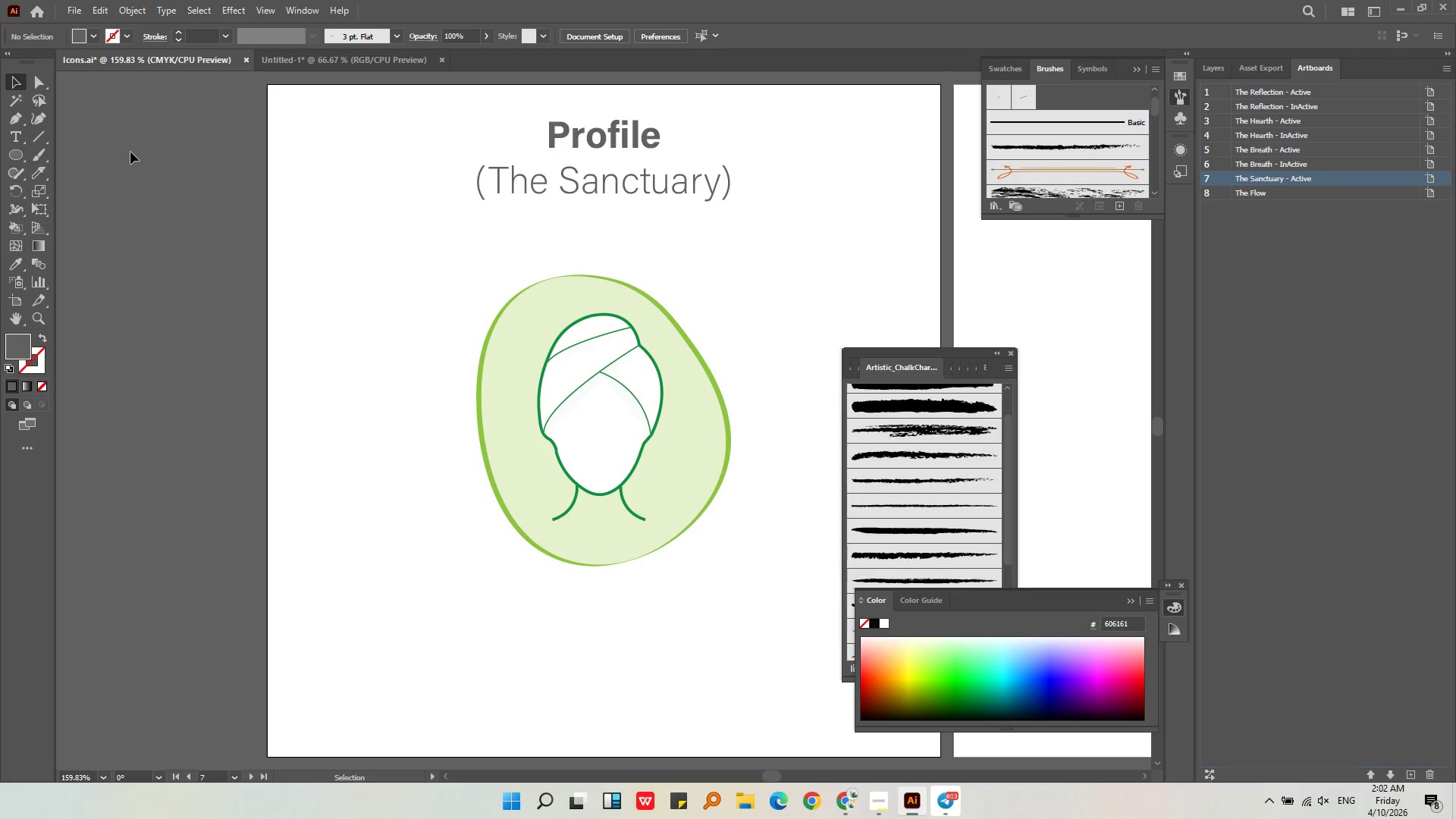 
triple_click([130, 152])
 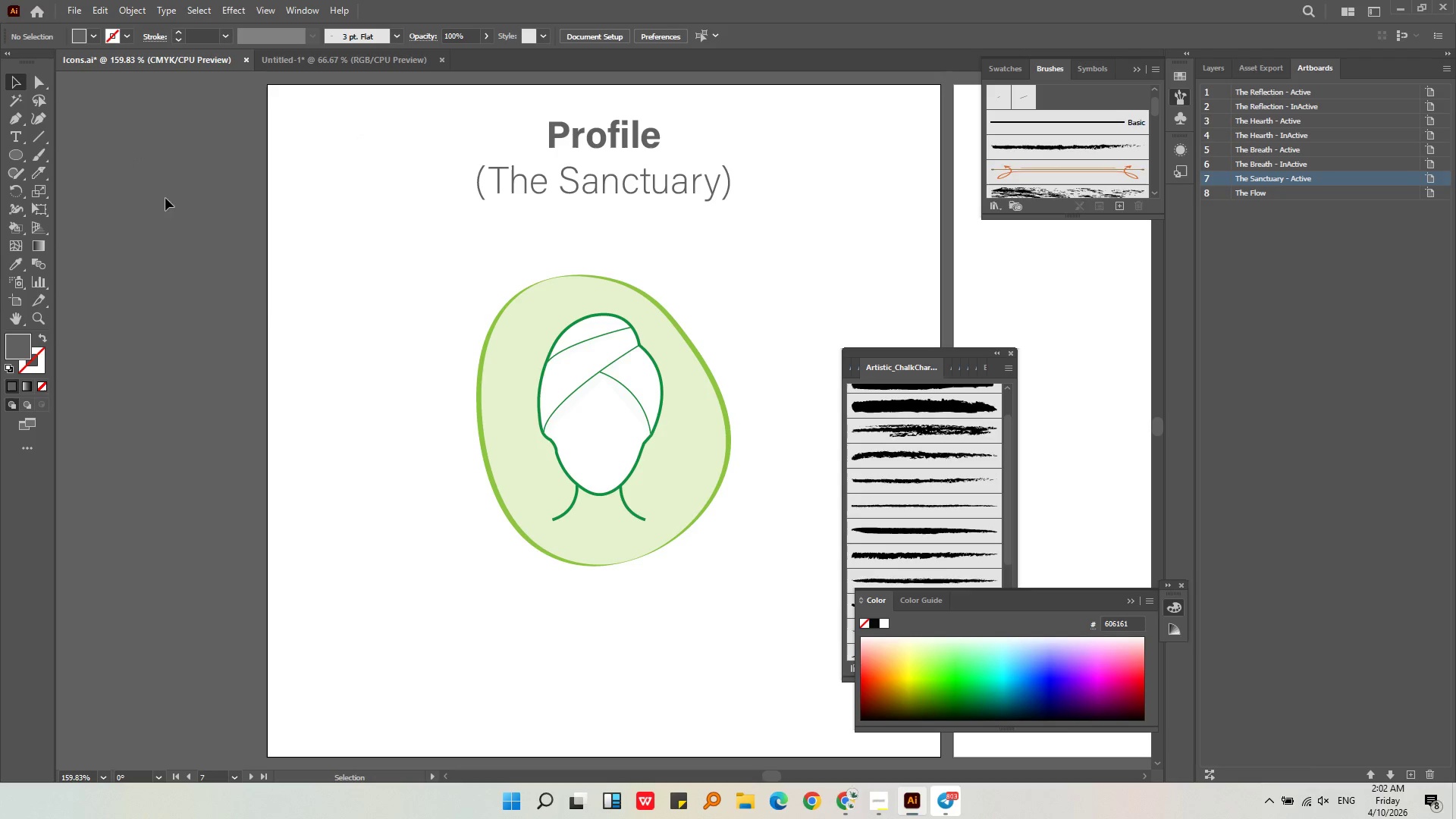 
key(Alt+AltLeft)
 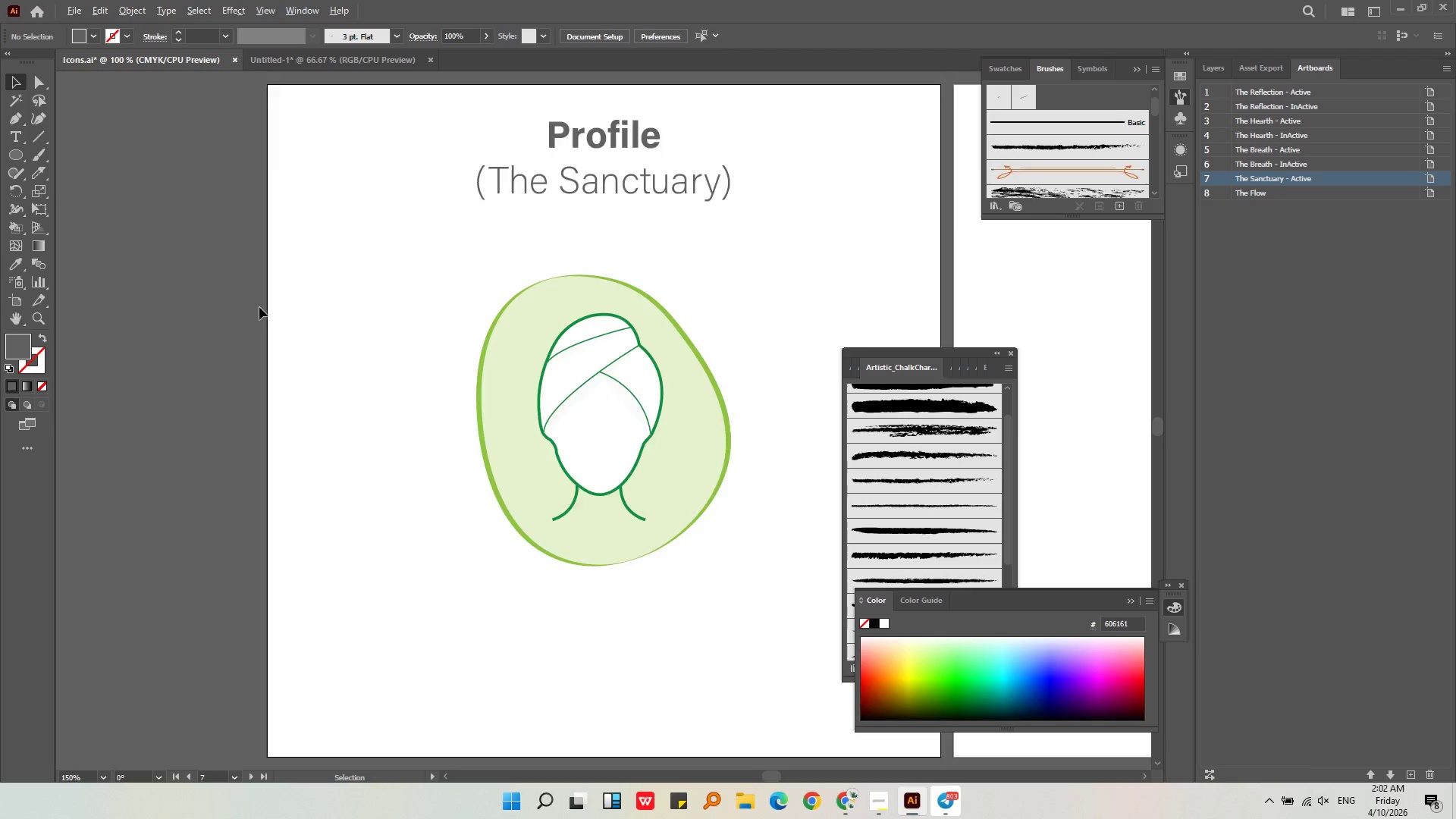 
scroll: coordinate [259, 306], scroll_direction: down, amount: 2.0
 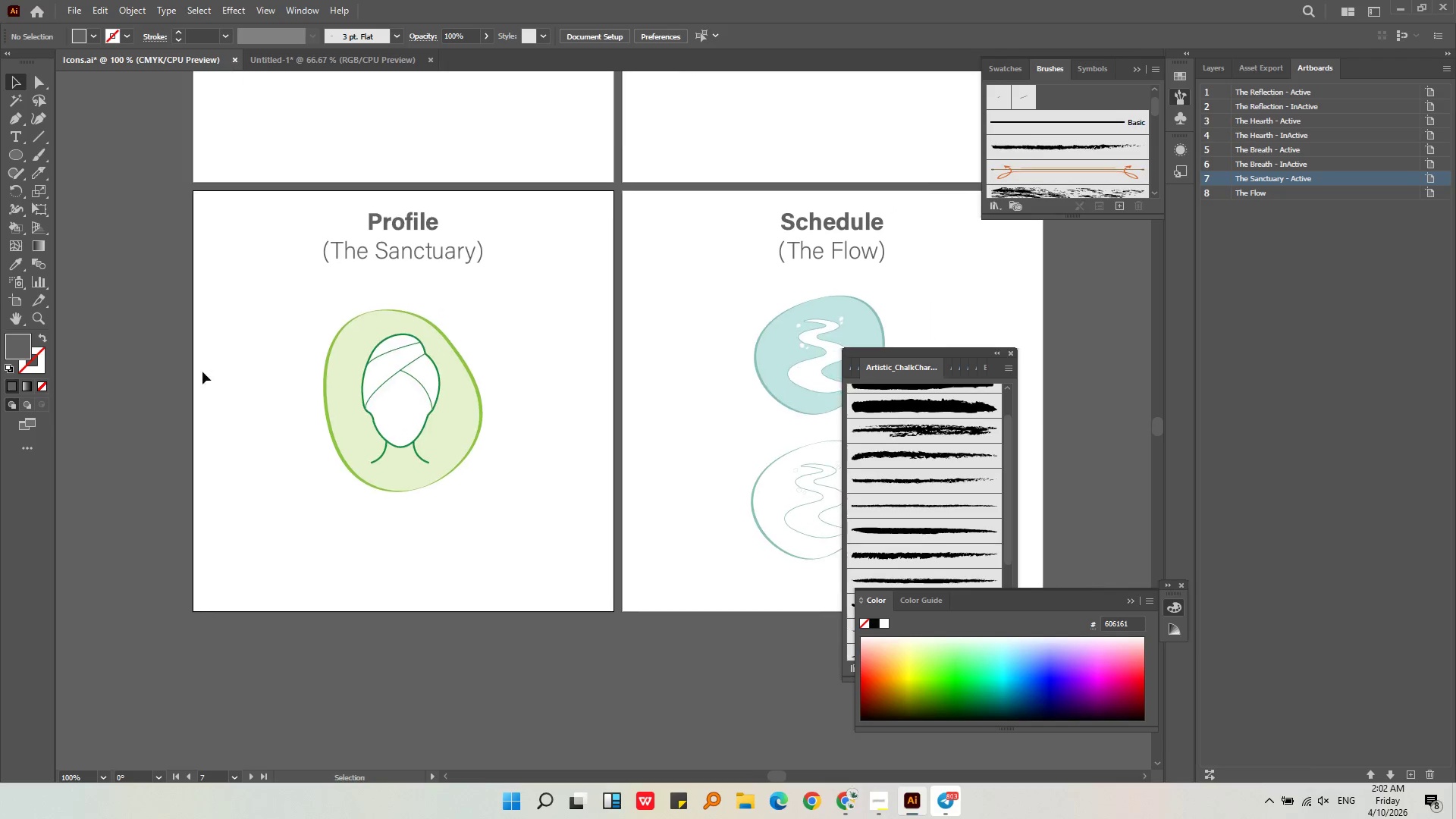 
left_click([268, 394])
 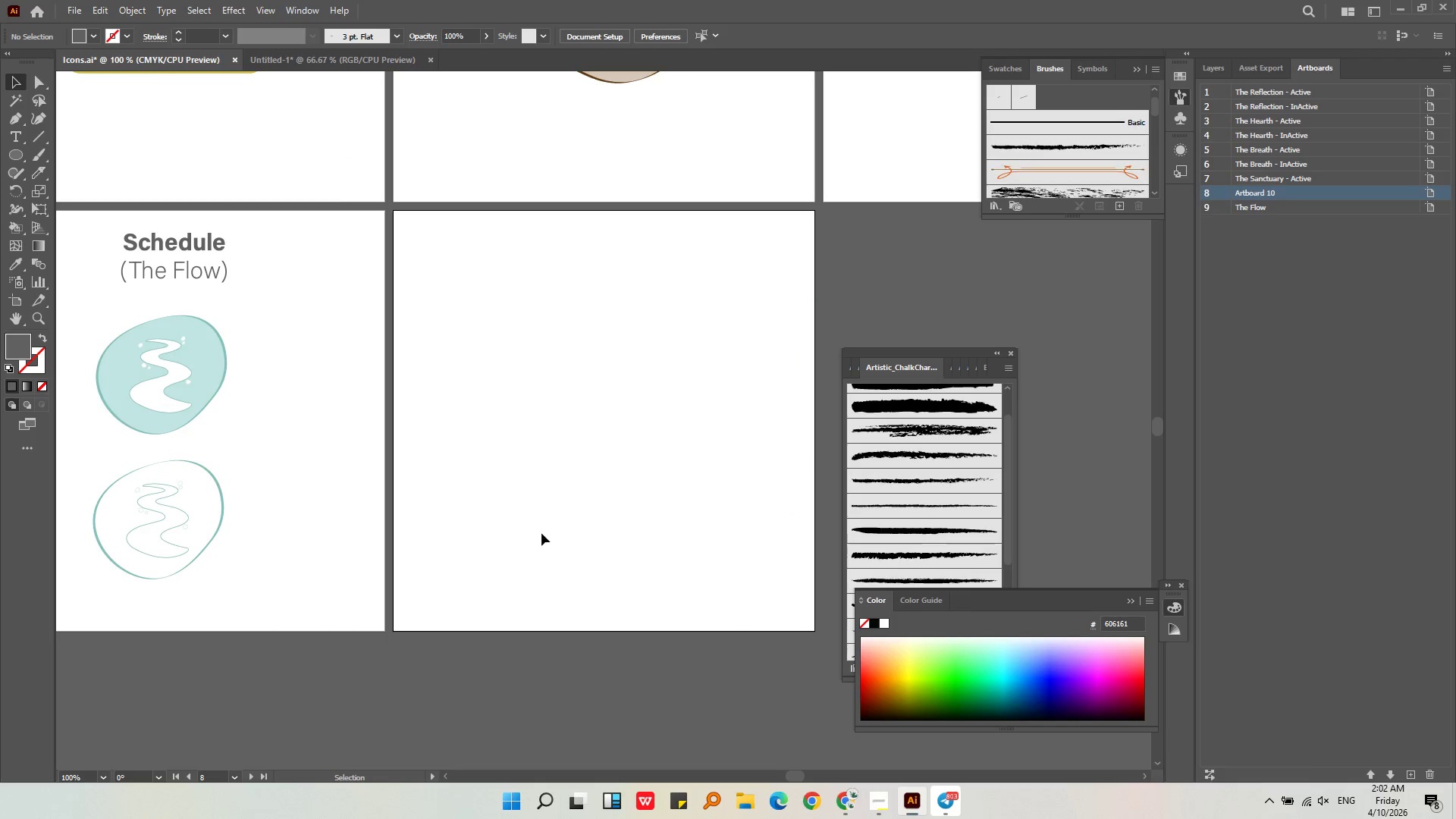 
double_click([1275, 193])
 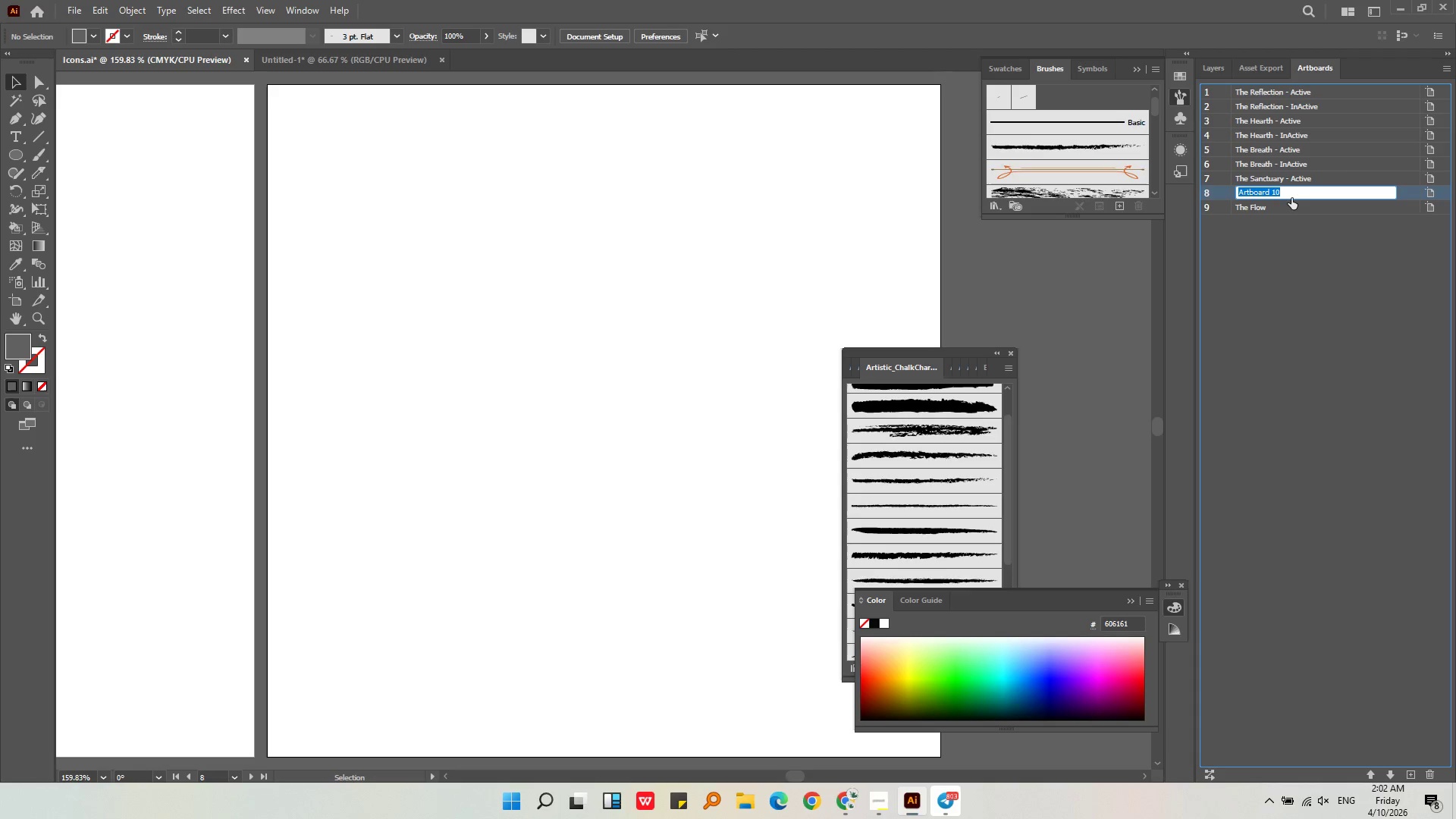 
key(Control+V)
 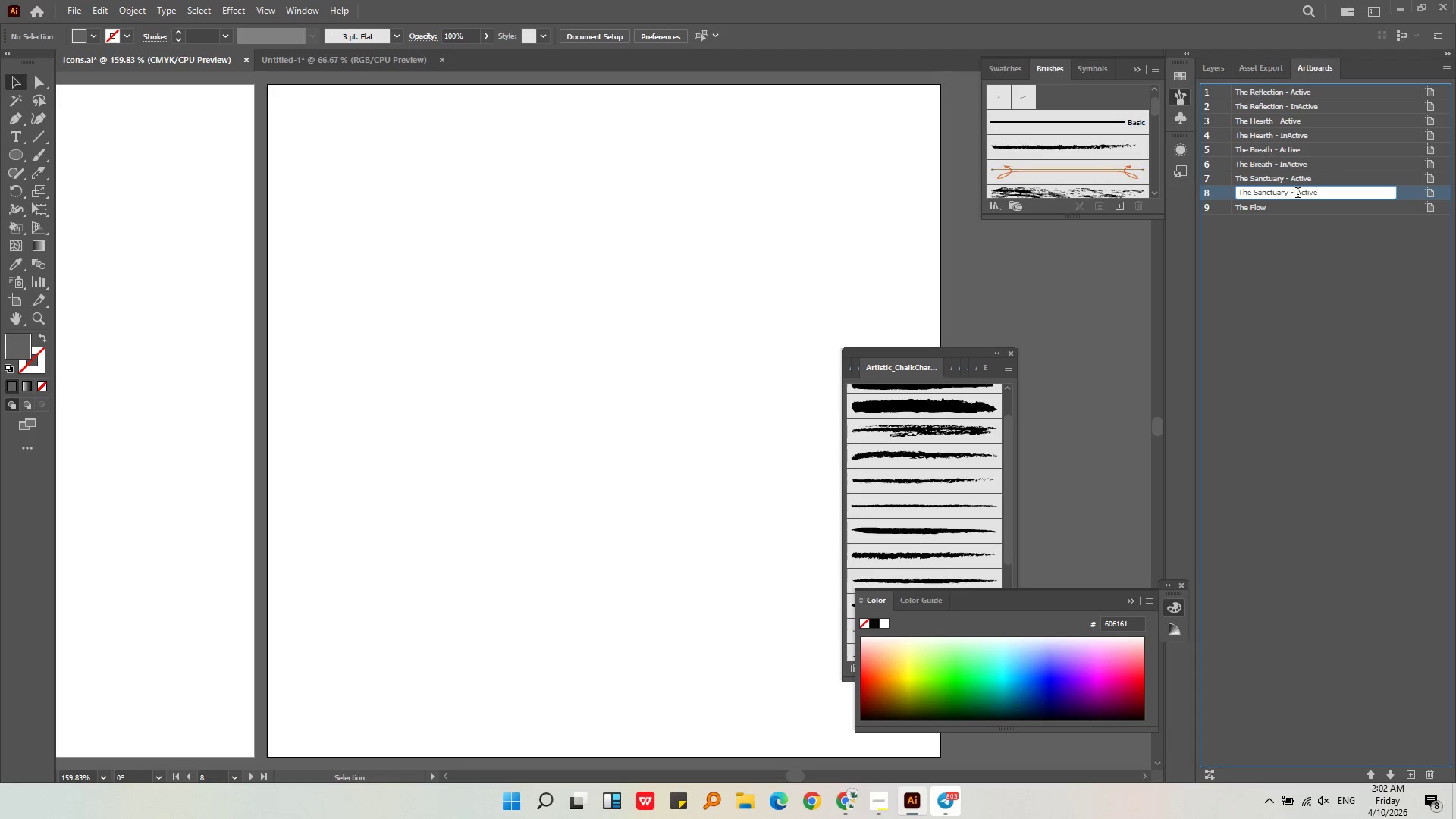 
left_click([1298, 194])
 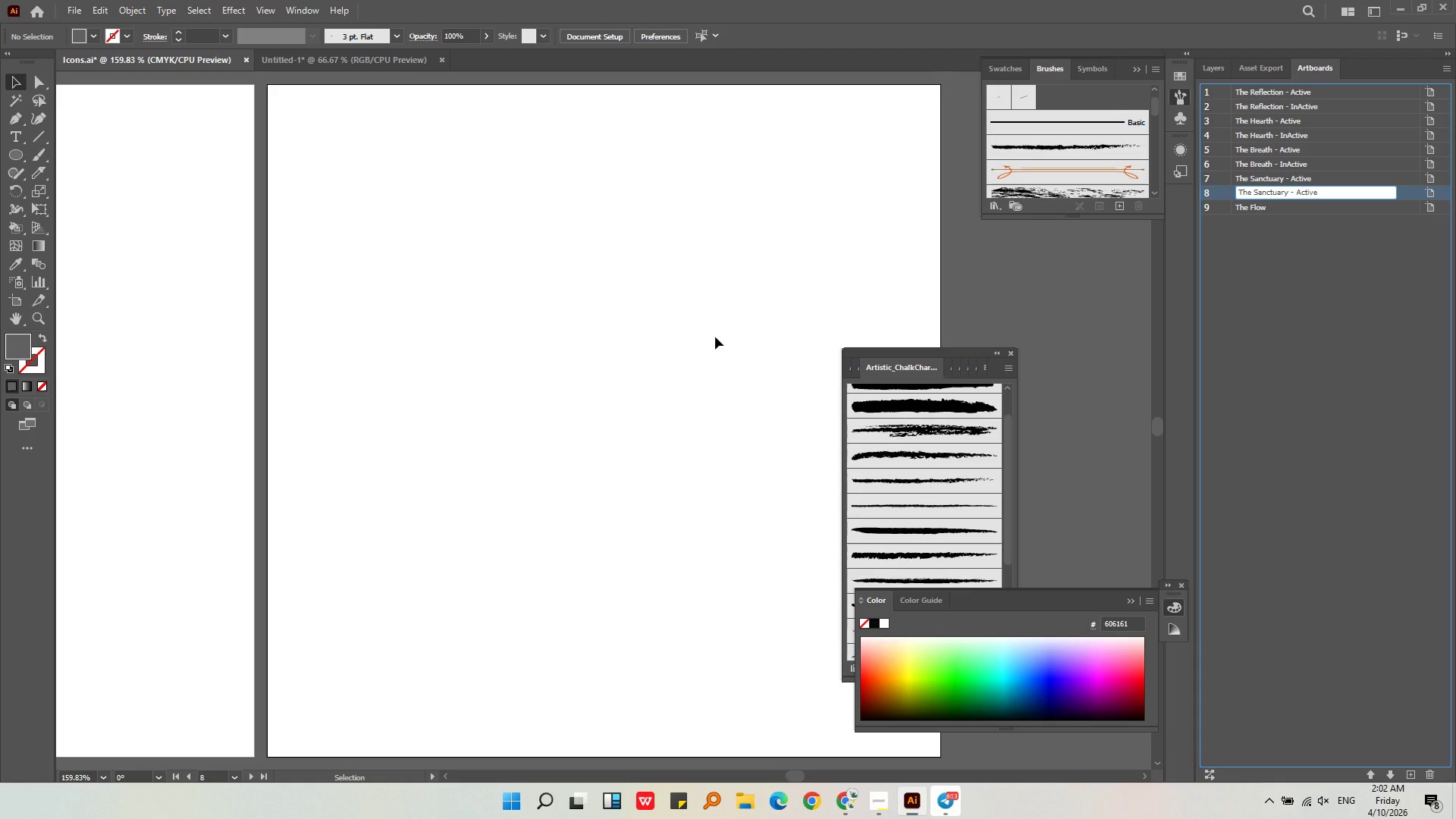 
type(In)
 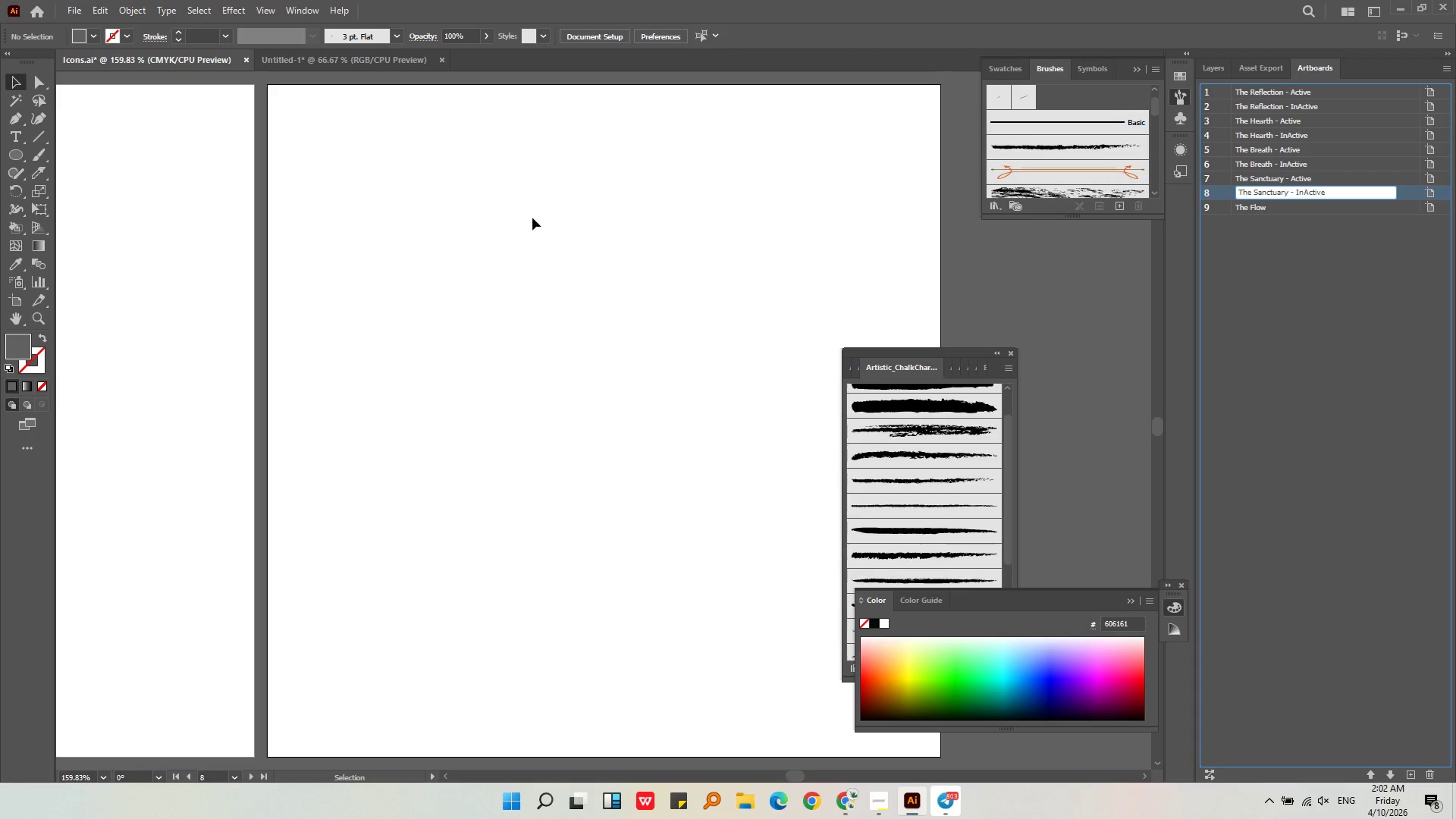 
left_click([420, 305])
 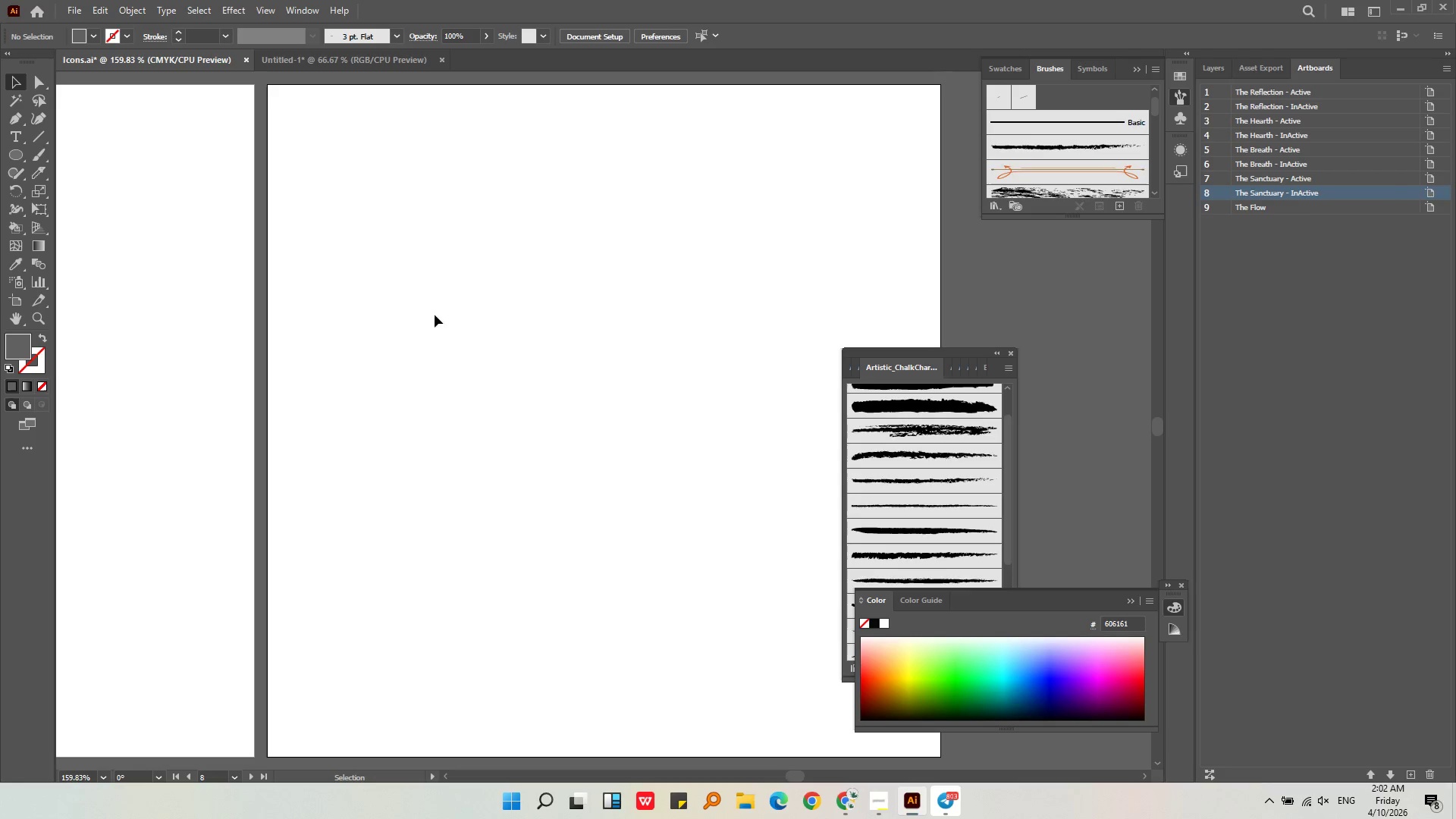 
hold_key(key=AltLeft, duration=0.41)
scroll: coordinate [479, 303], scroll_direction: down, amount: 4.0
 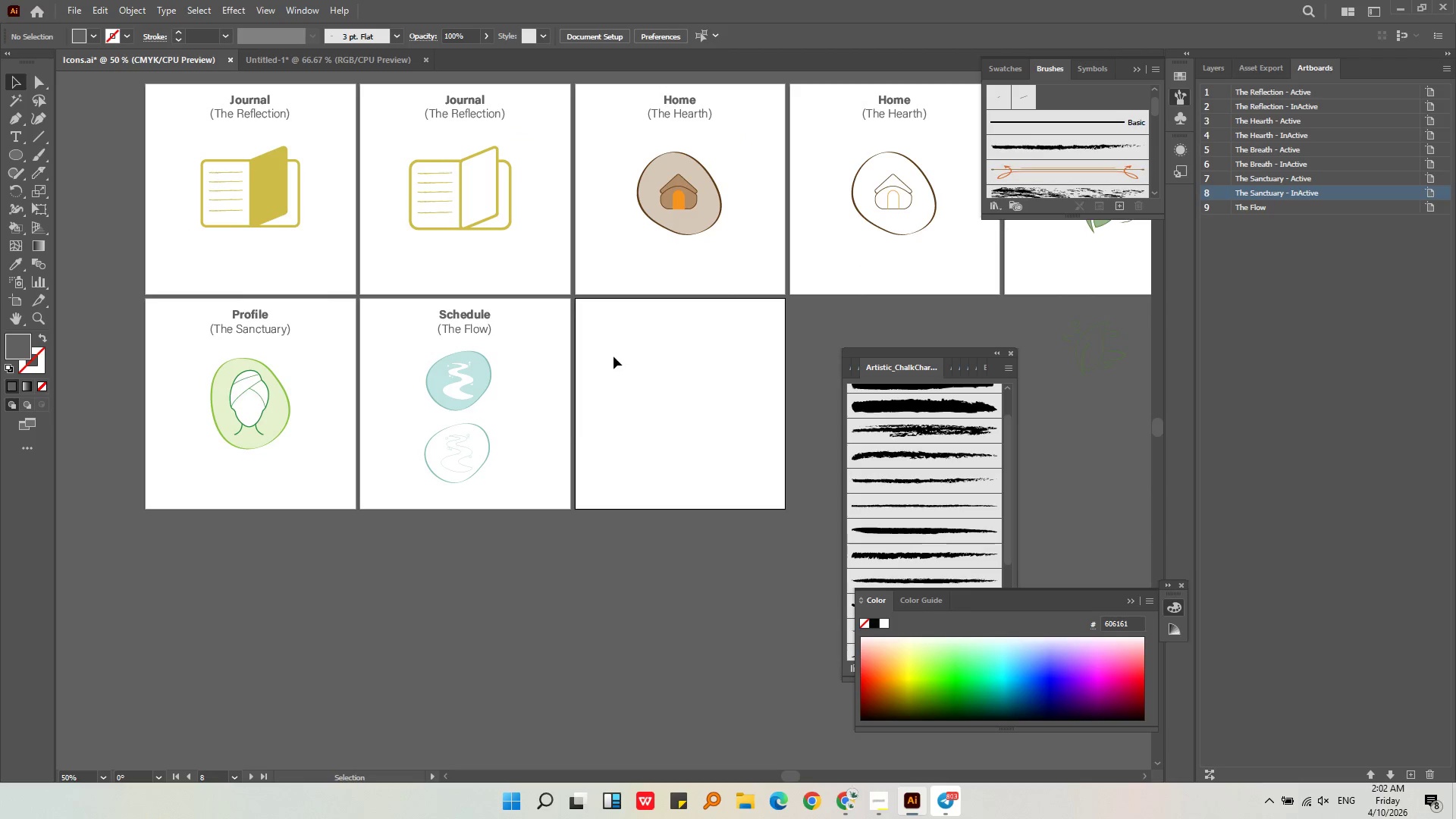 
left_click([562, 448])
 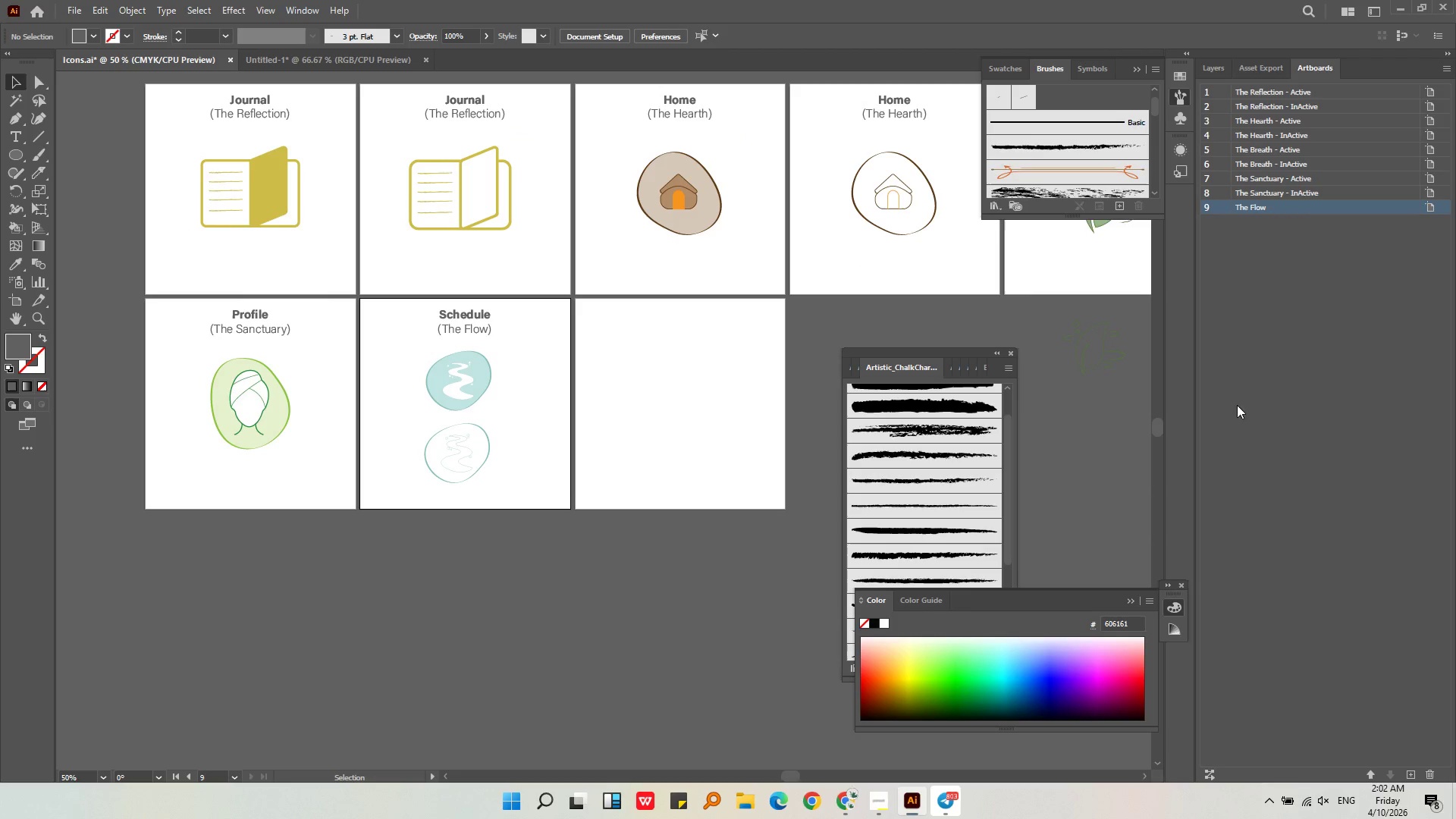 
left_click([1209, 777])
 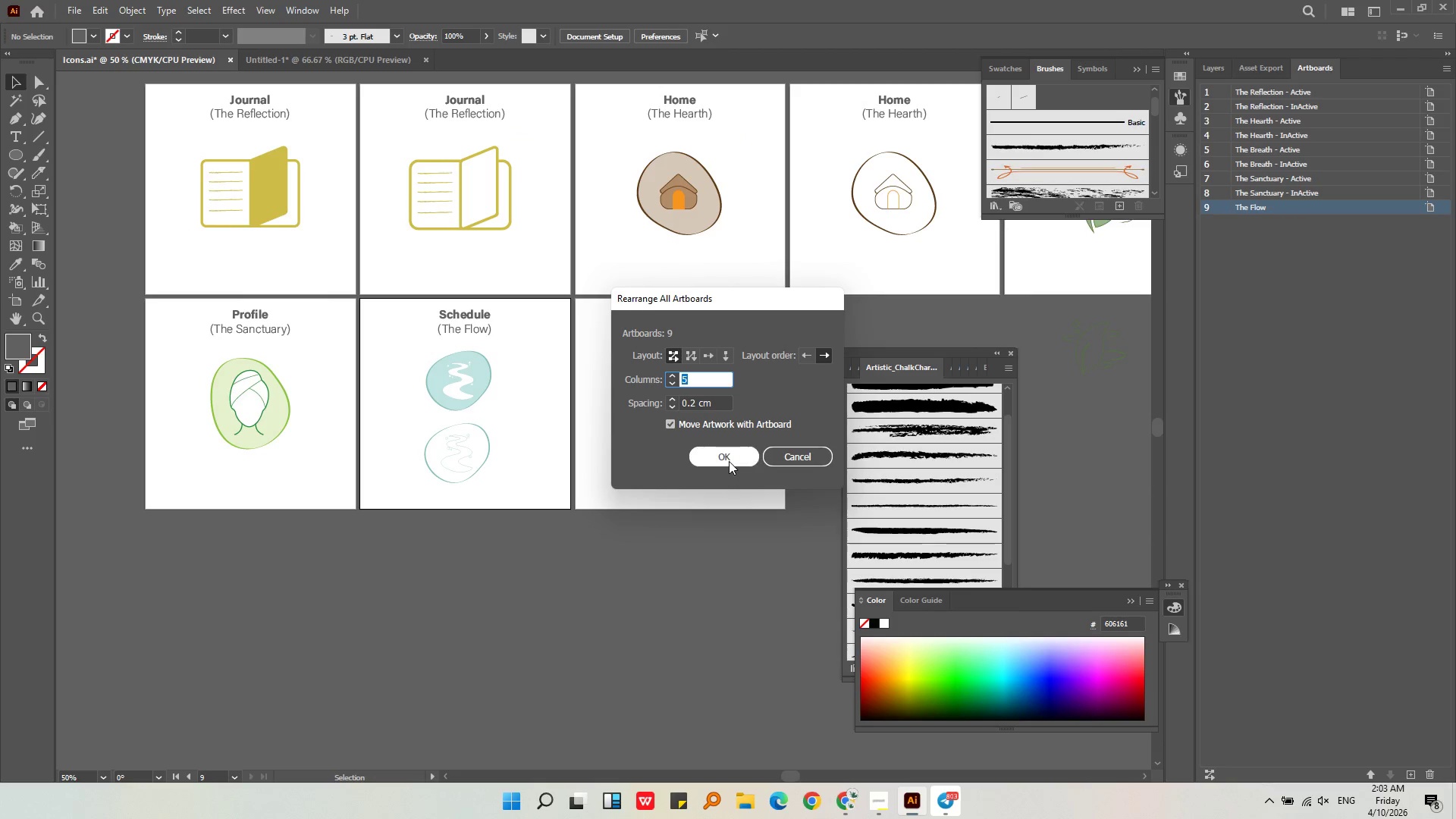 
left_click([729, 460])
 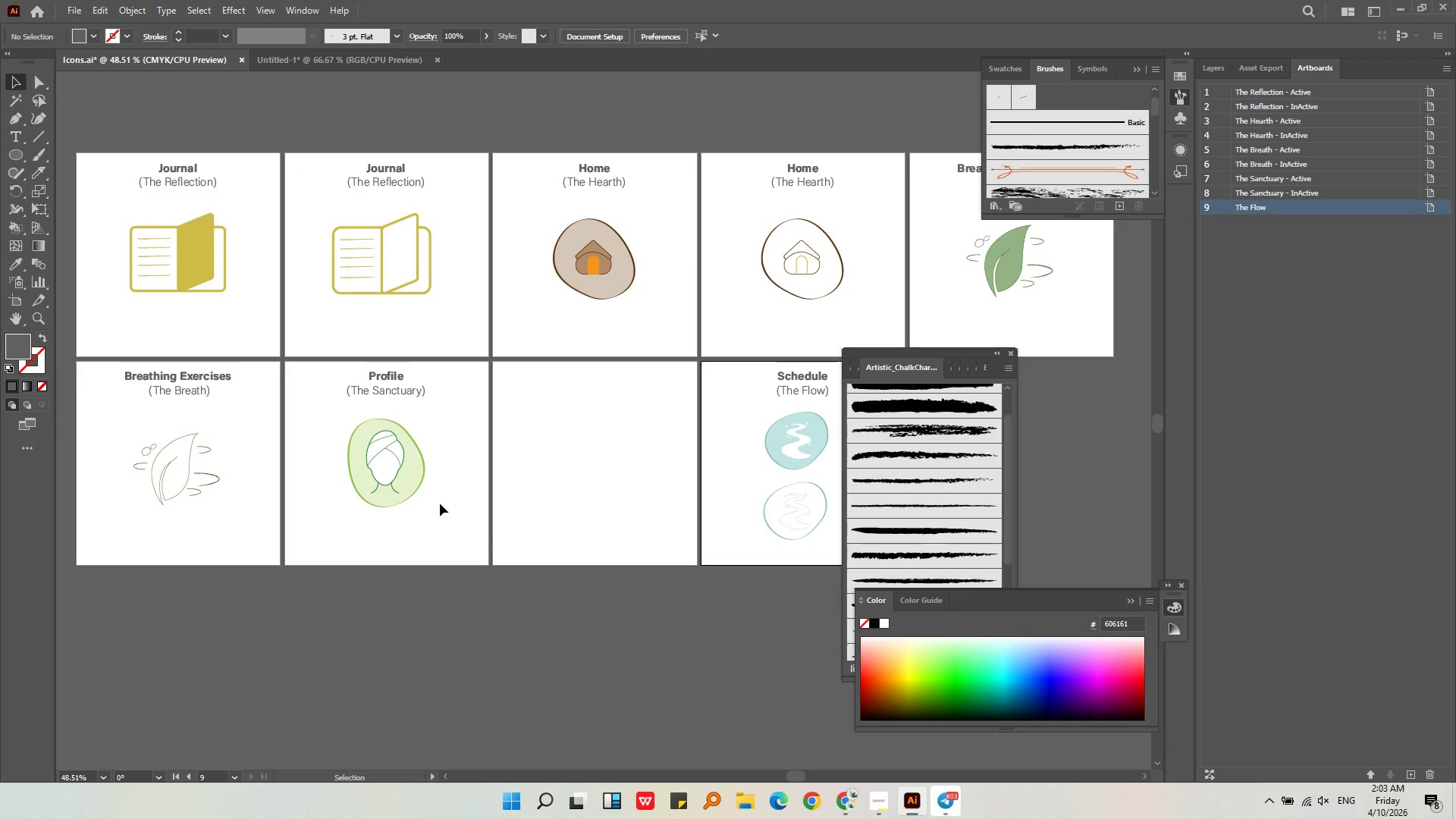 
double_click([389, 496])
 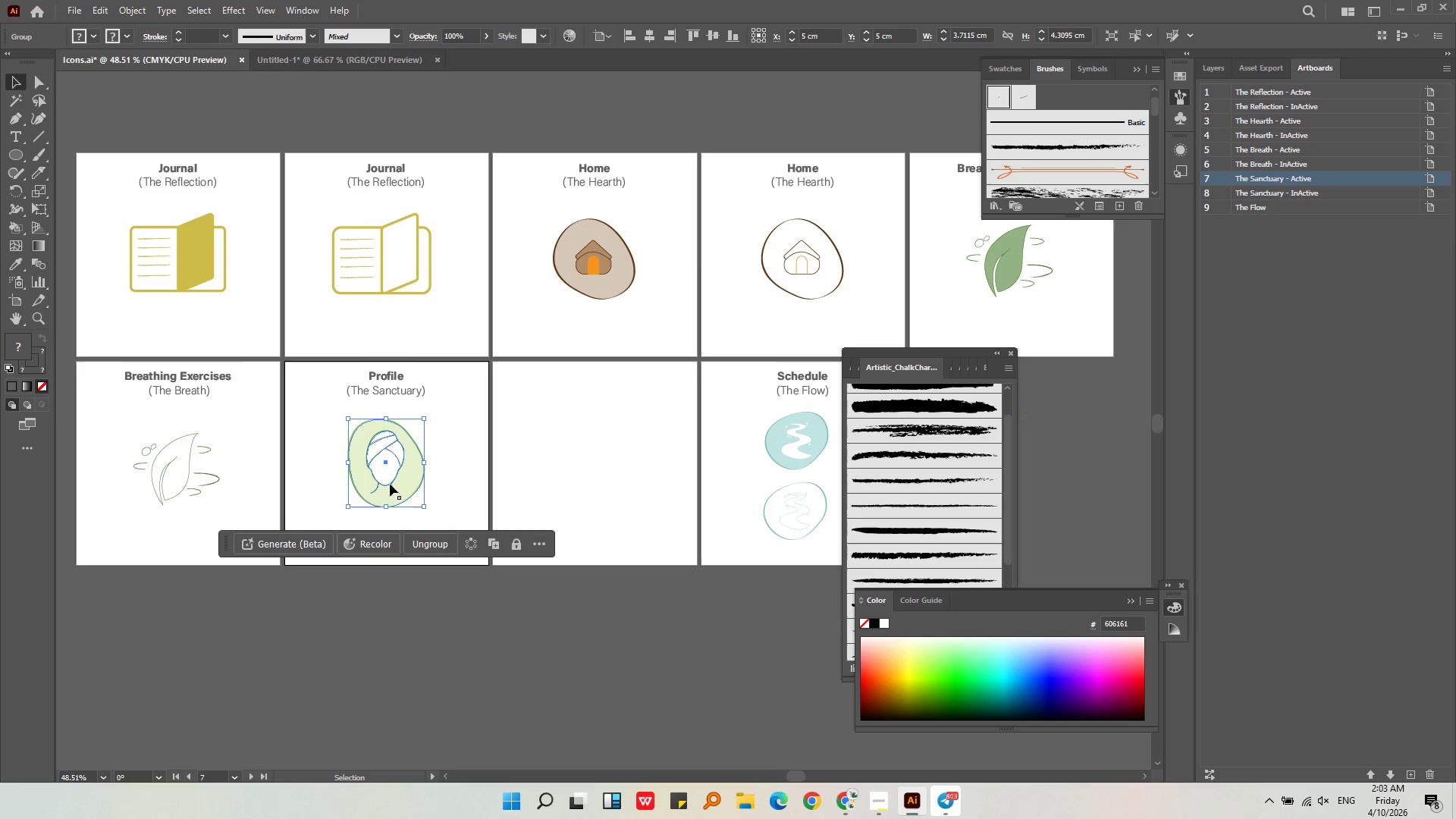 
left_click_drag(start_coordinate=[390, 484], to_coordinate=[390, 489])
 